 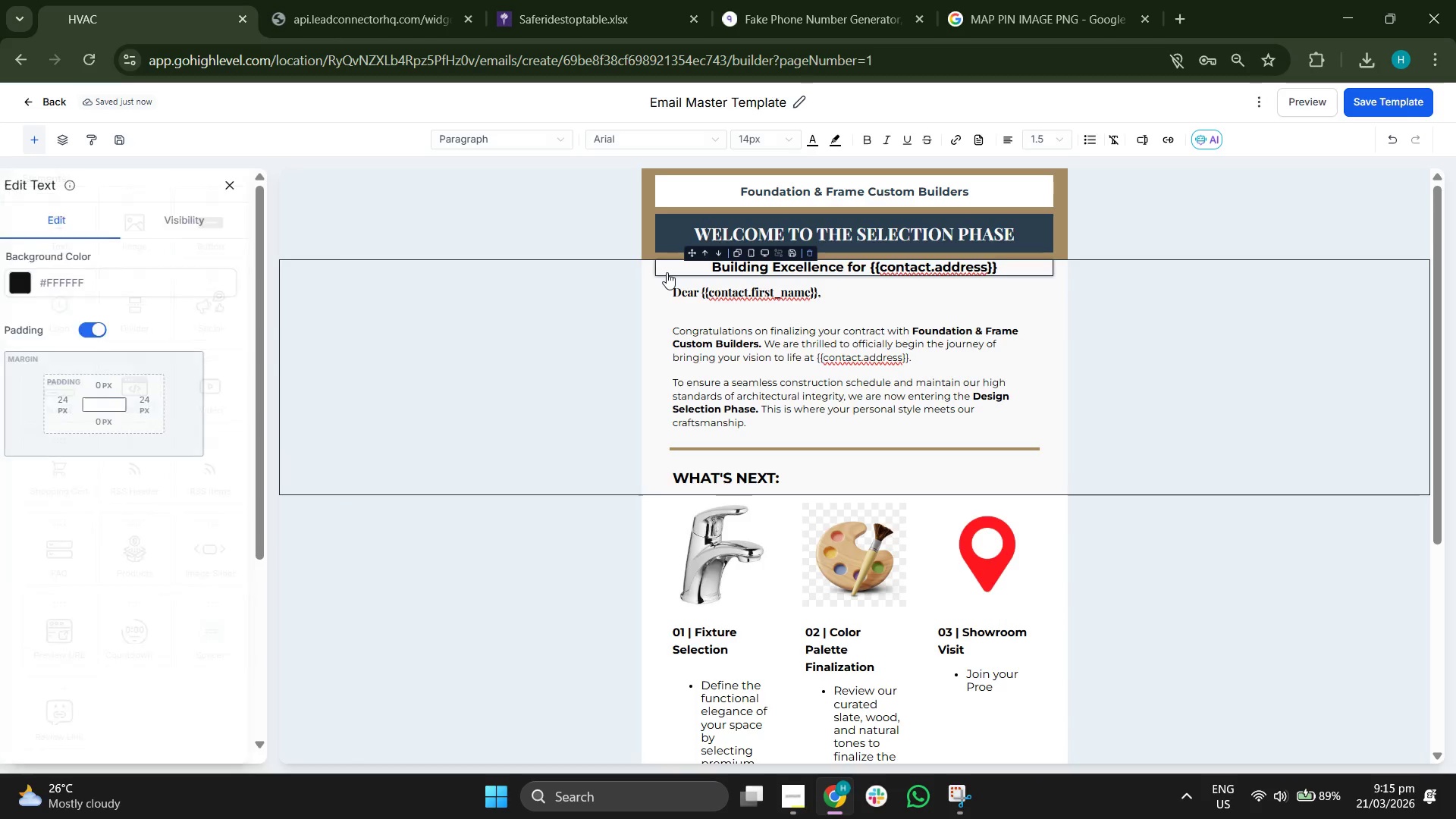 
left_click([39, 288])
 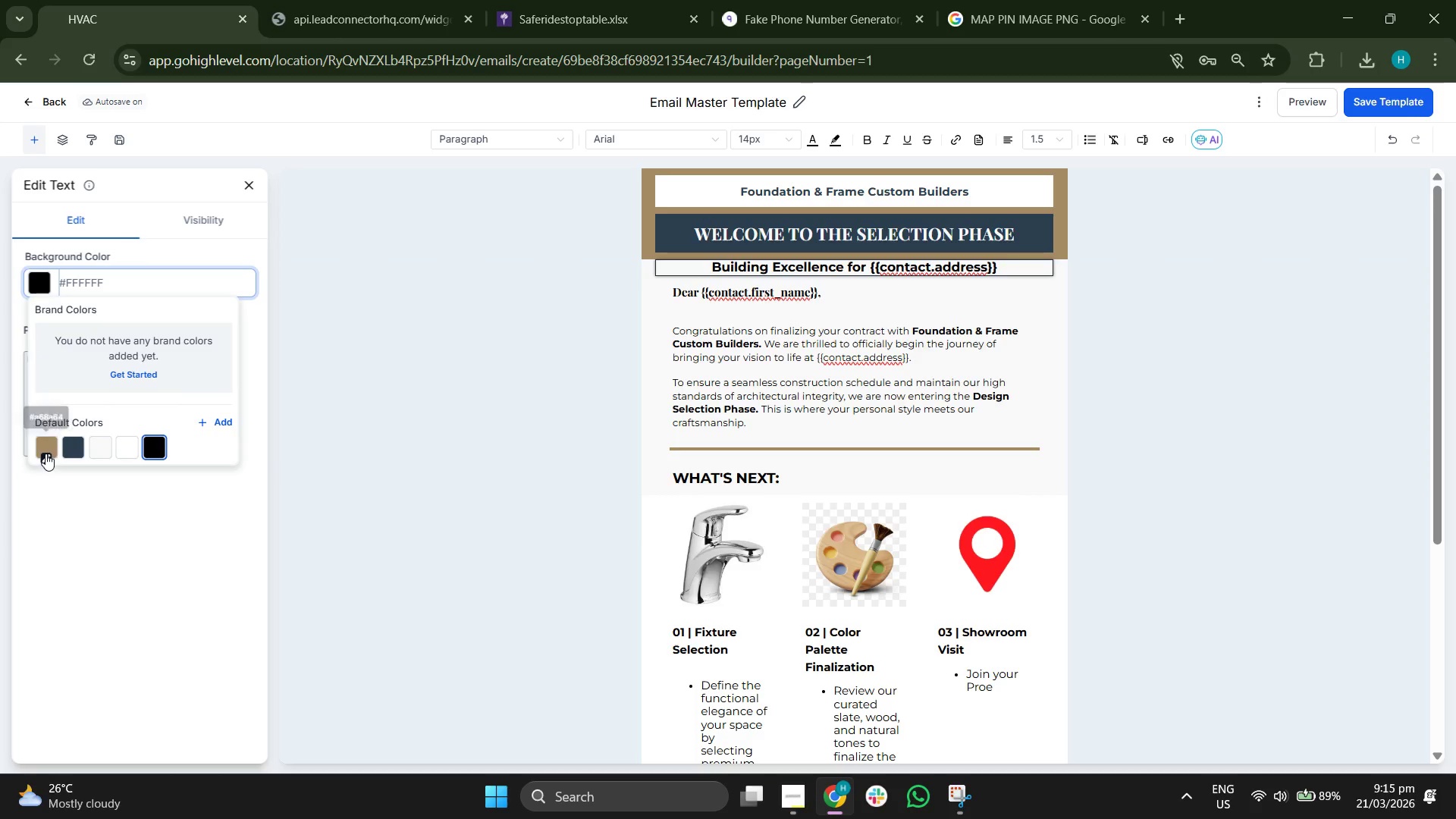 
left_click([45, 452])
 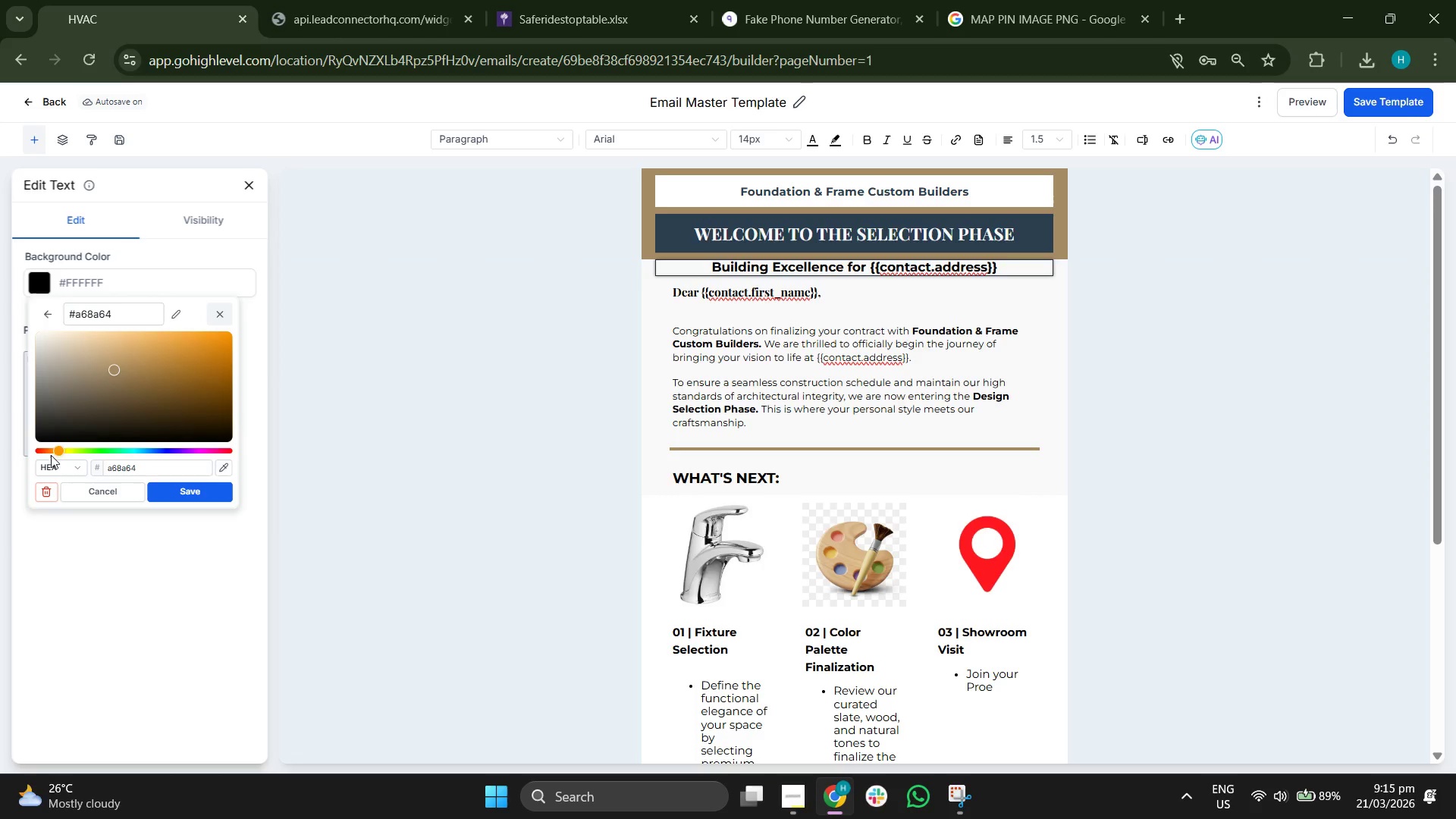 
left_click([221, 316])
 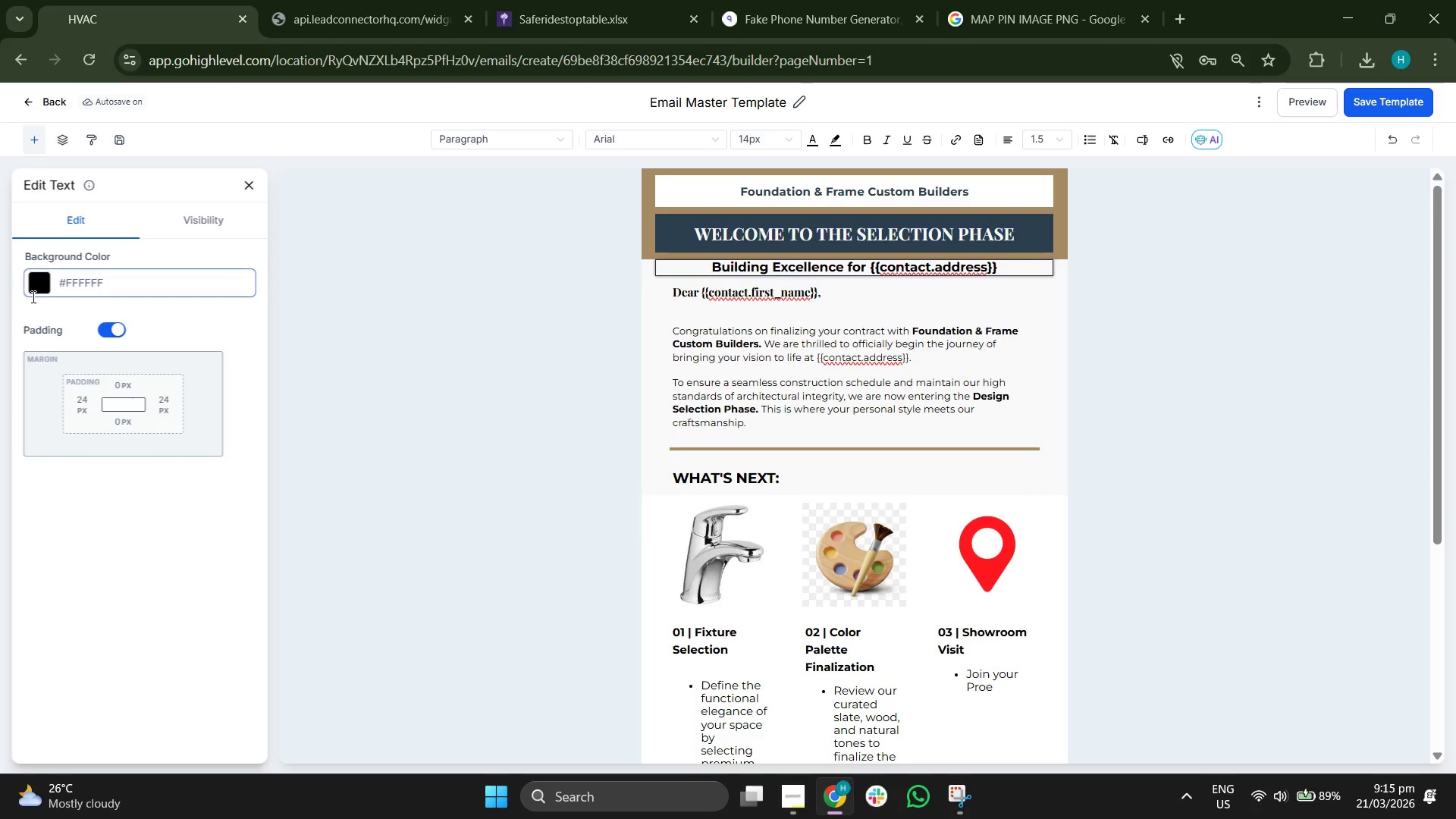 
left_click([35, 290])
 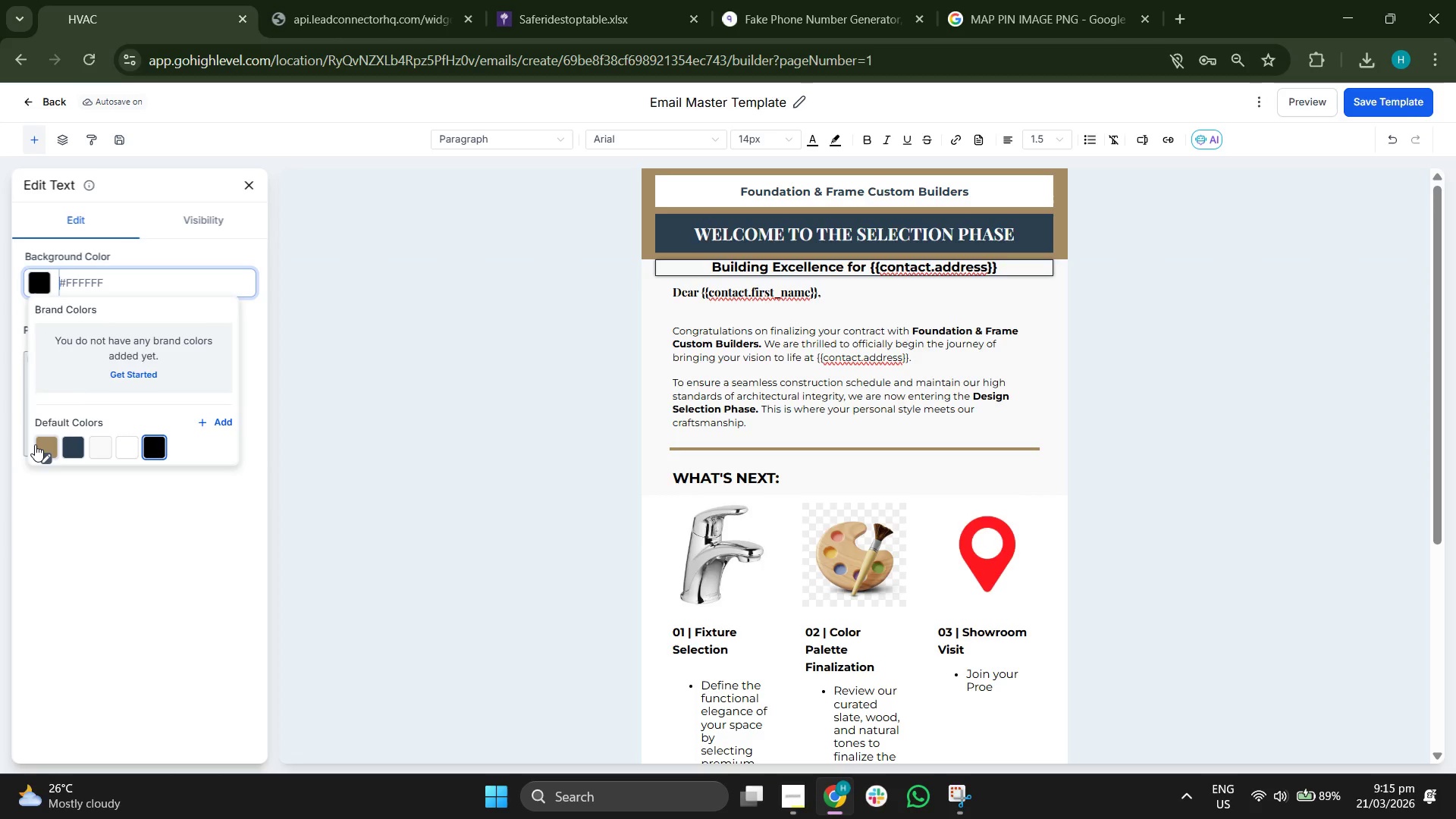 
left_click([35, 444])
 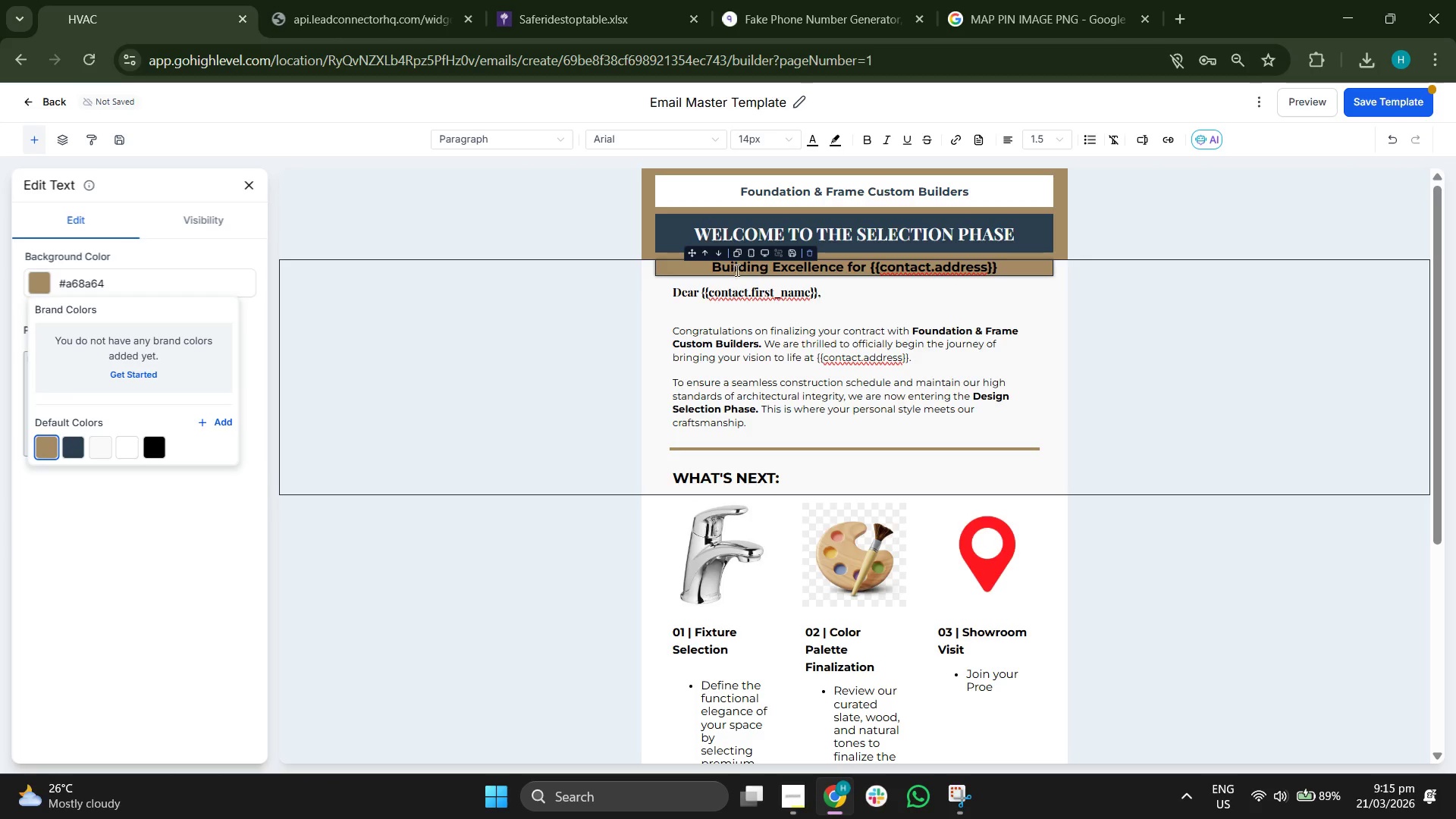 
double_click([742, 266])
 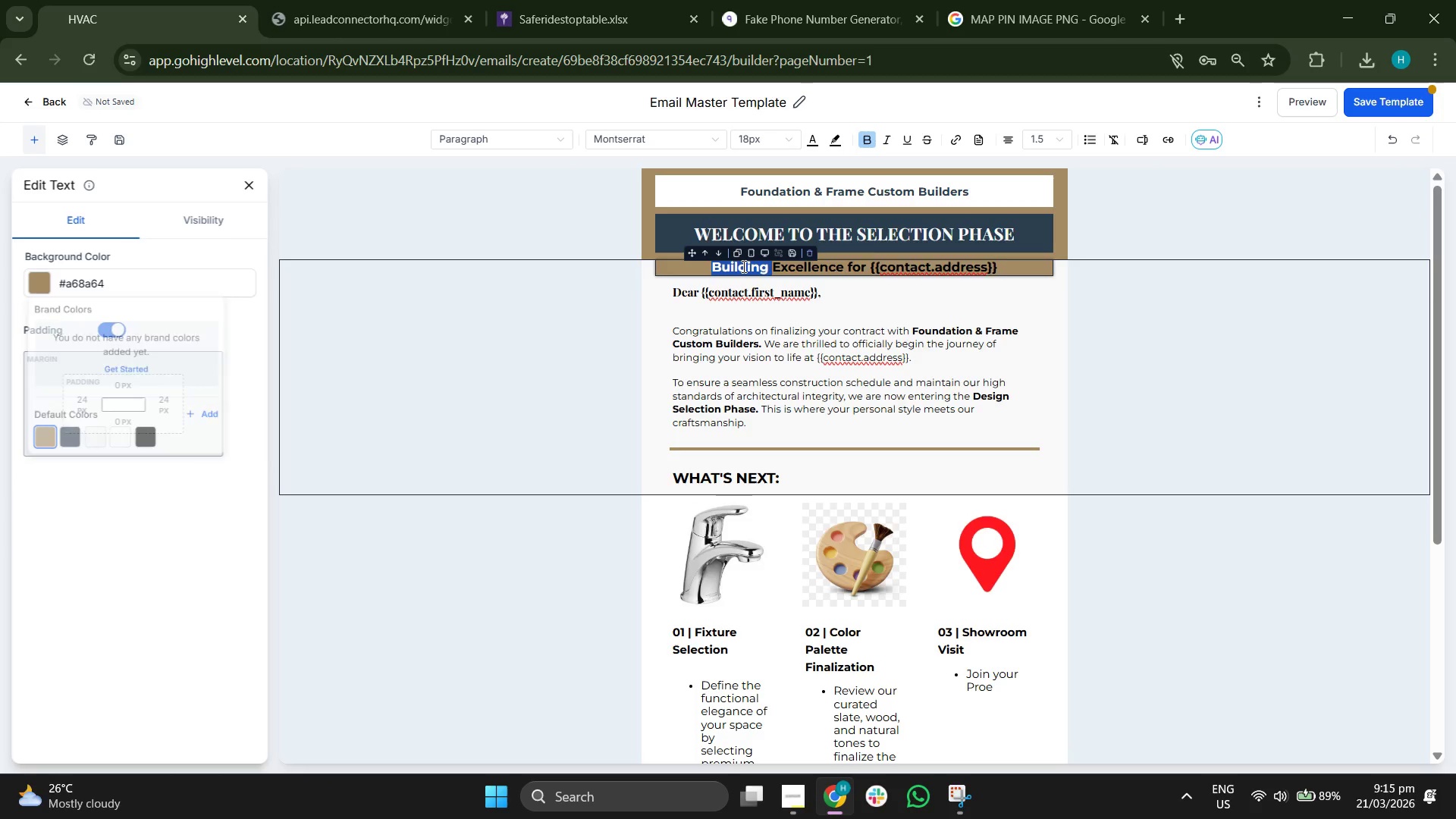 
triple_click([742, 266])
 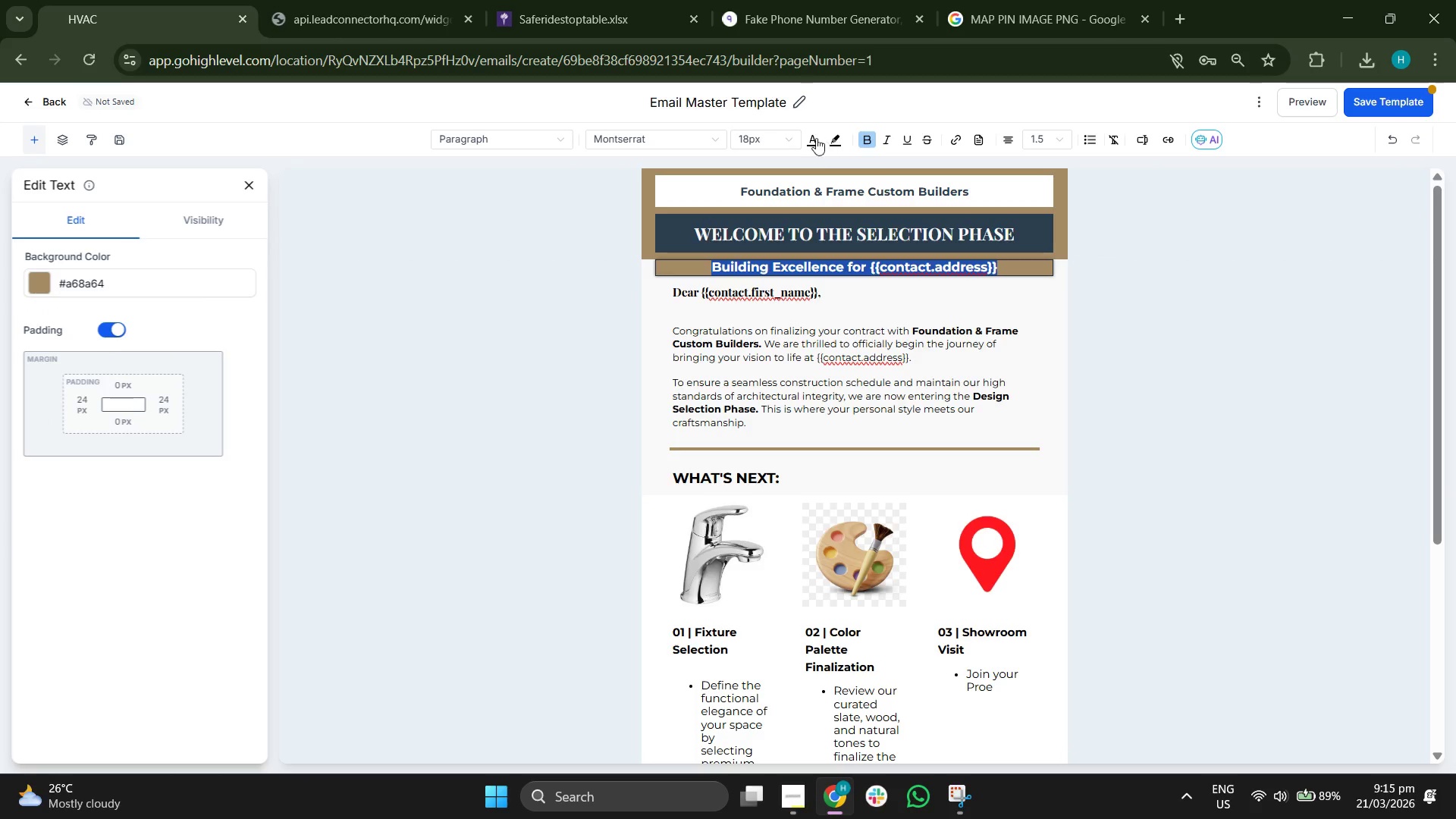 
left_click([810, 138])
 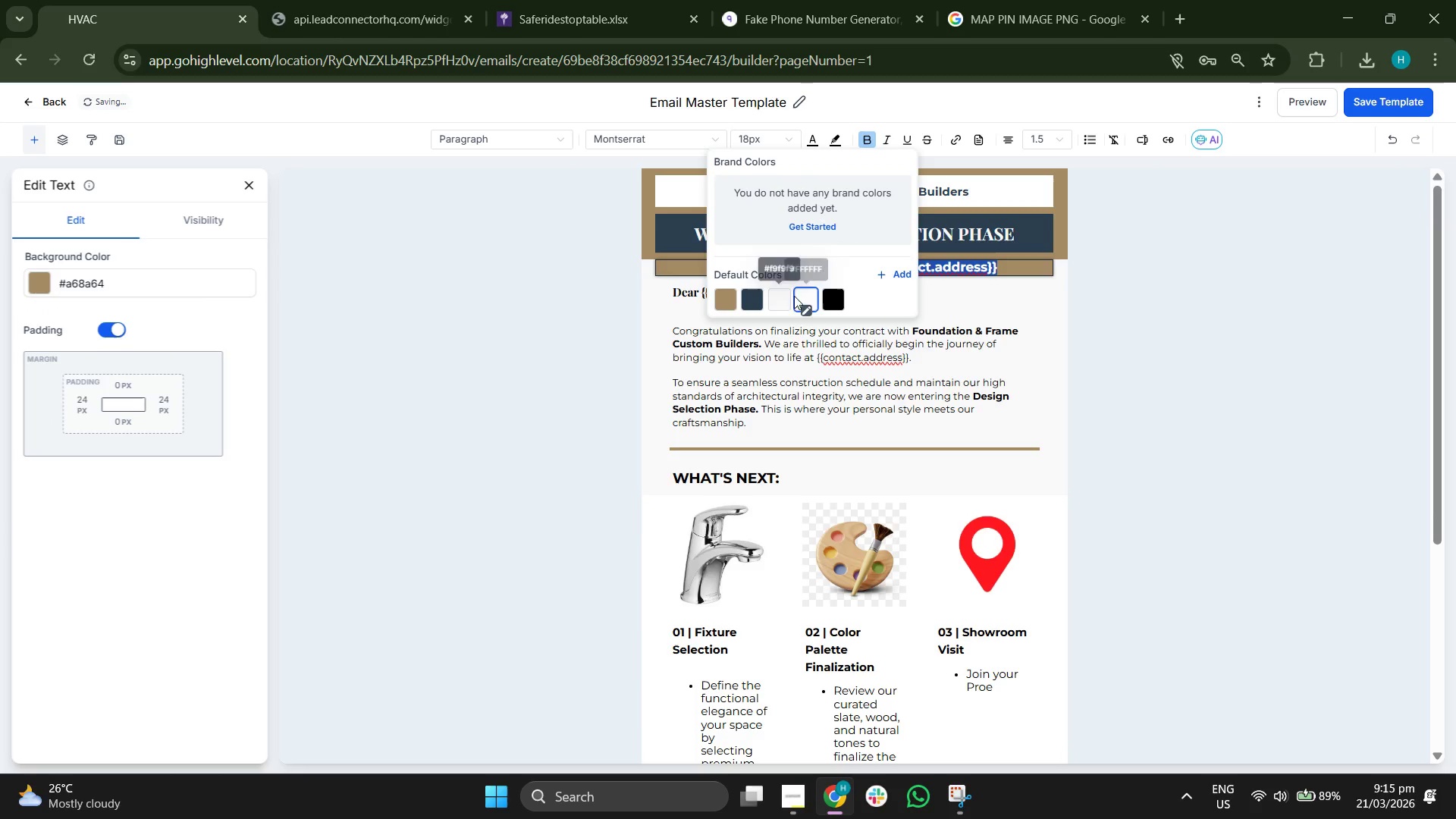 
left_click([785, 295])
 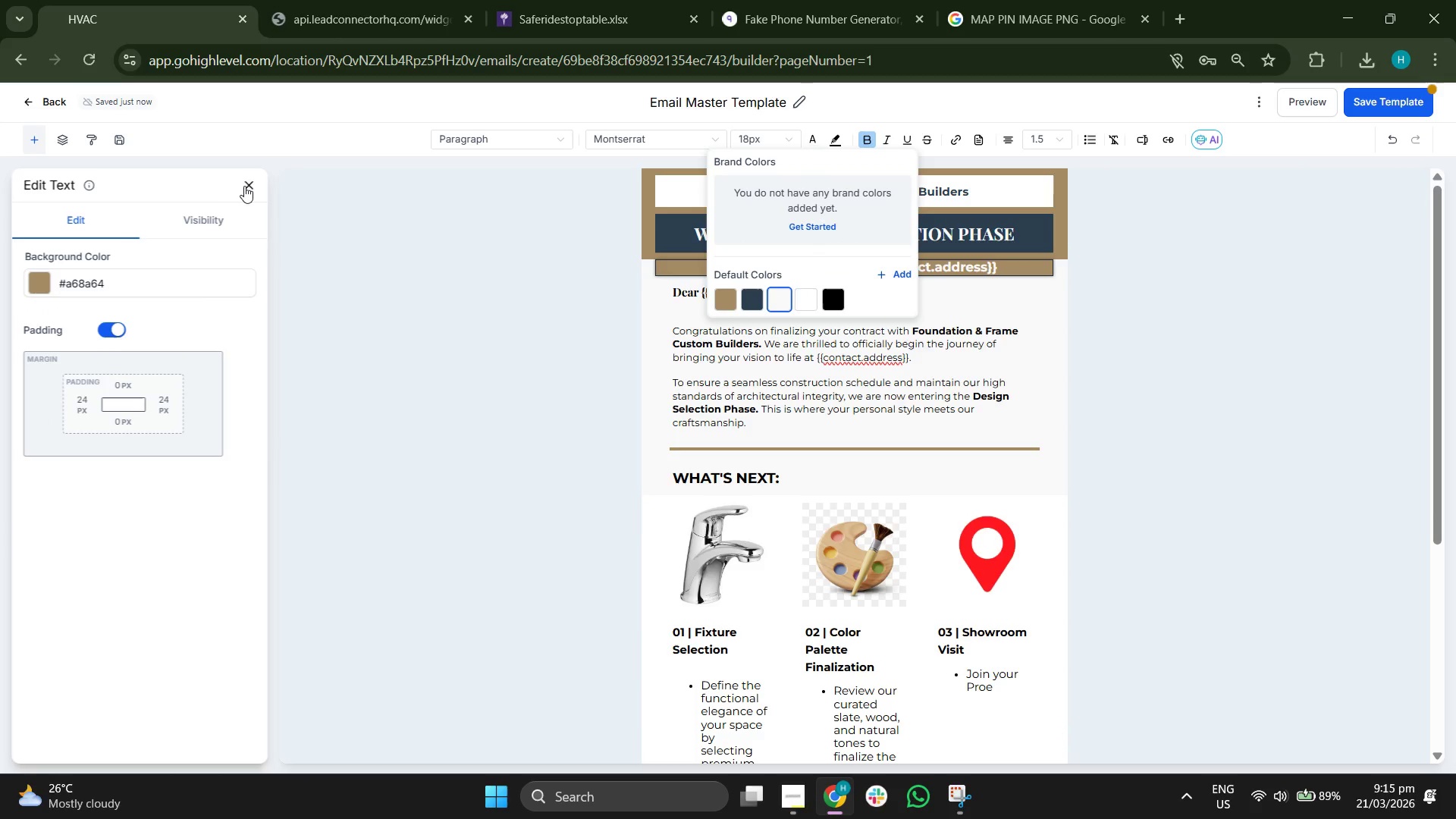 
left_click([248, 181])
 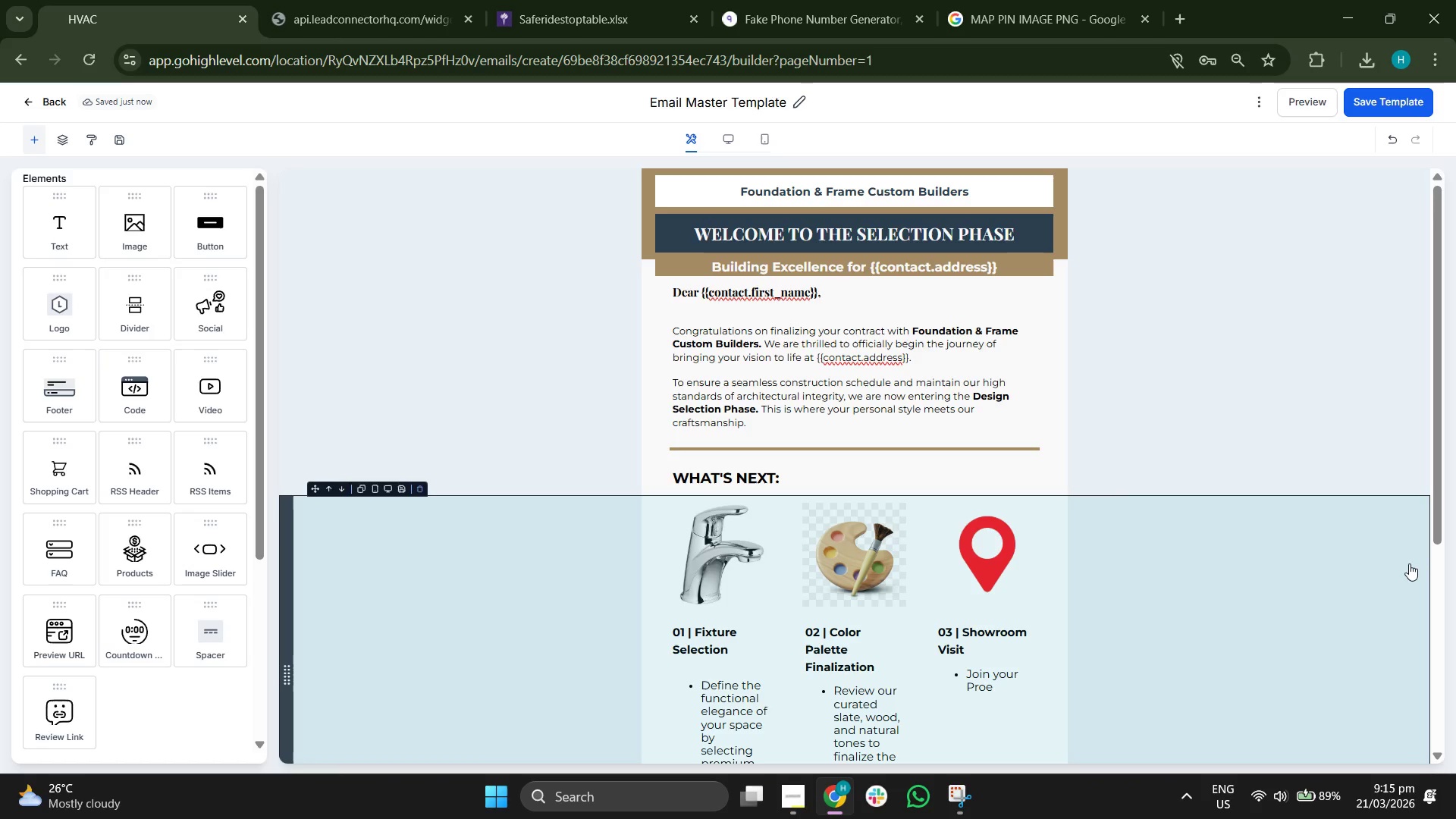 
wait(6.64)
 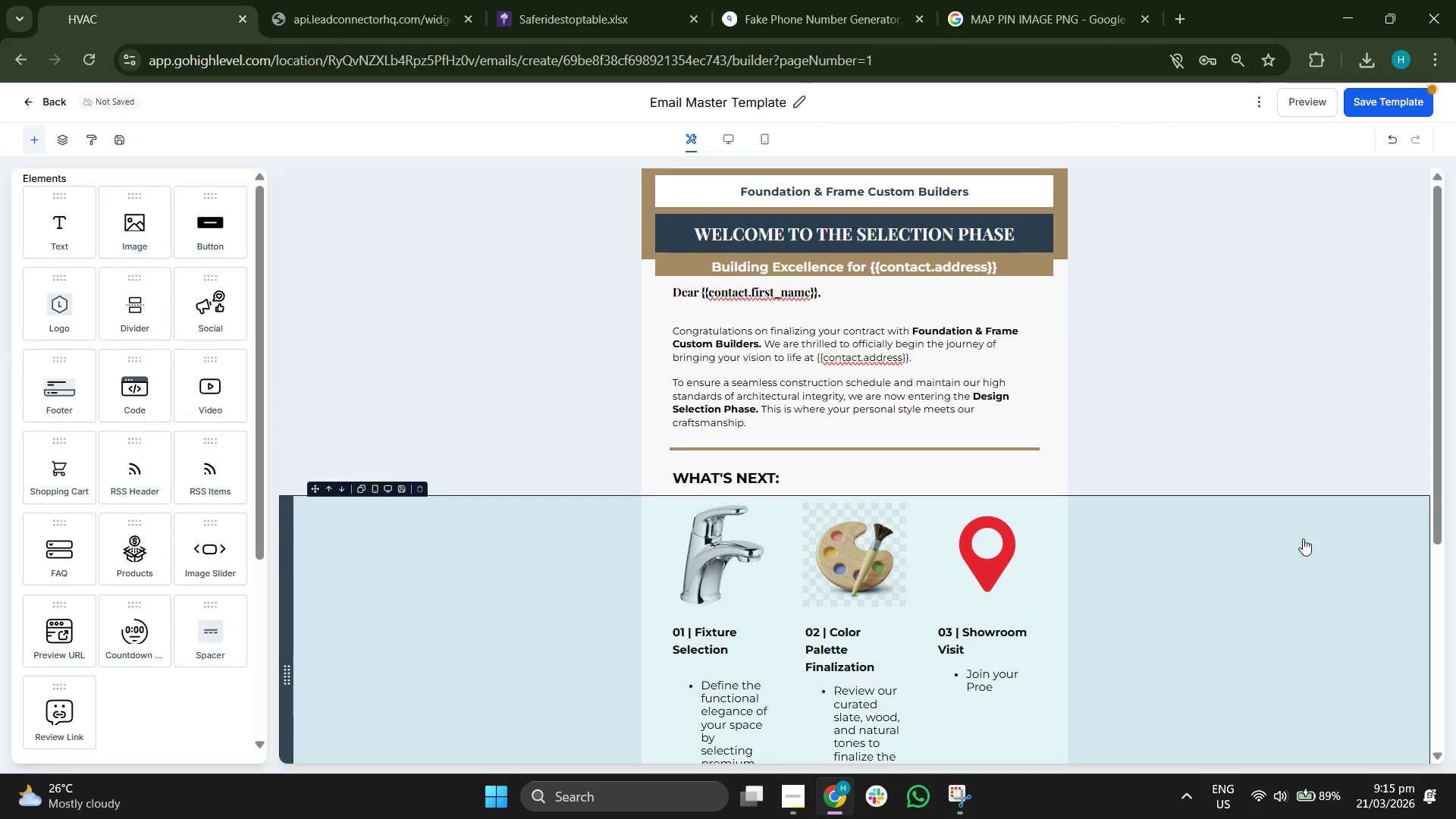 
left_click([1370, 101])
 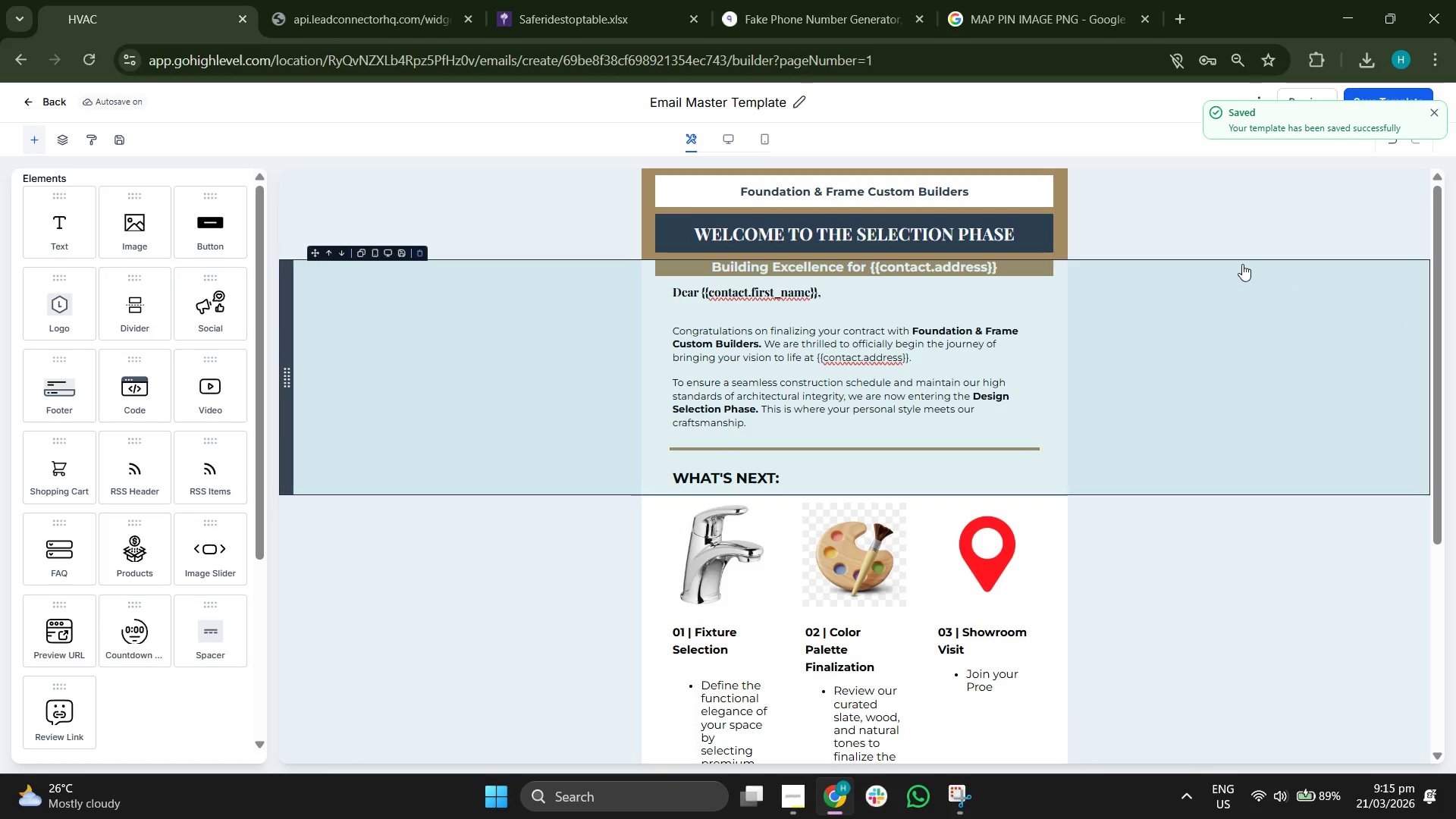 
left_click([1440, 115])
 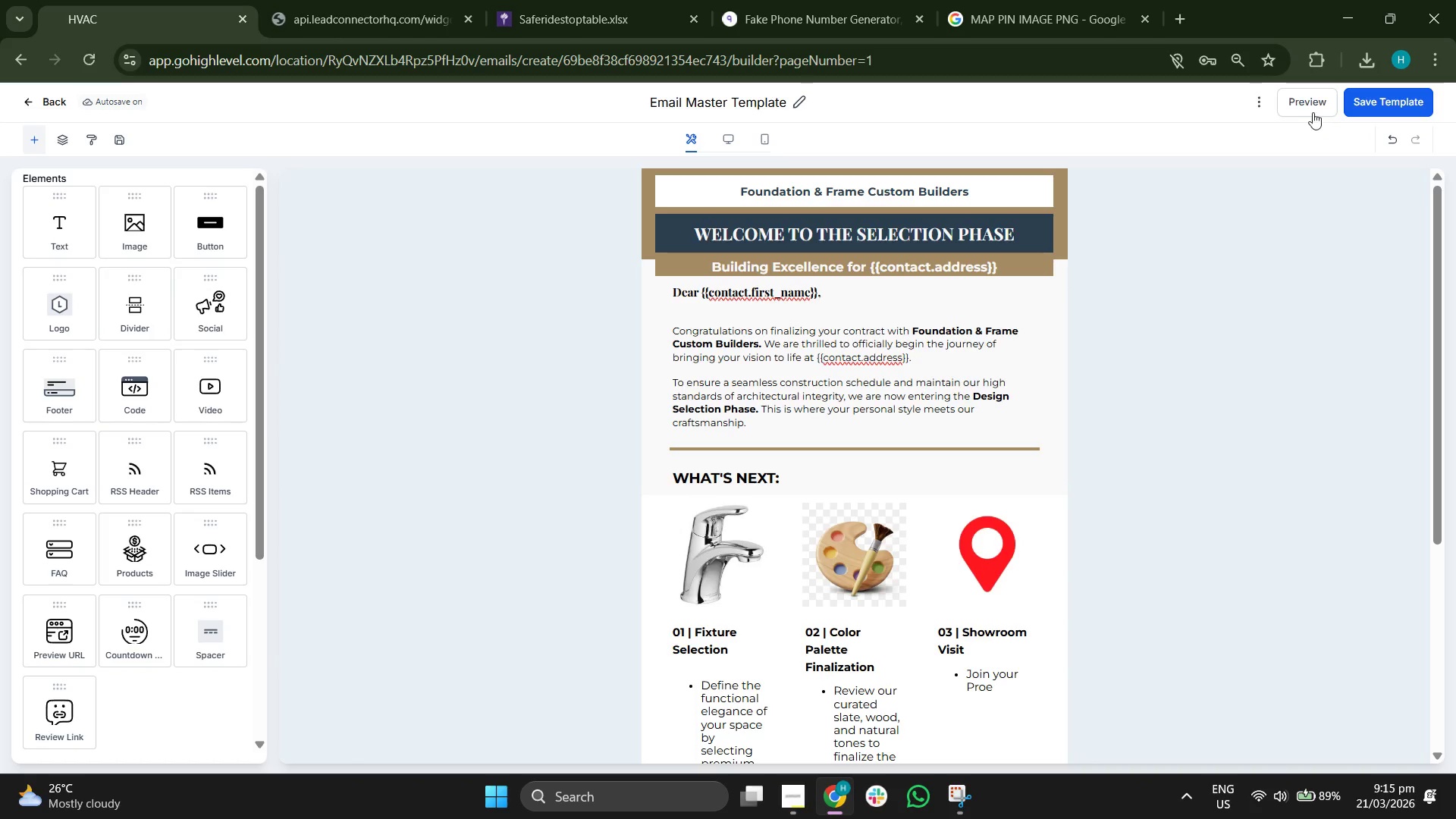 
left_click([1308, 108])
 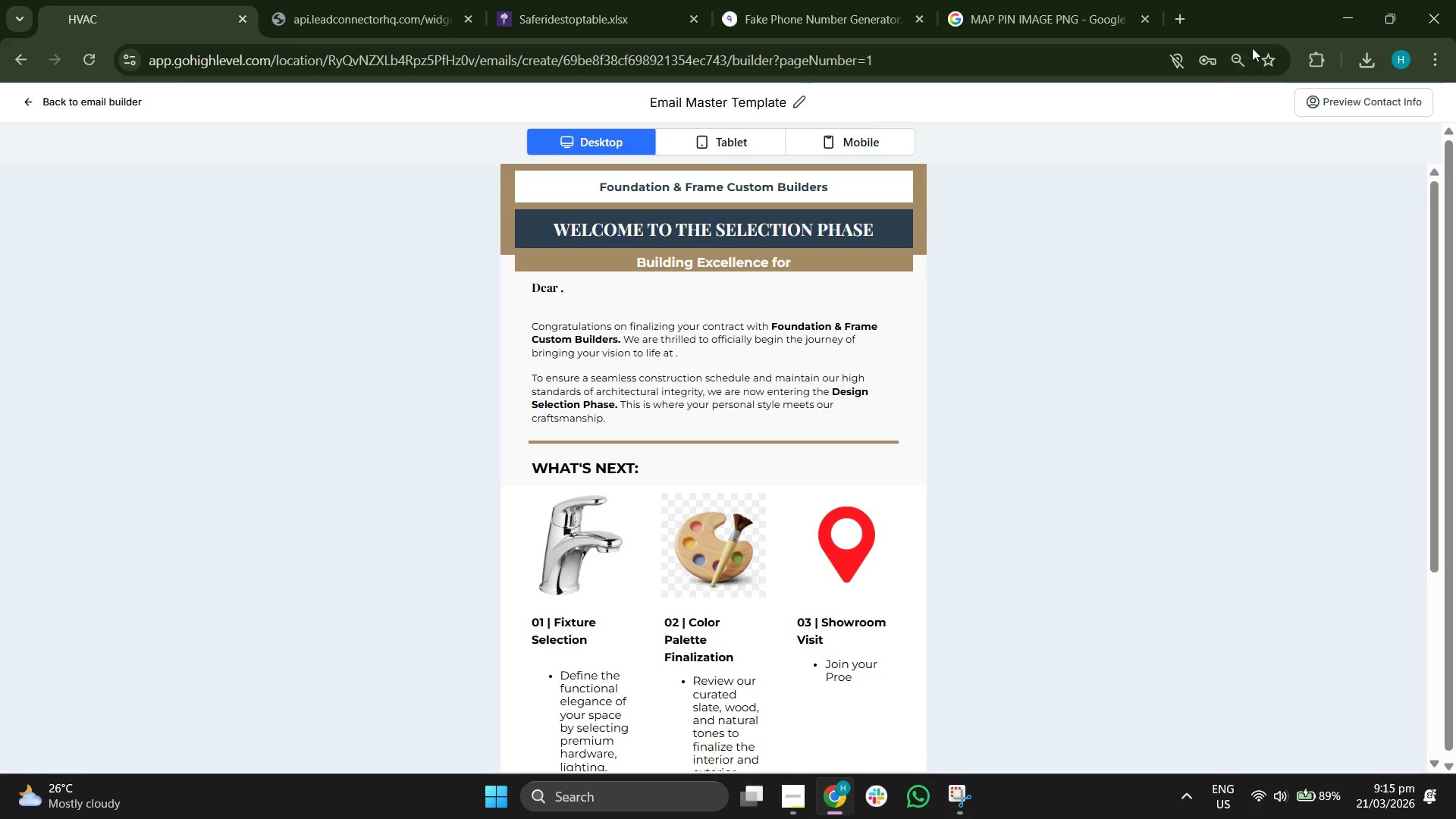 
left_click([1236, 61])
 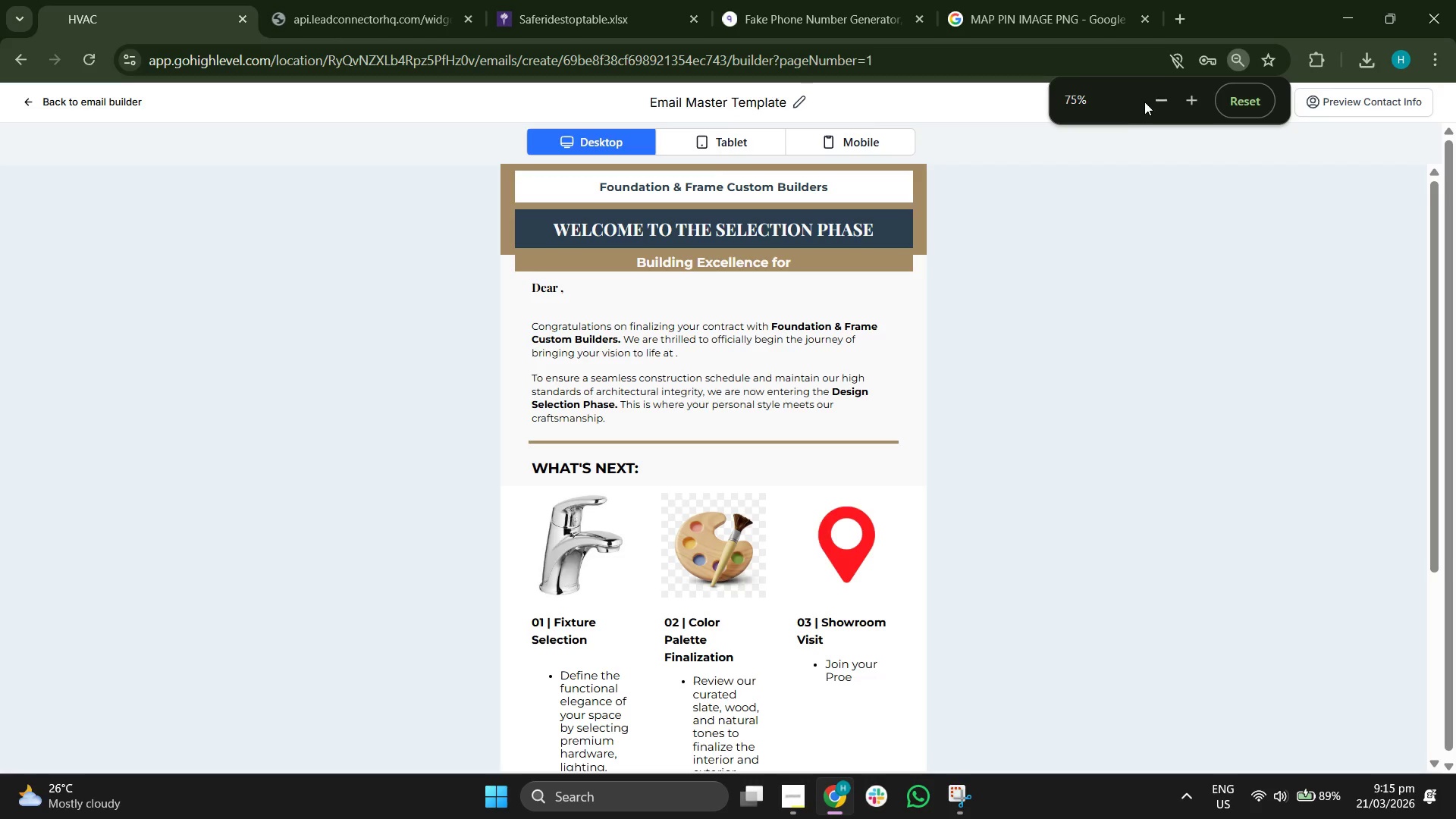 
left_click([1152, 99])
 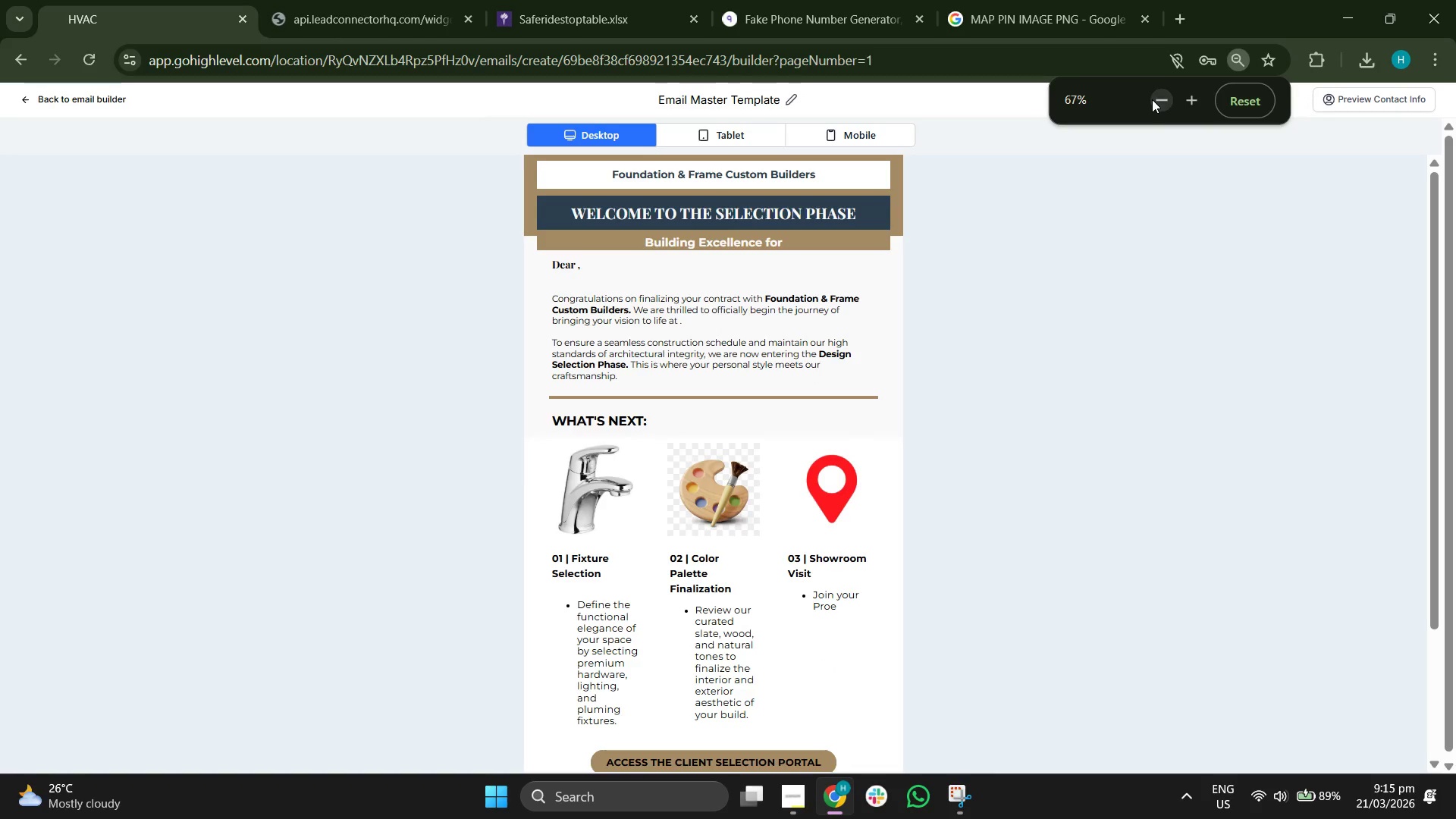 
left_click([1152, 99])
 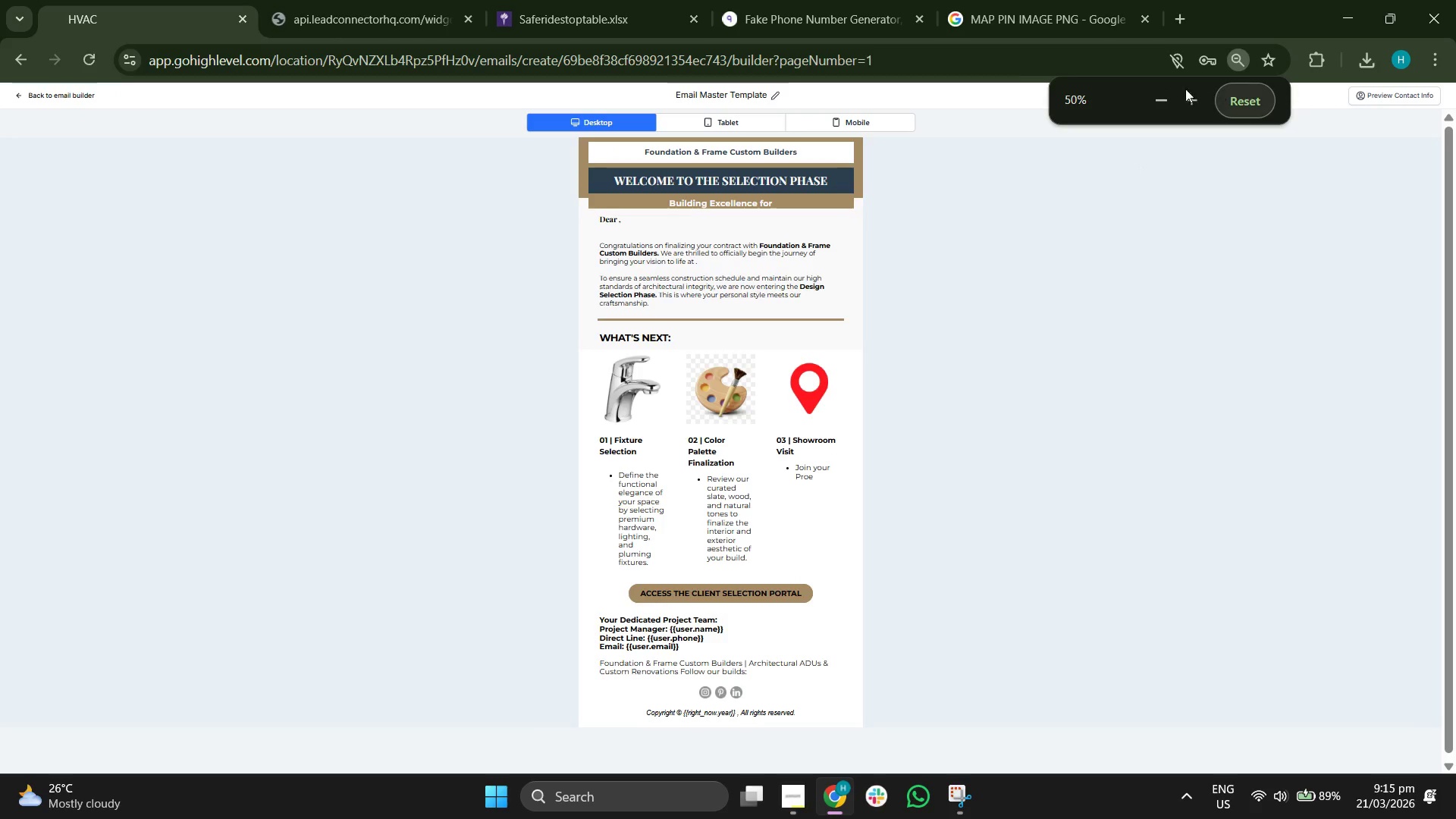 
left_click([992, 99])
 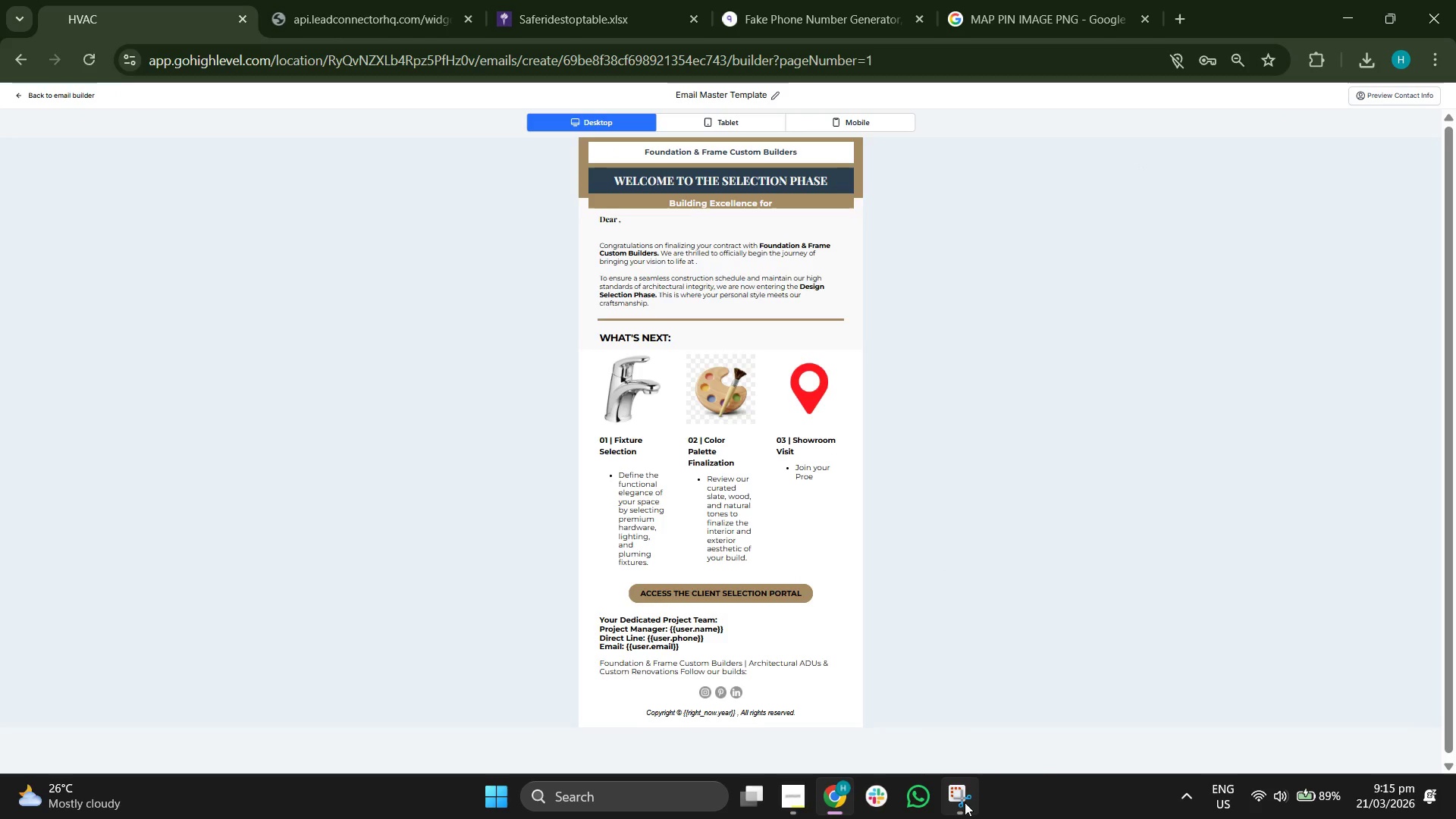 
left_click([962, 796])
 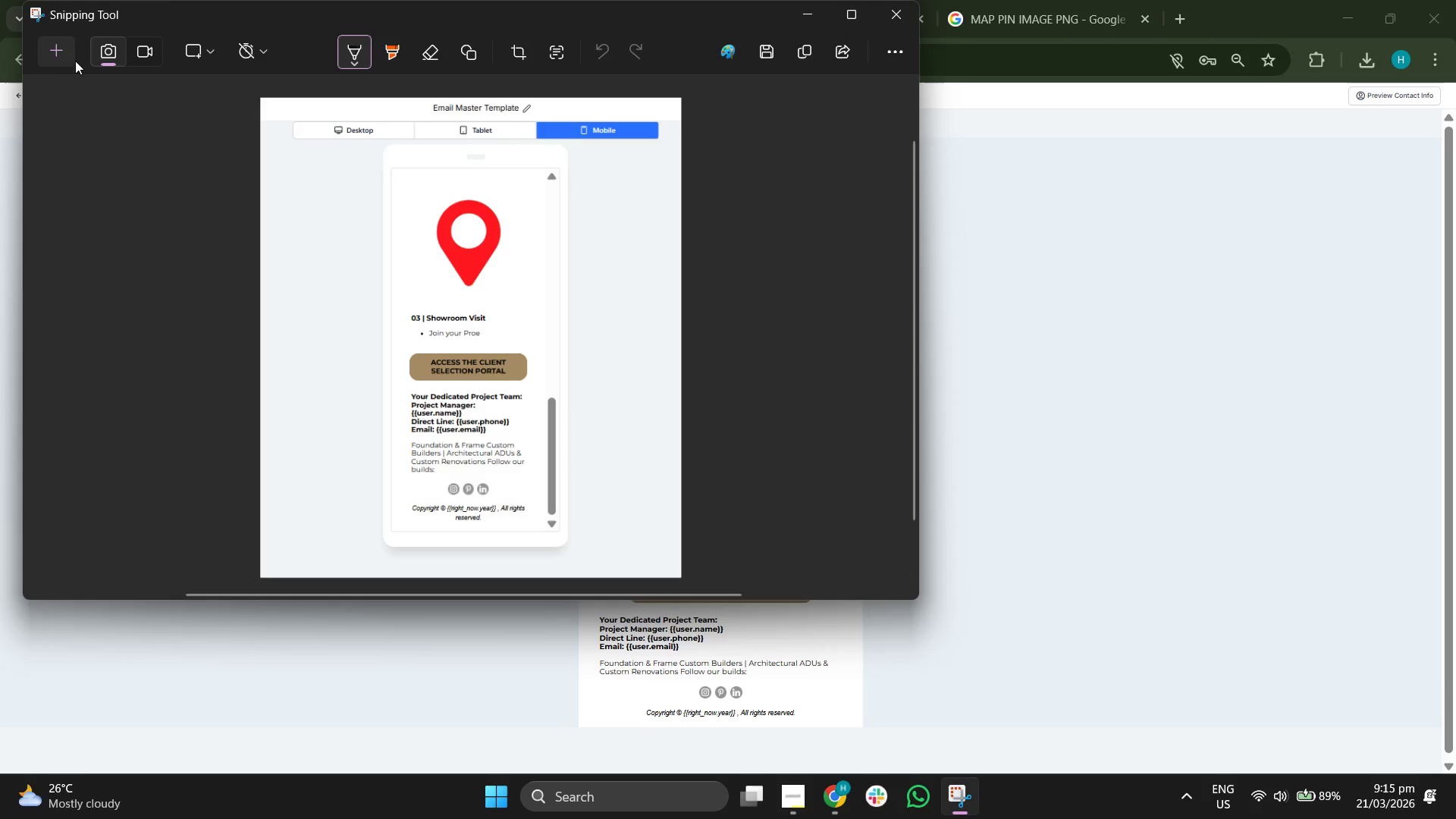 
left_click([64, 54])
 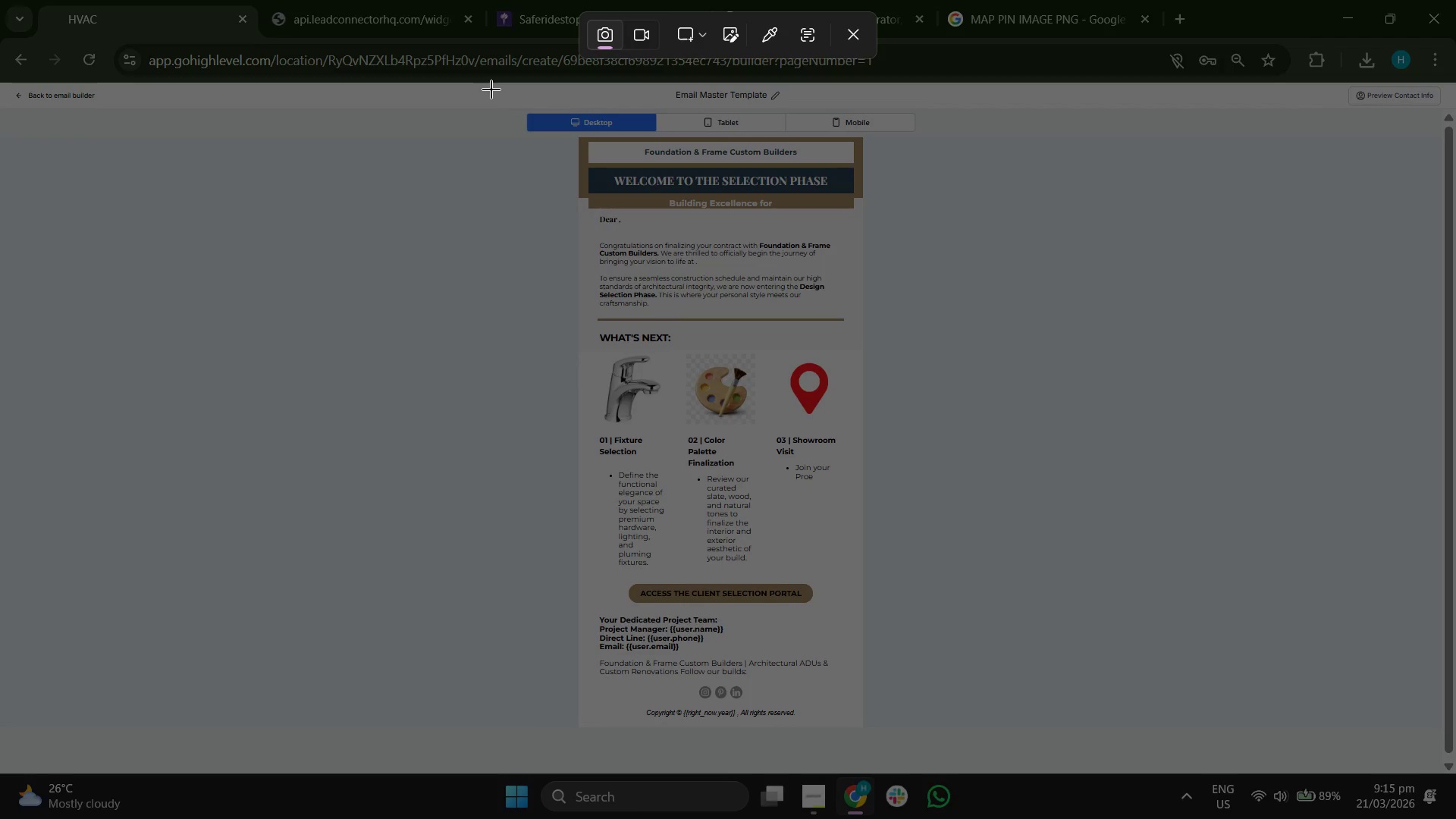 
left_click_drag(start_coordinate=[491, 86], to_coordinate=[976, 752])
 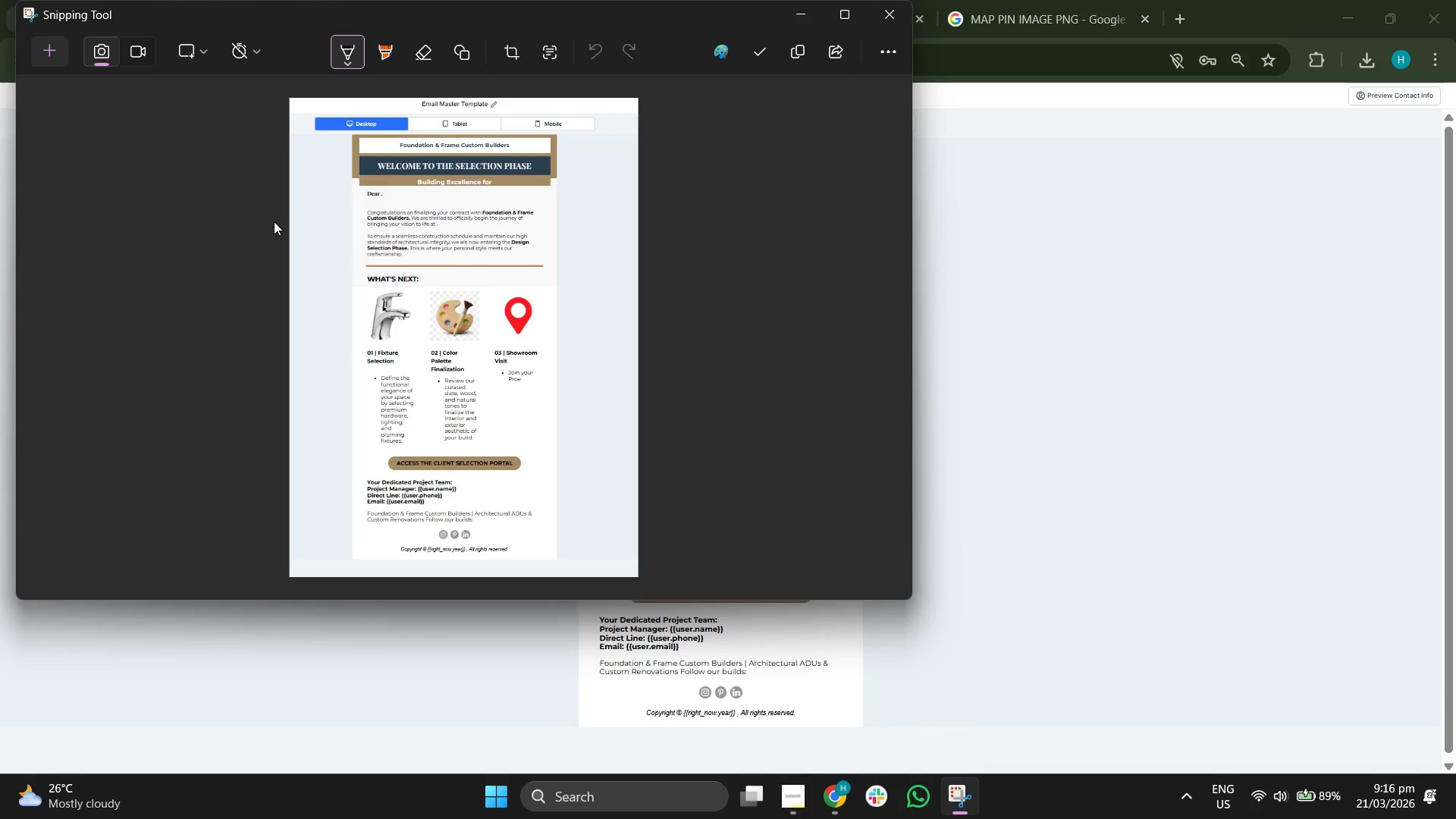 
right_click([330, 209])
 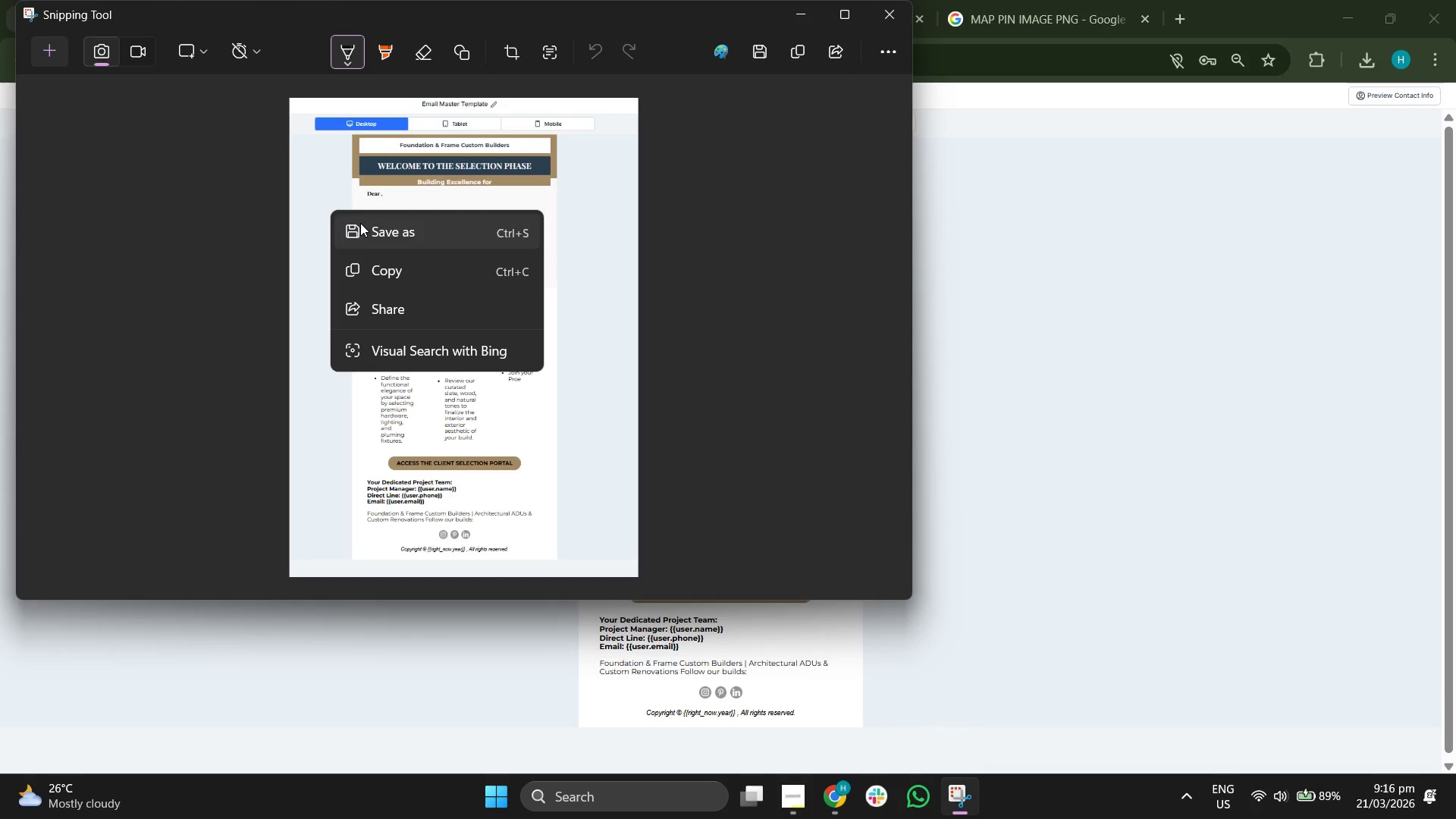 
left_click([360, 223])
 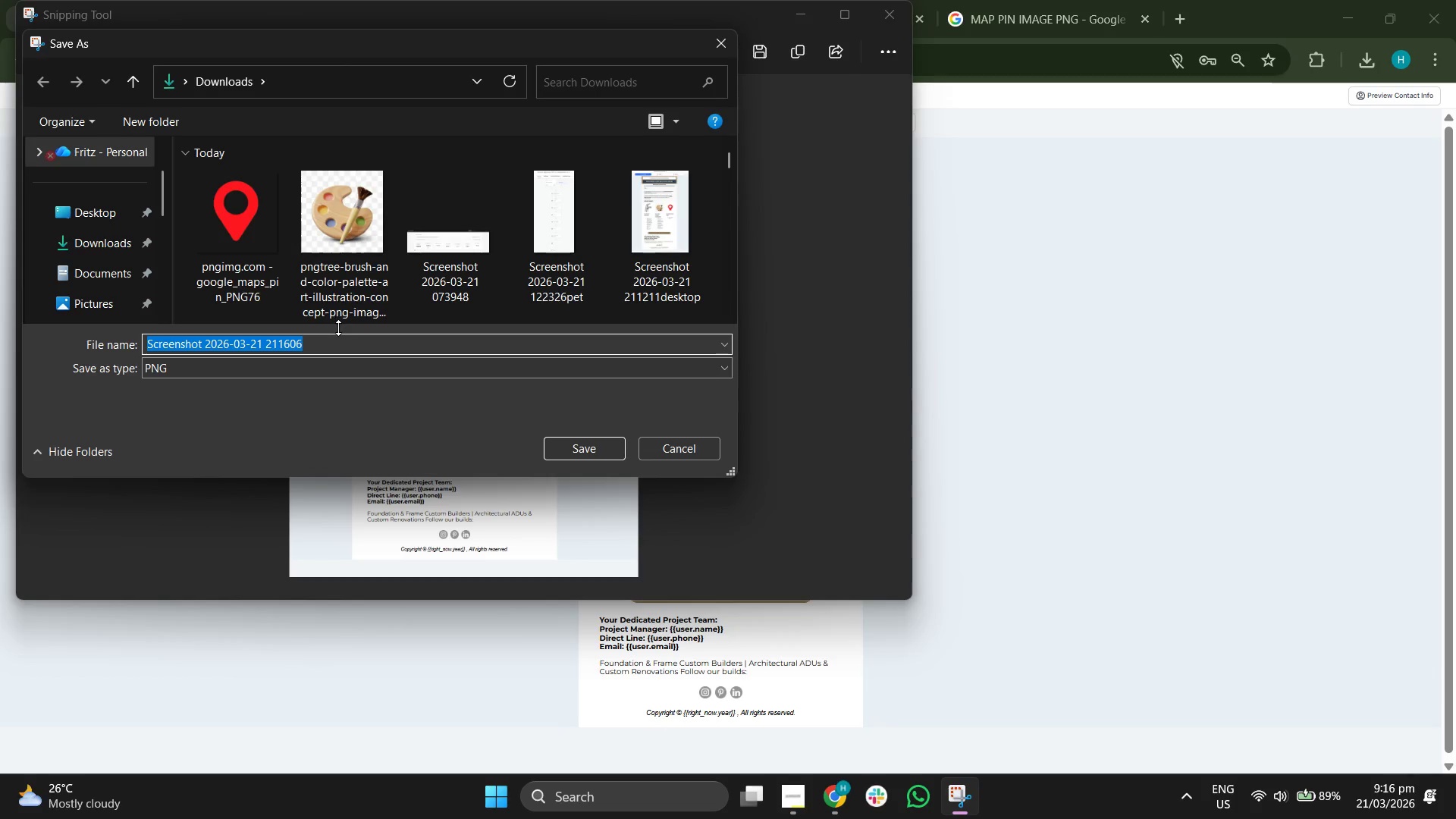 
left_click([340, 340])
 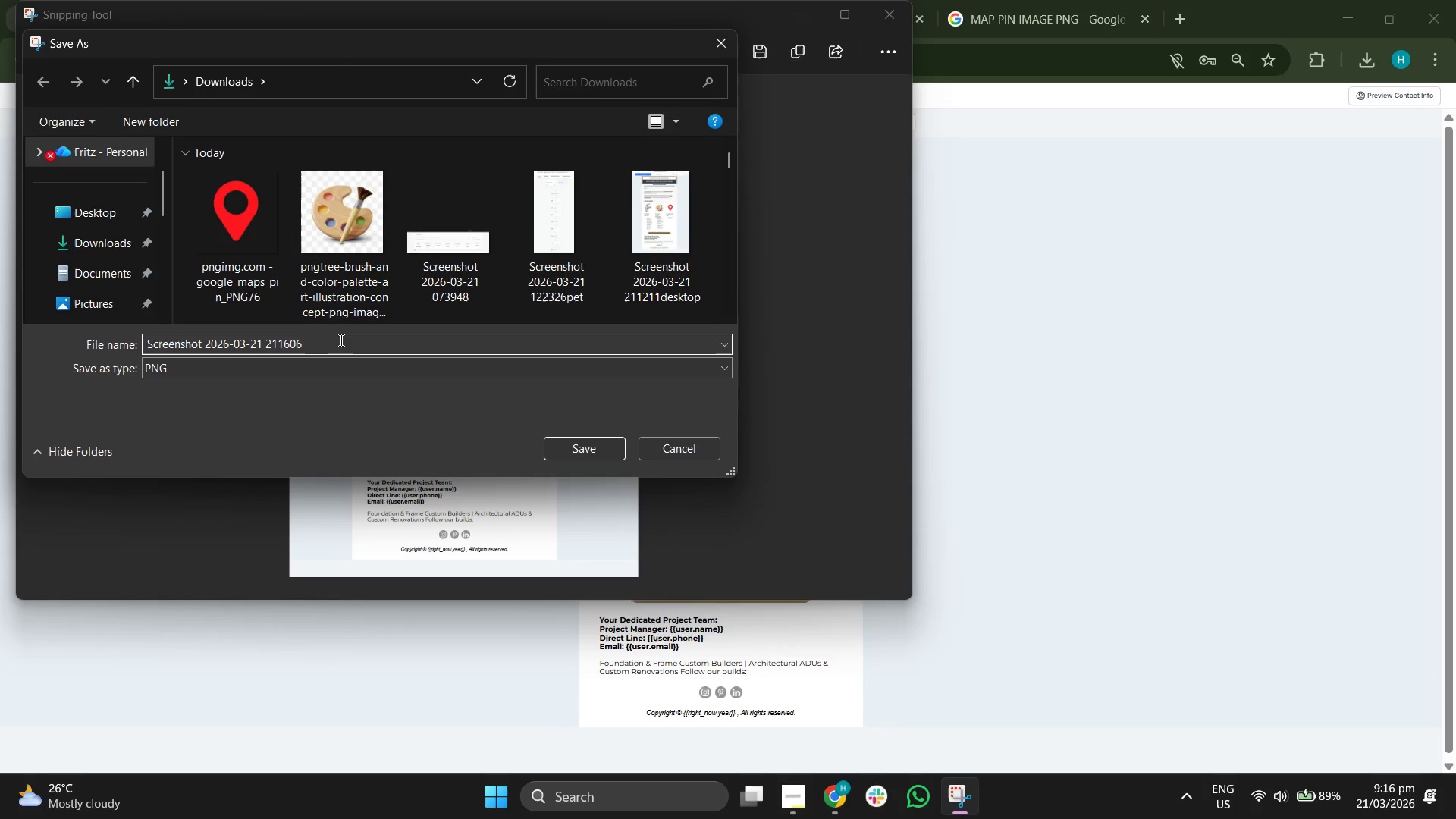 
type(deskti)
key(Backspace)
type(op)
 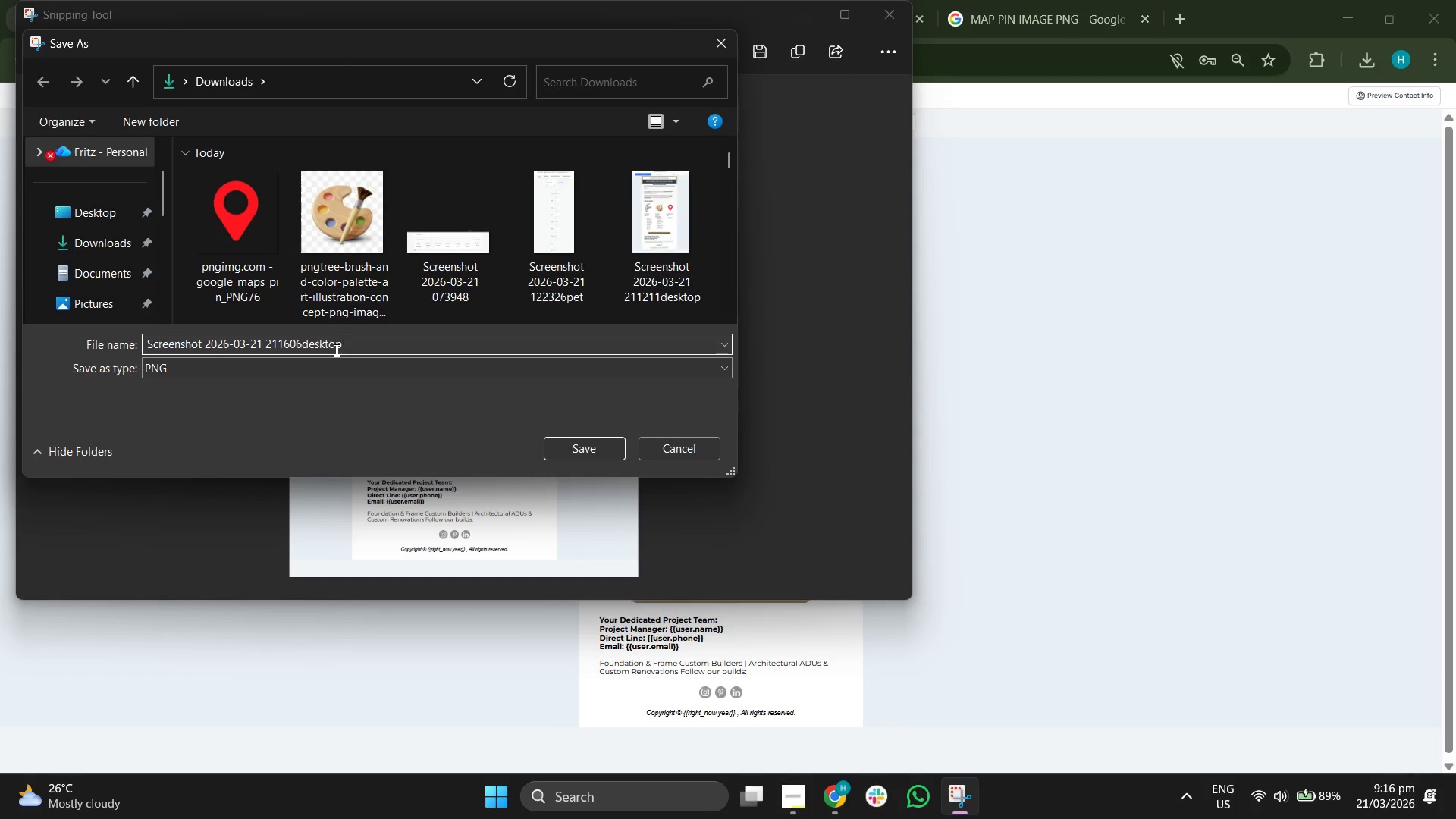 
type(v1)
 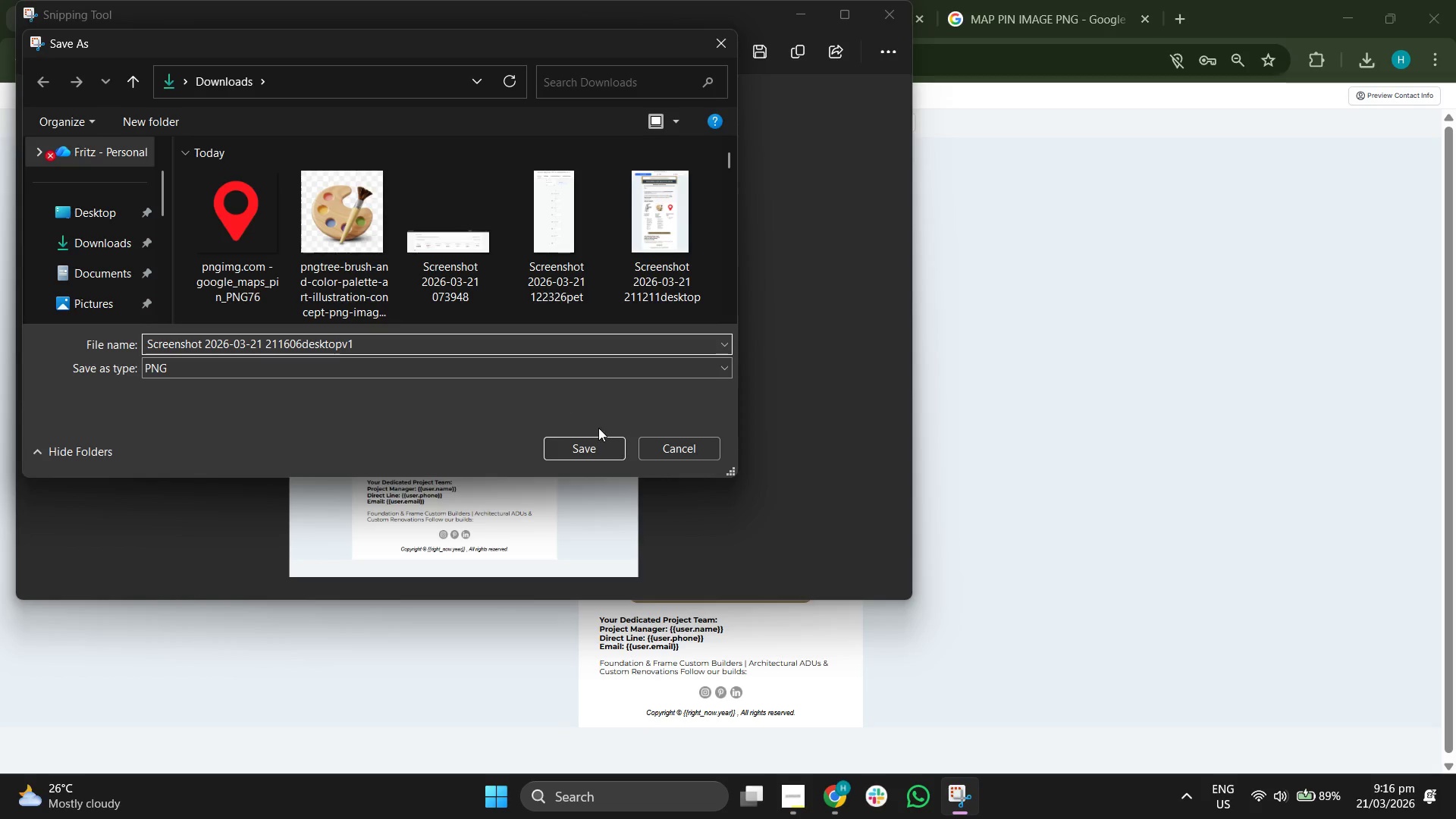 
left_click([601, 436])
 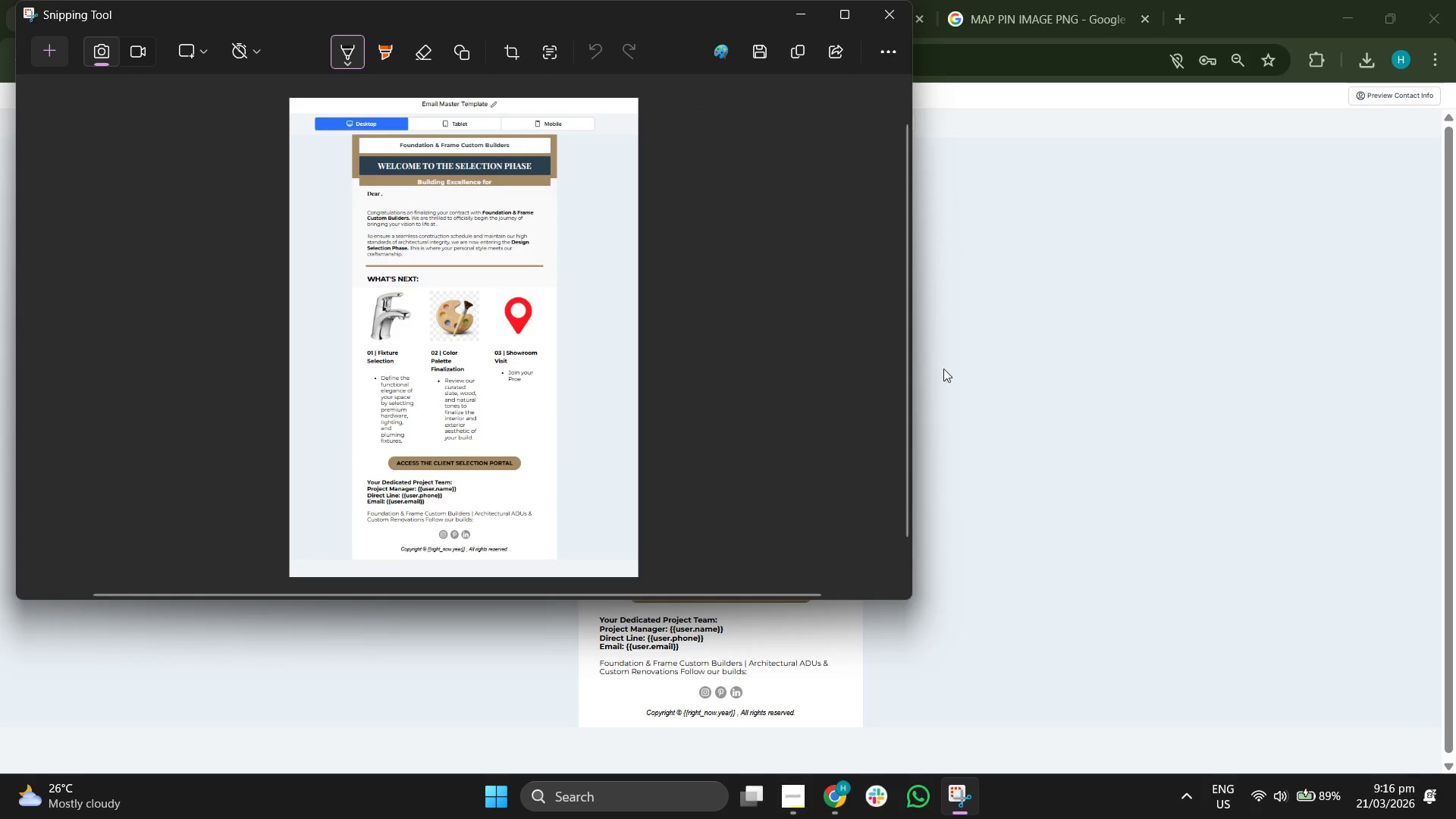 
left_click([946, 366])
 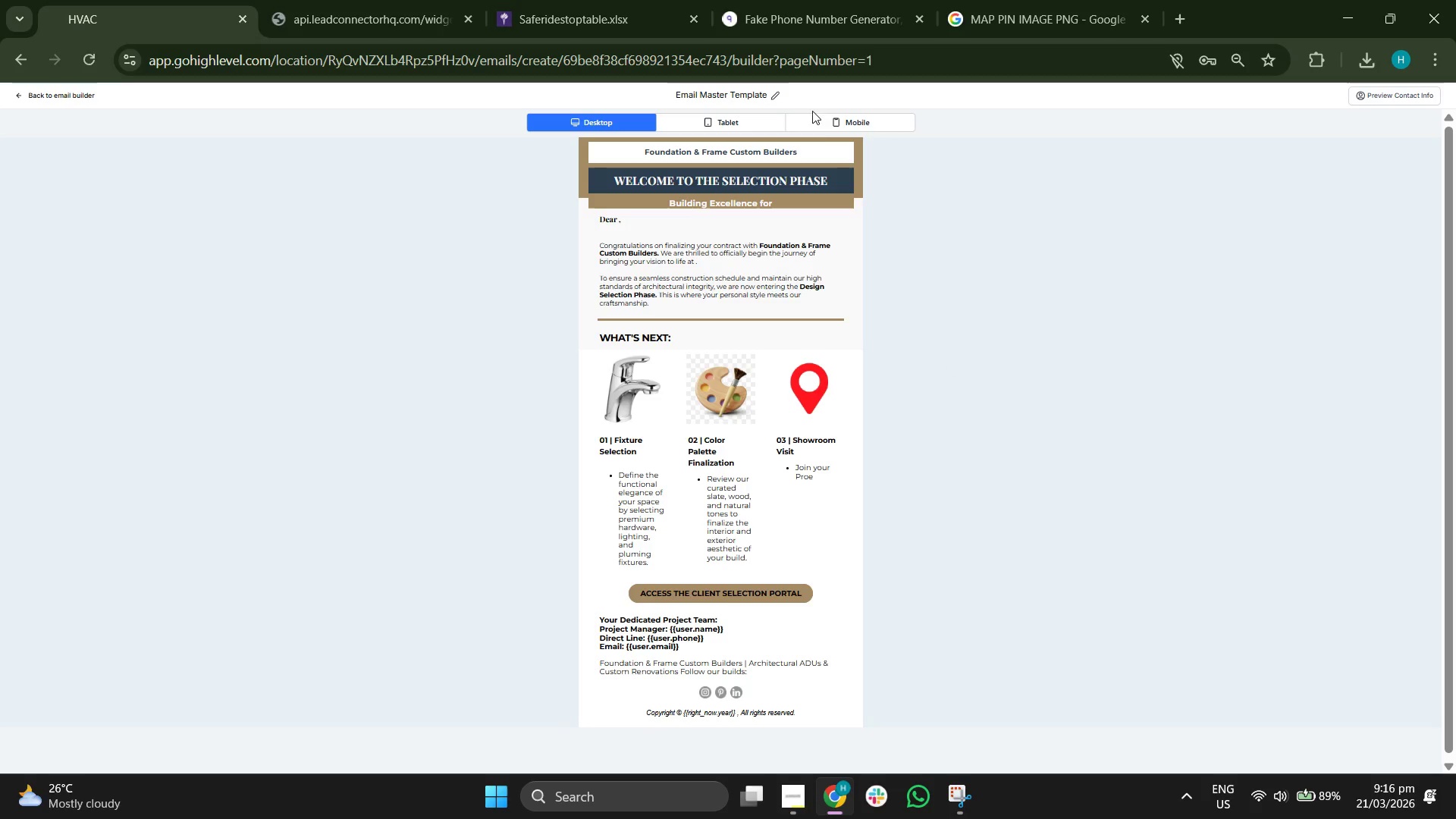 
left_click([836, 122])
 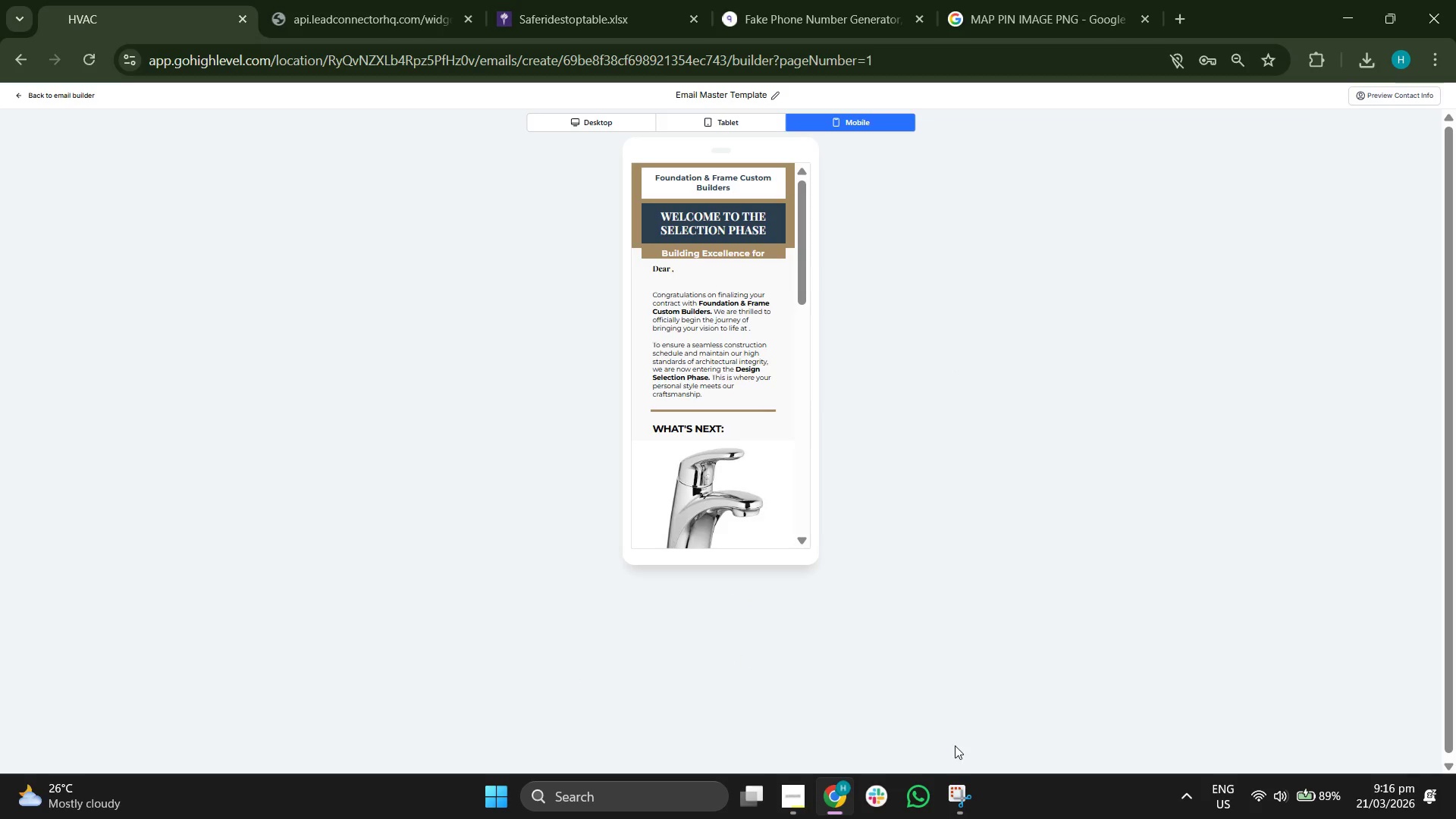 
left_click([959, 792])
 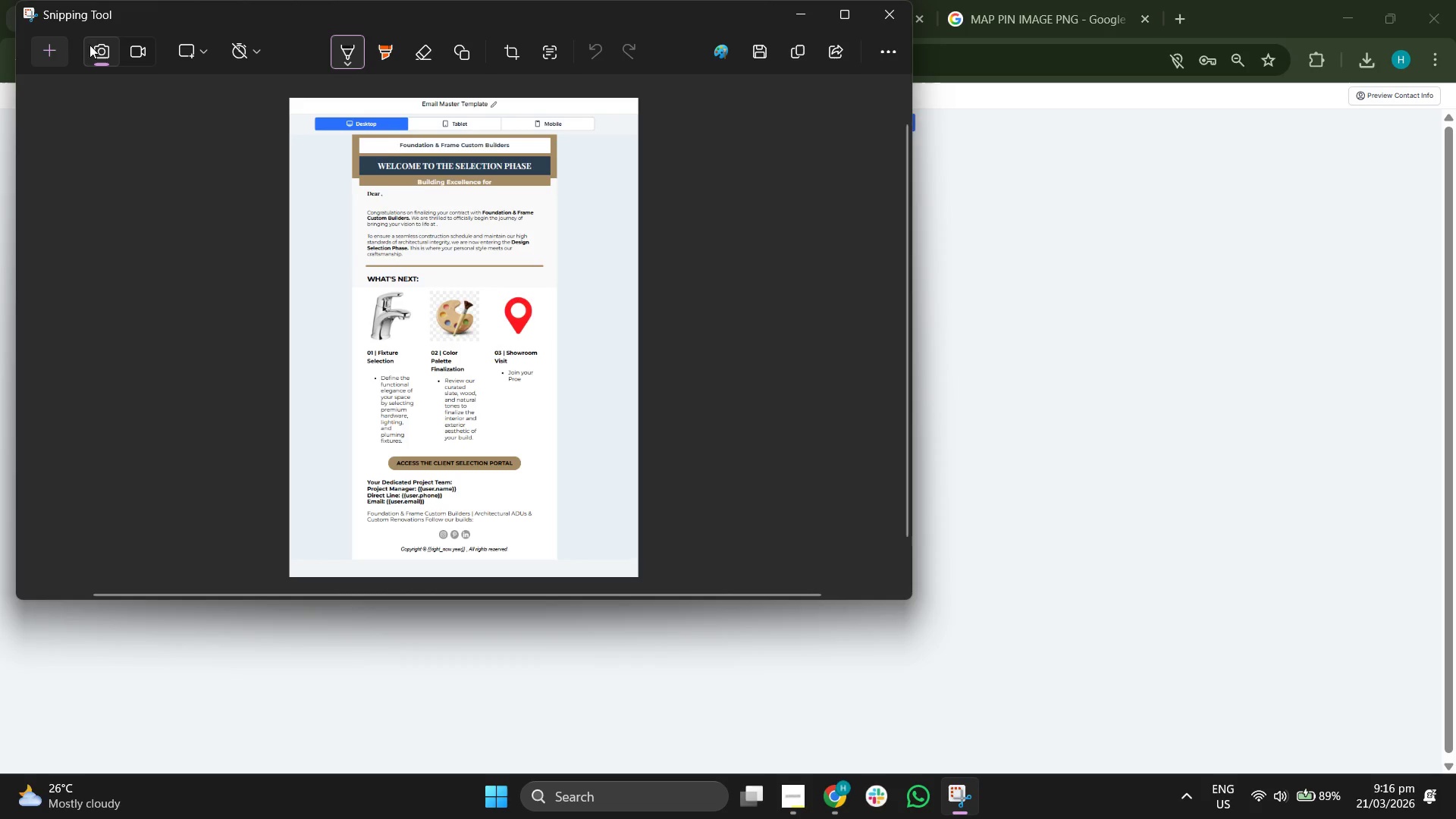 
left_click([64, 45])
 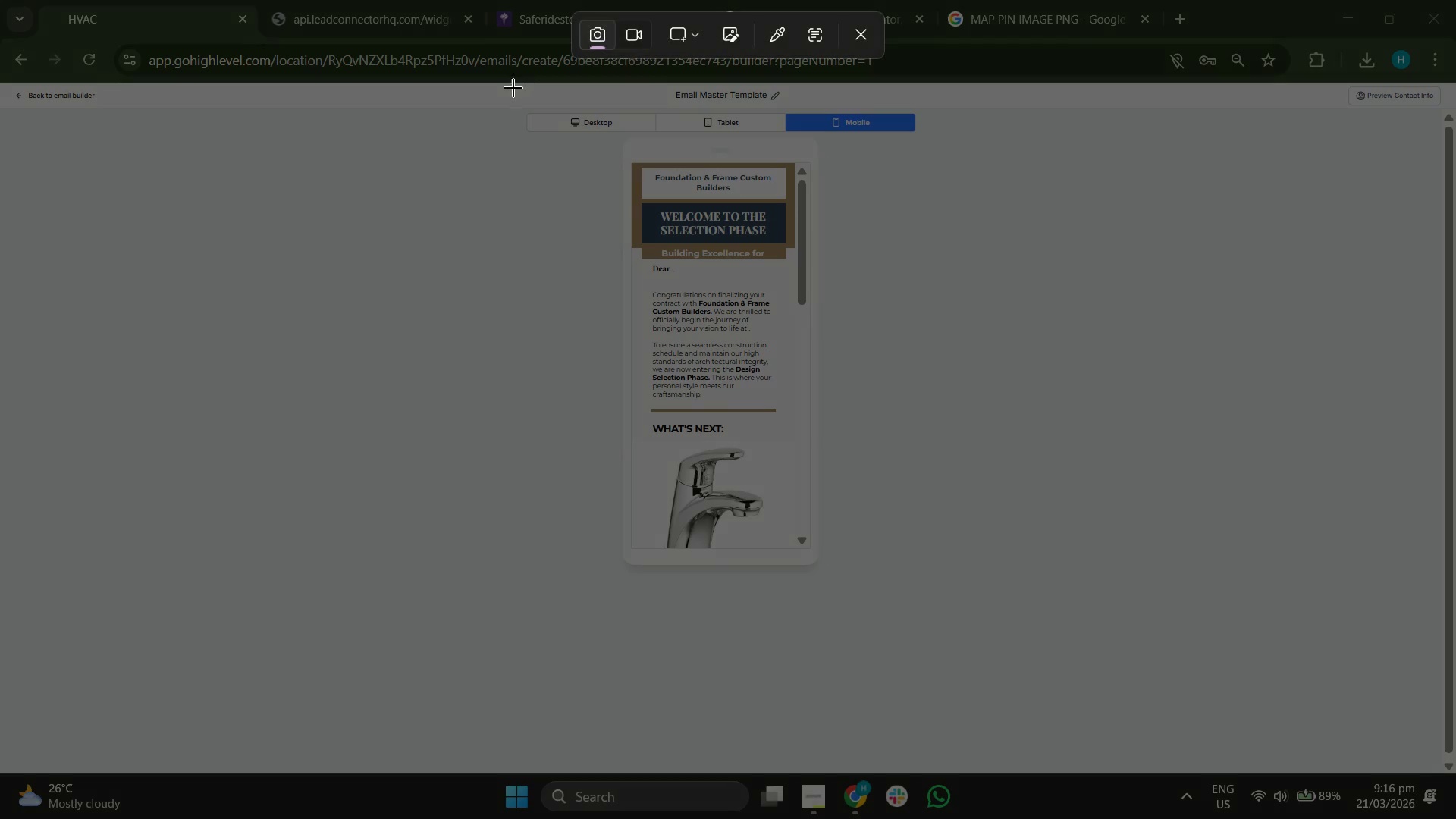 
left_click_drag(start_coordinate=[509, 88], to_coordinate=[946, 579])
 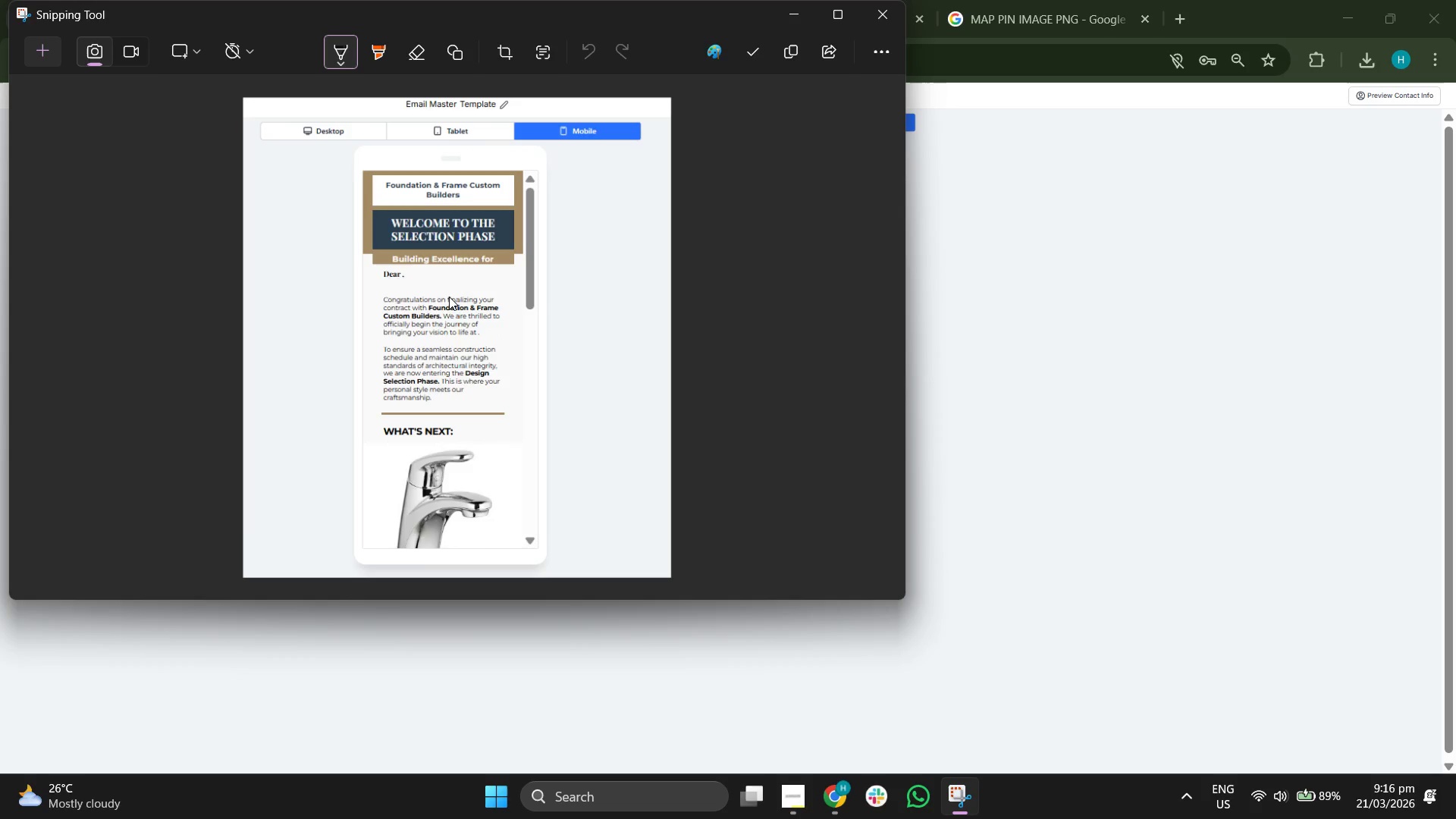 
right_click([452, 300])
 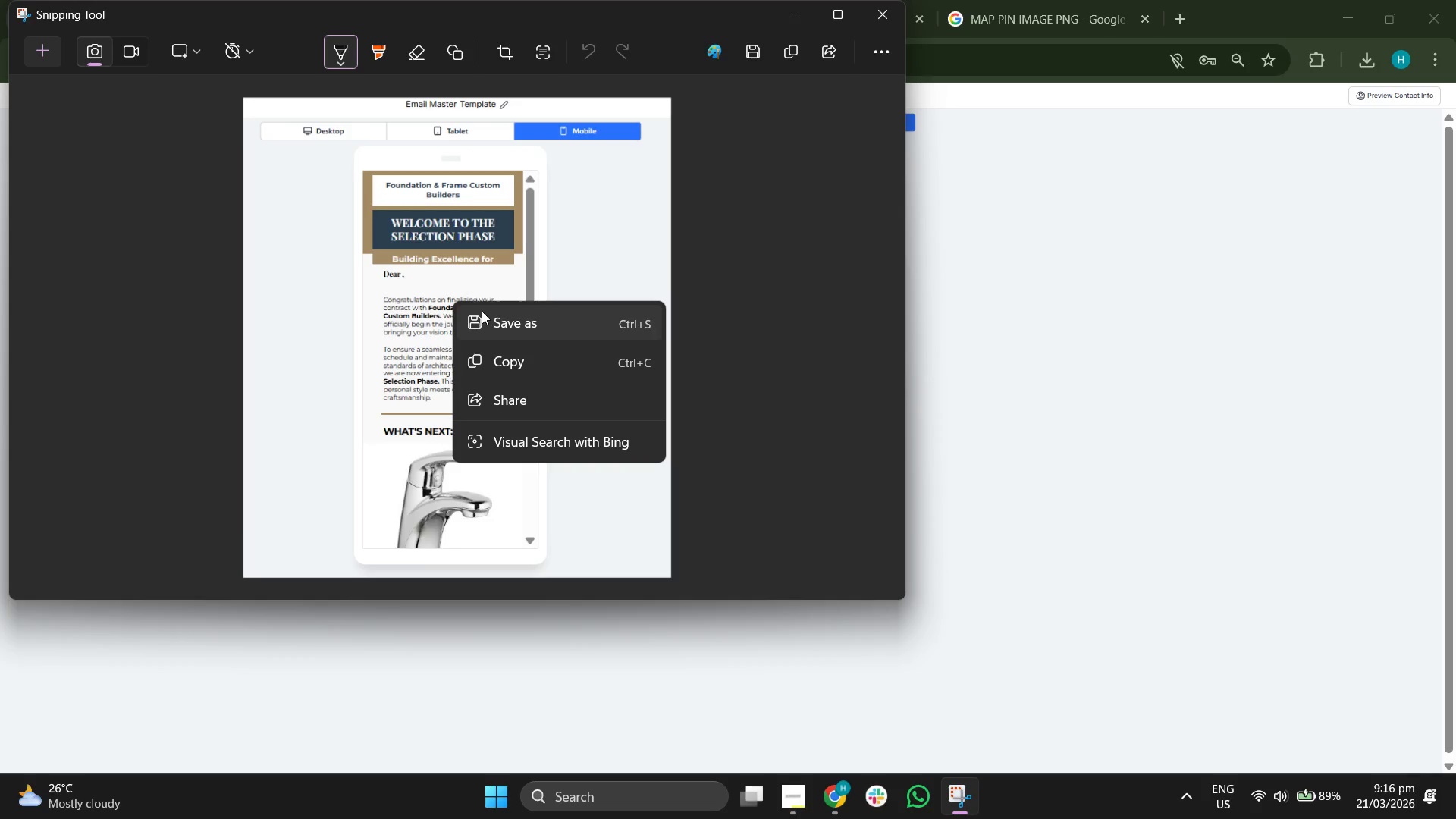 
left_click([483, 311])
 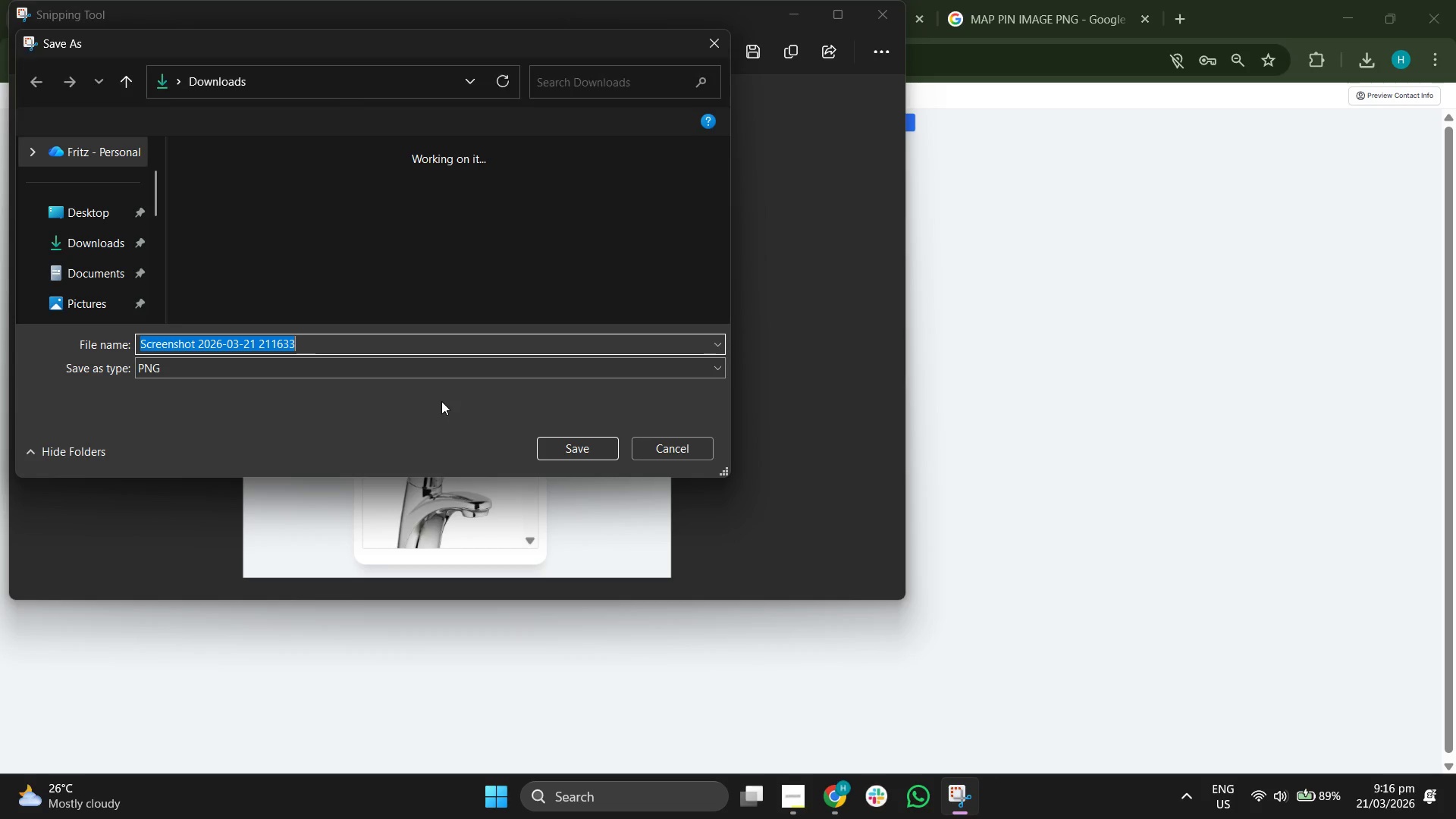 
left_click([456, 340])
 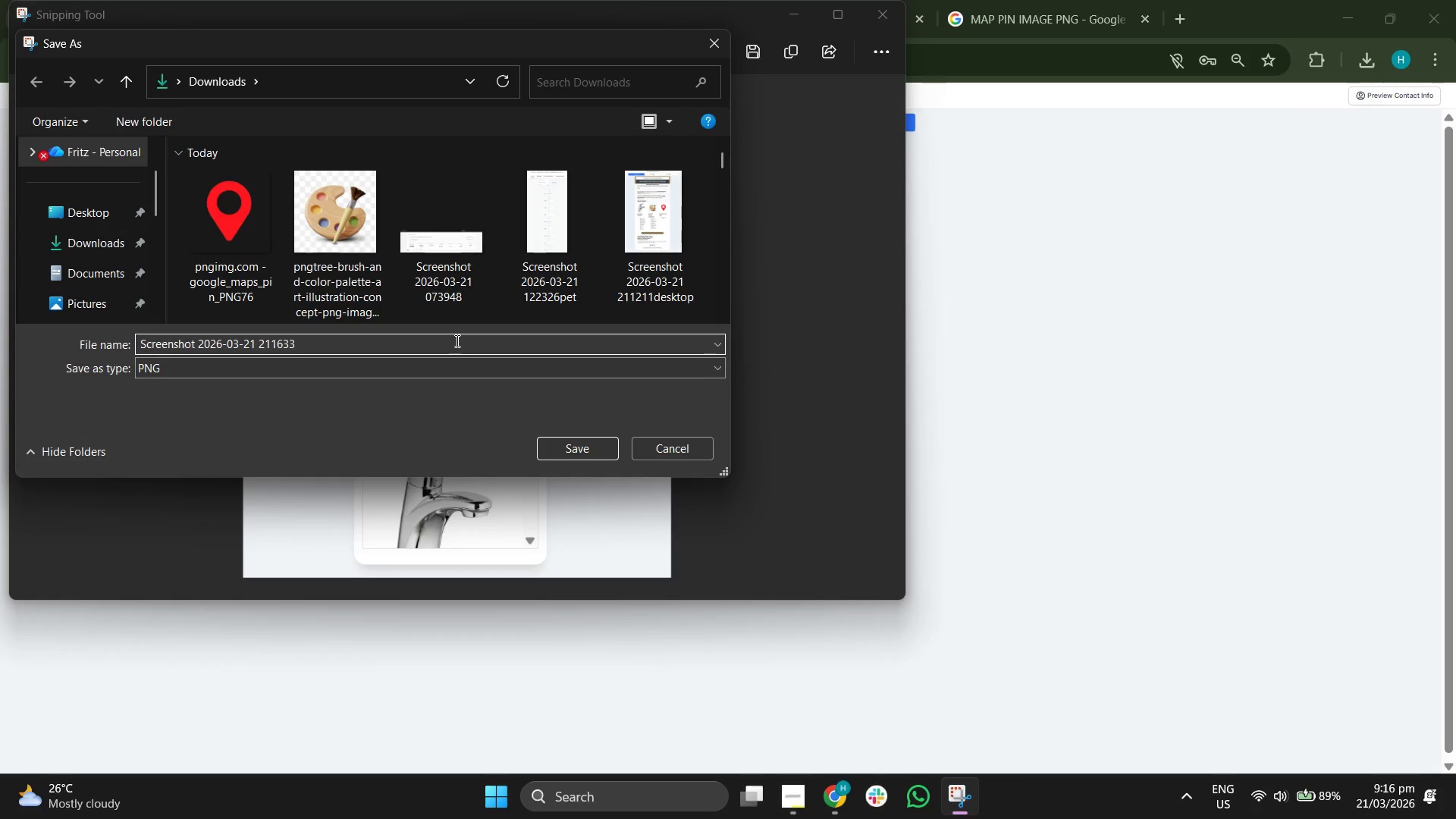 
type(moil)
key(Backspace)
key(Backspace)
type(bilev1)
 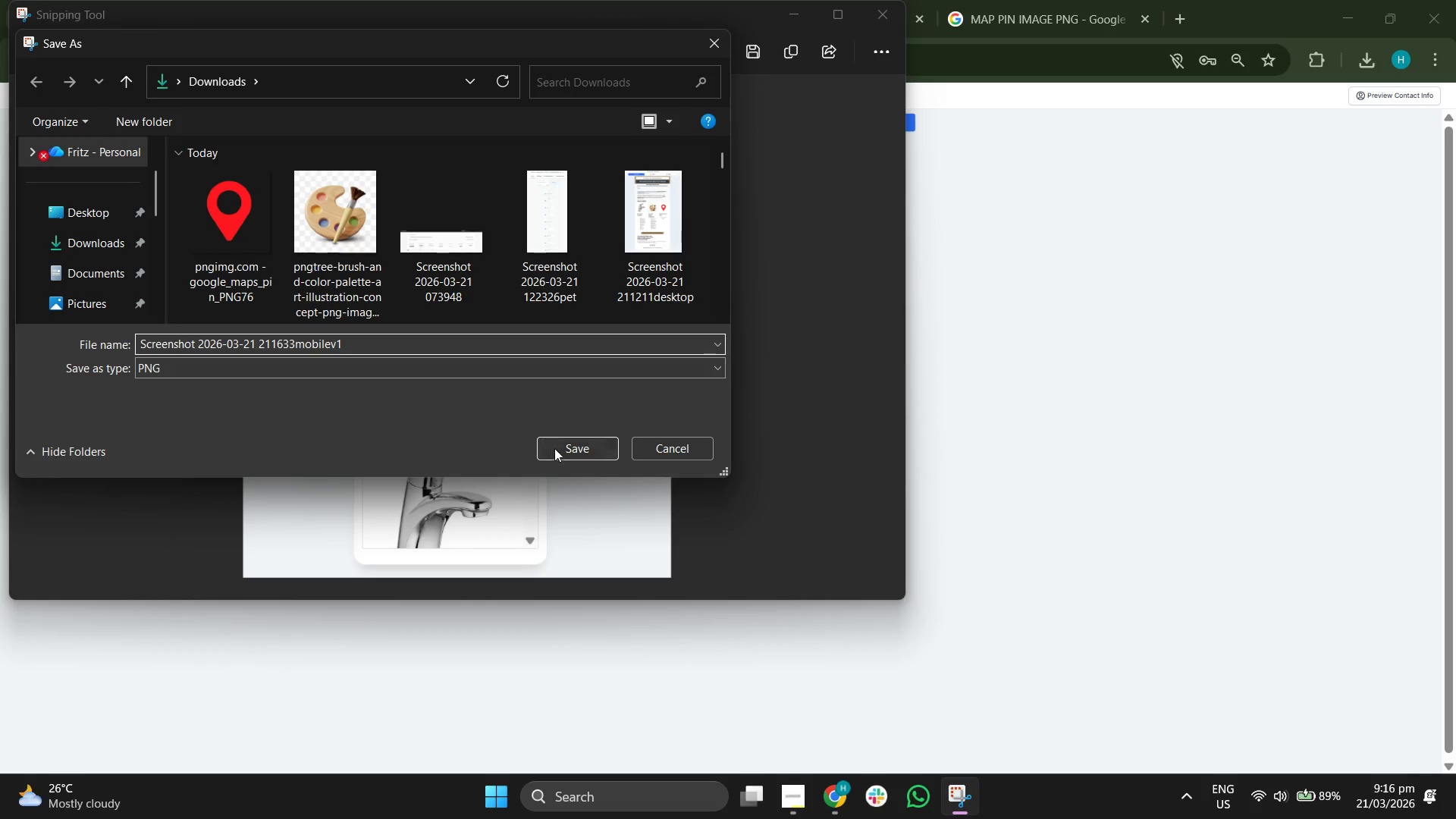 
left_click([562, 454])
 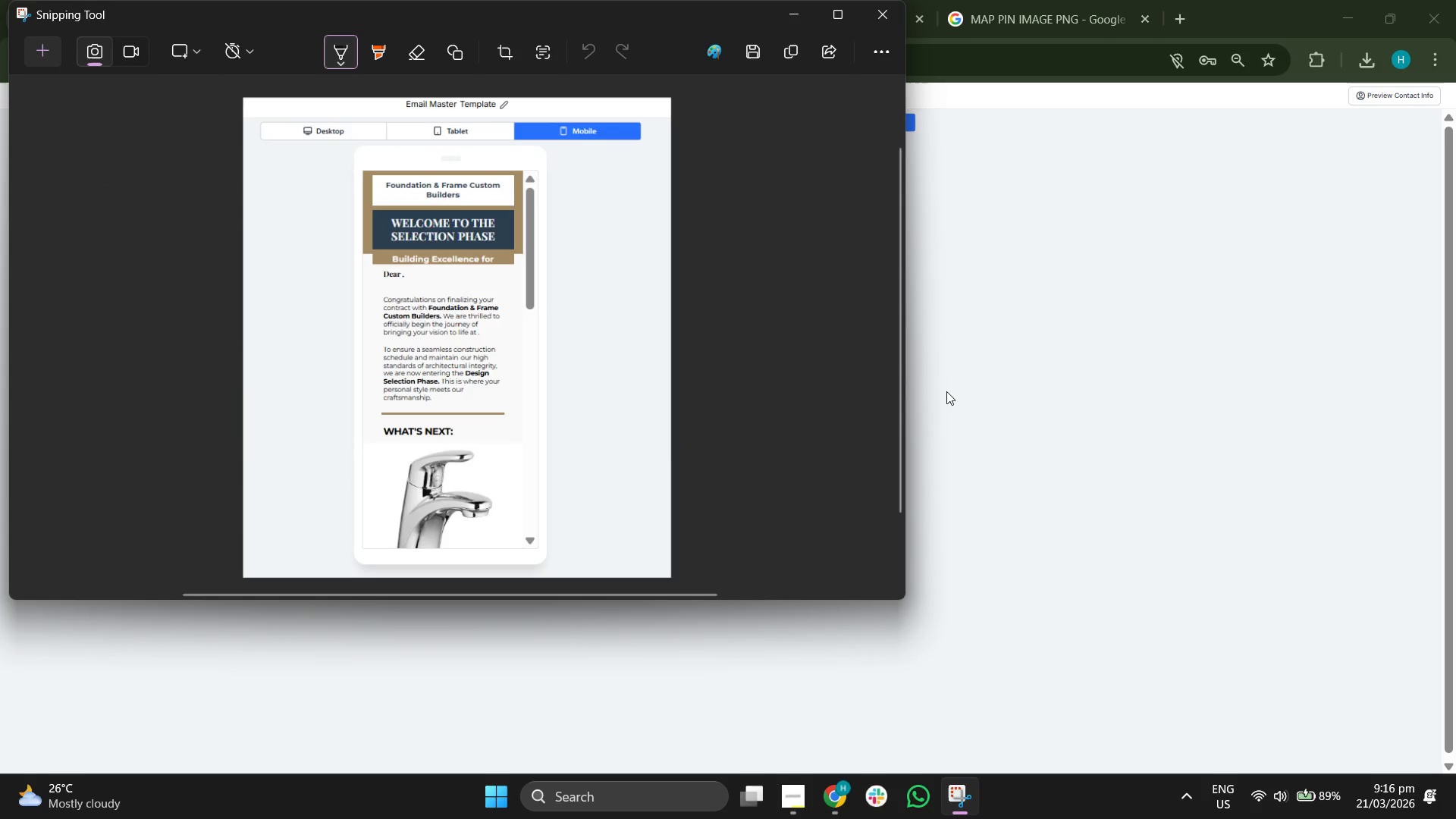 
left_click([961, 376])
 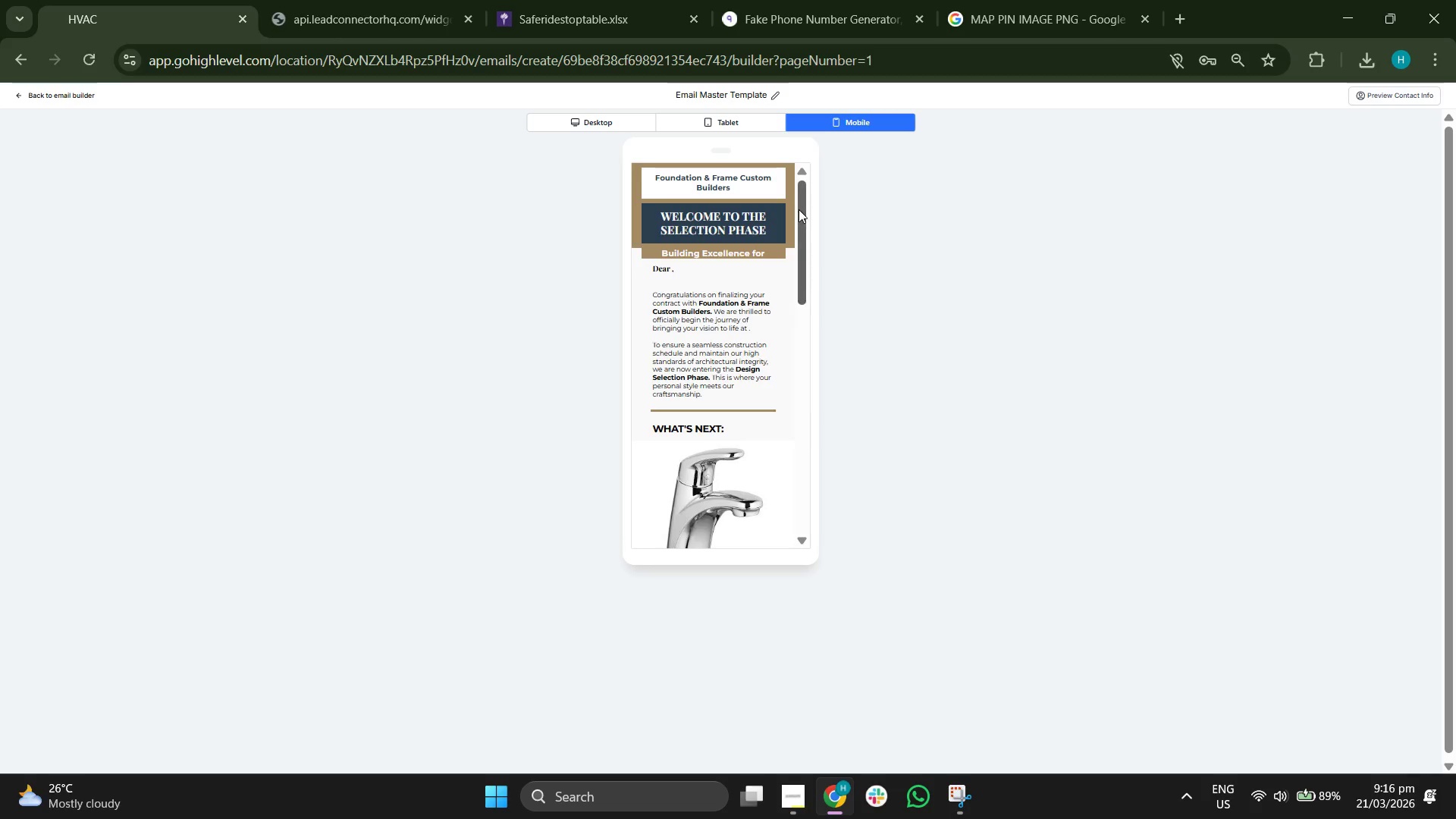 
left_click_drag(start_coordinate=[801, 212], to_coordinate=[801, 291])
 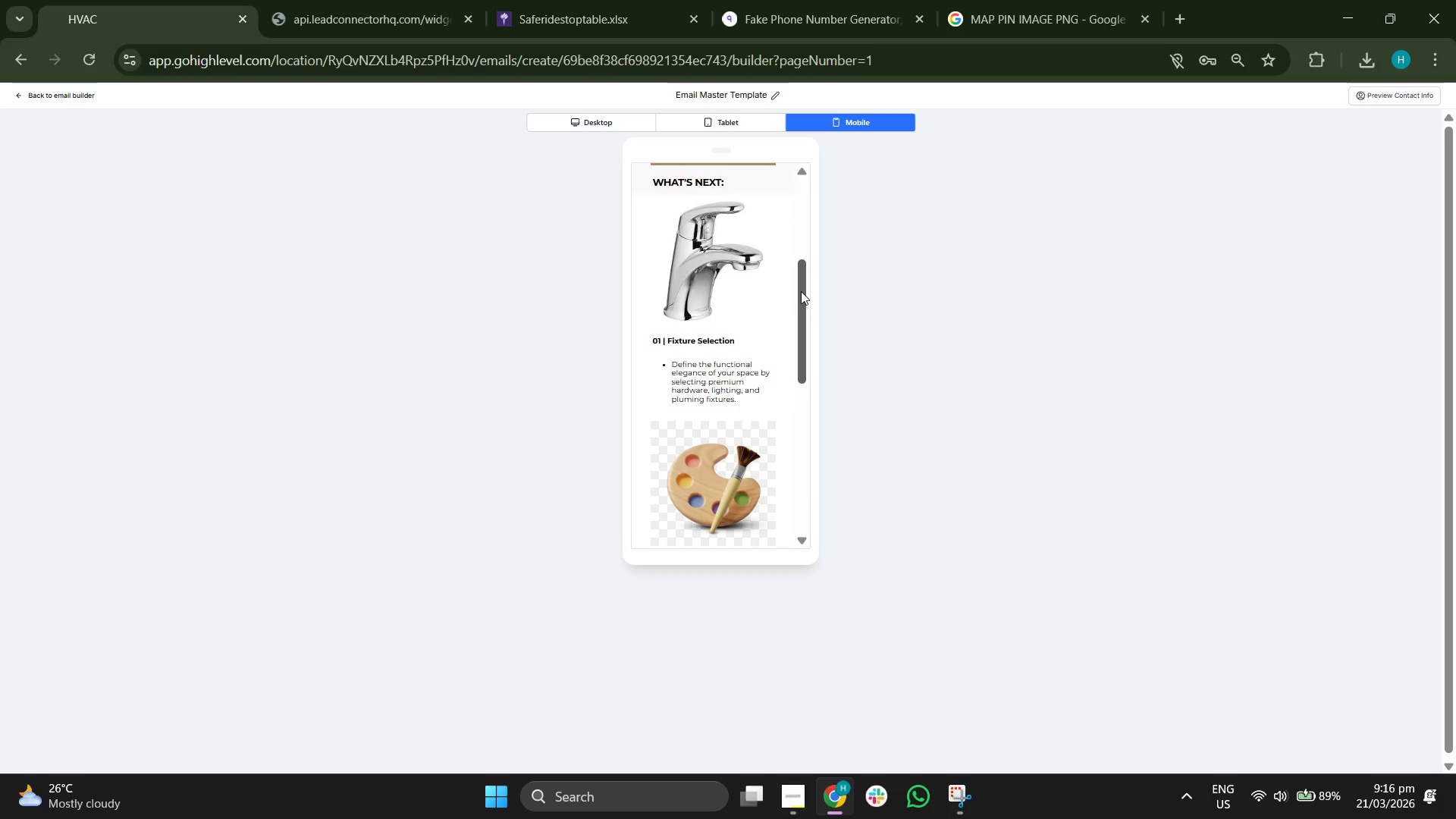 
left_click_drag(start_coordinate=[801, 291], to_coordinate=[815, 345])
 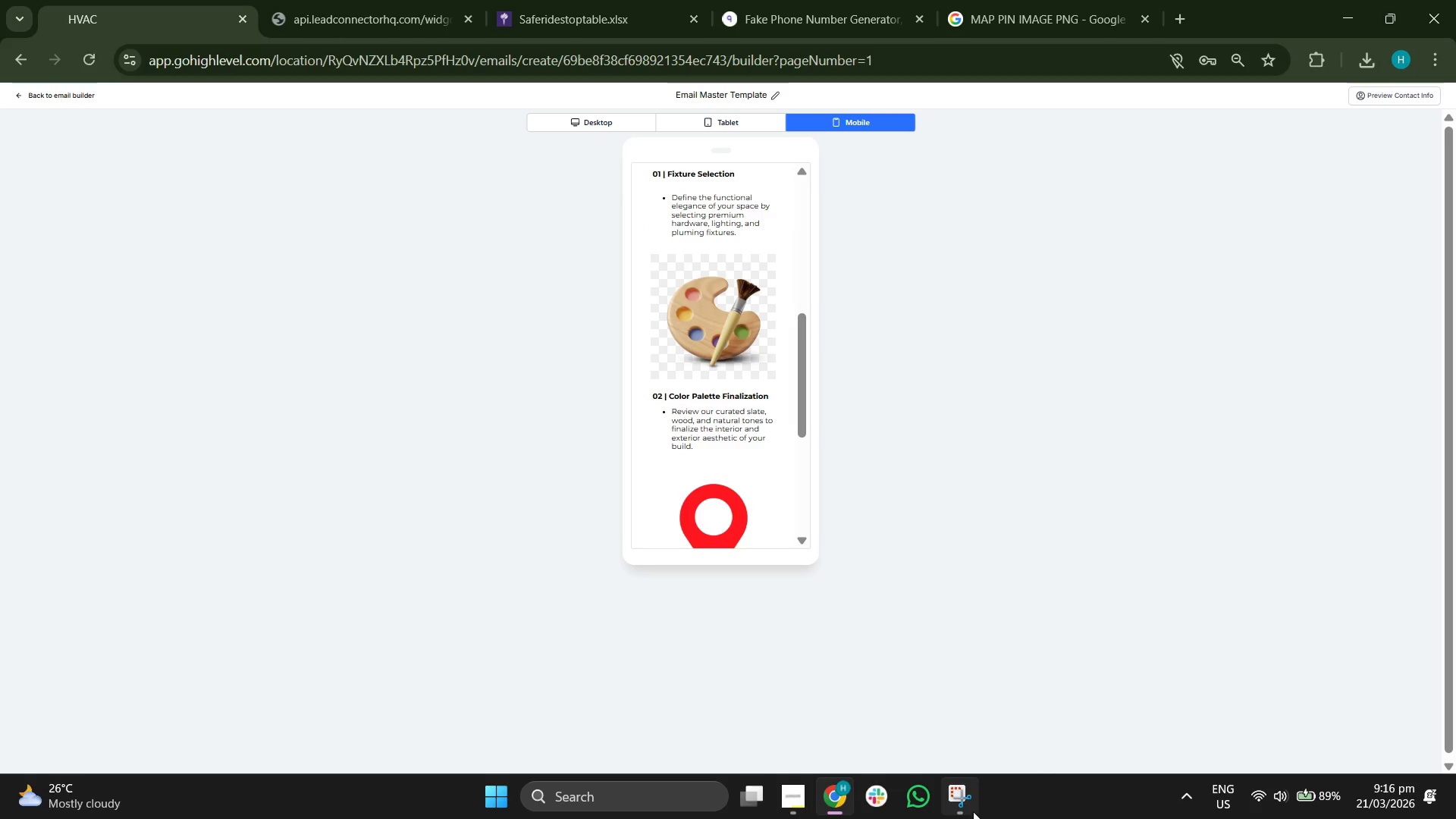 
left_click([972, 809])
 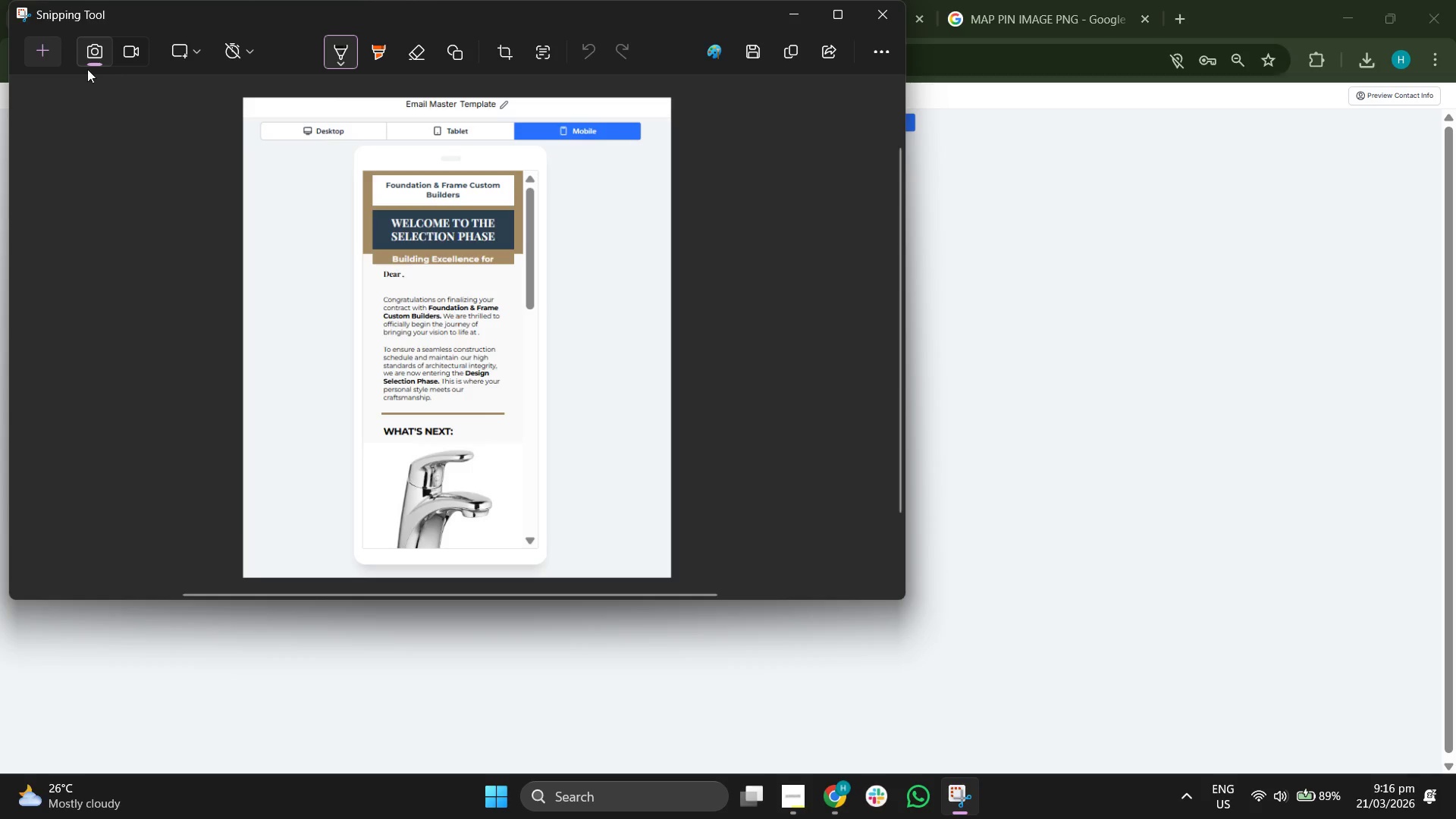 
left_click([58, 56])
 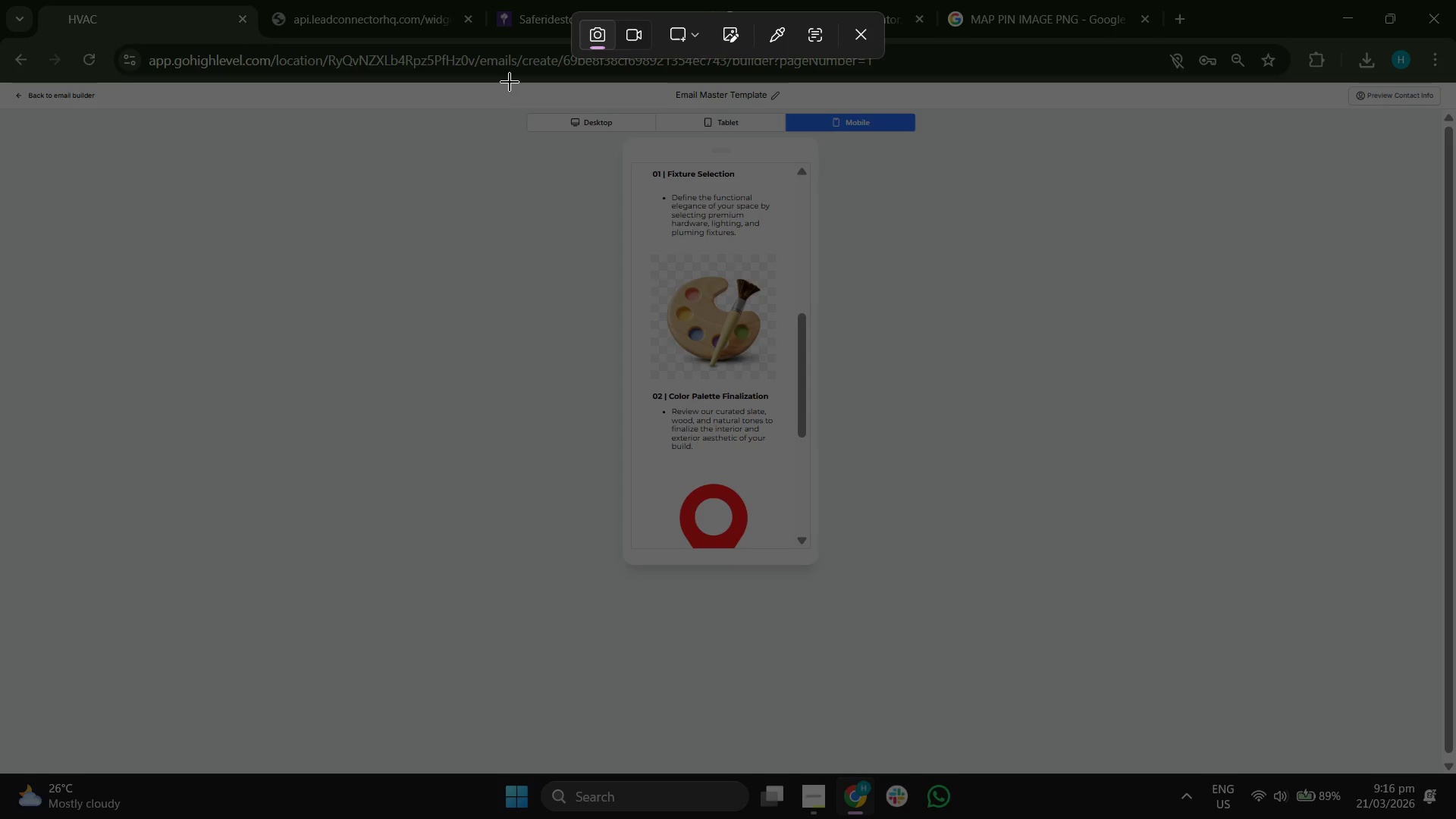 
left_click_drag(start_coordinate=[510, 82], to_coordinate=[940, 610])
 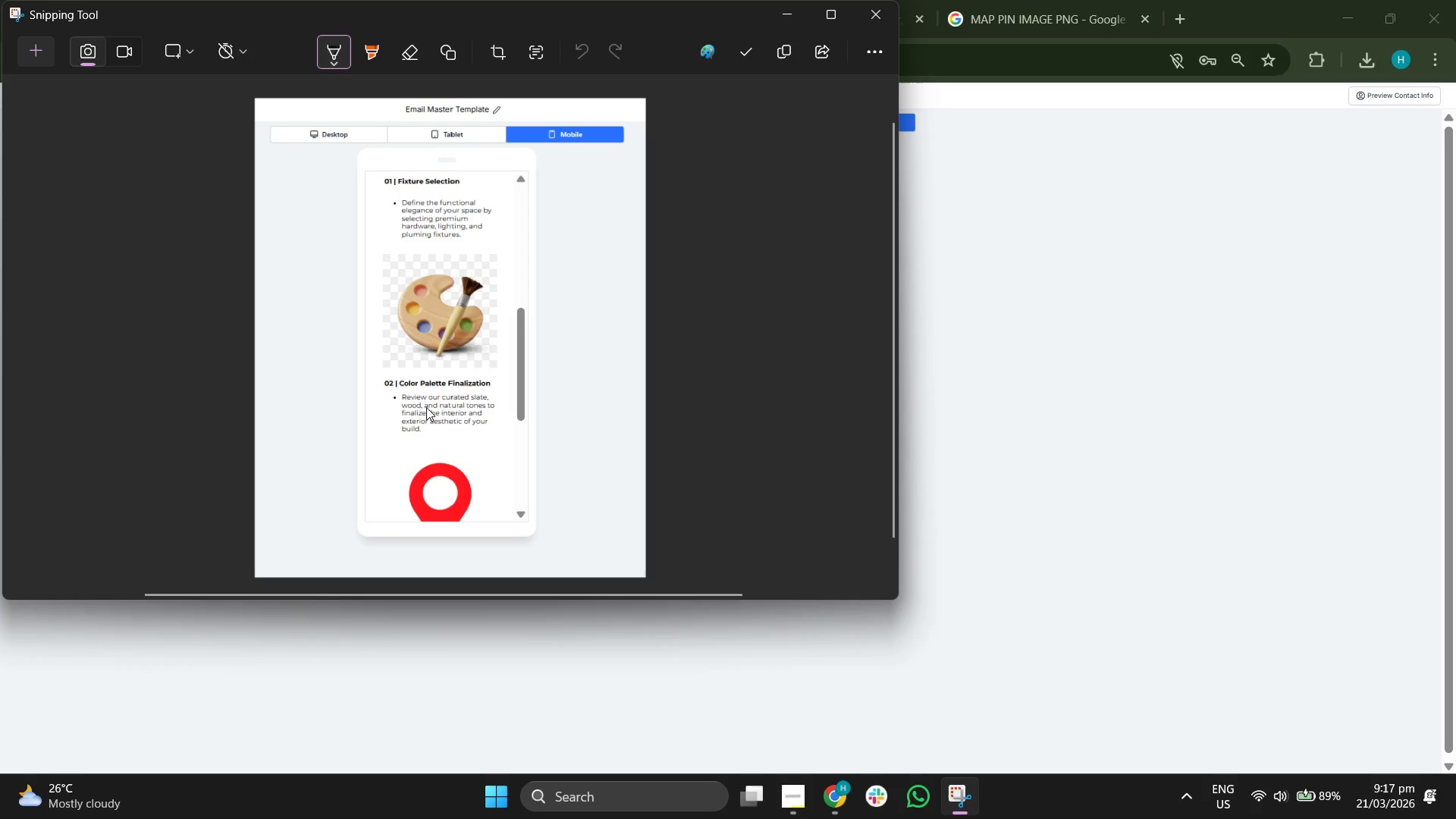 
right_click([424, 271])
 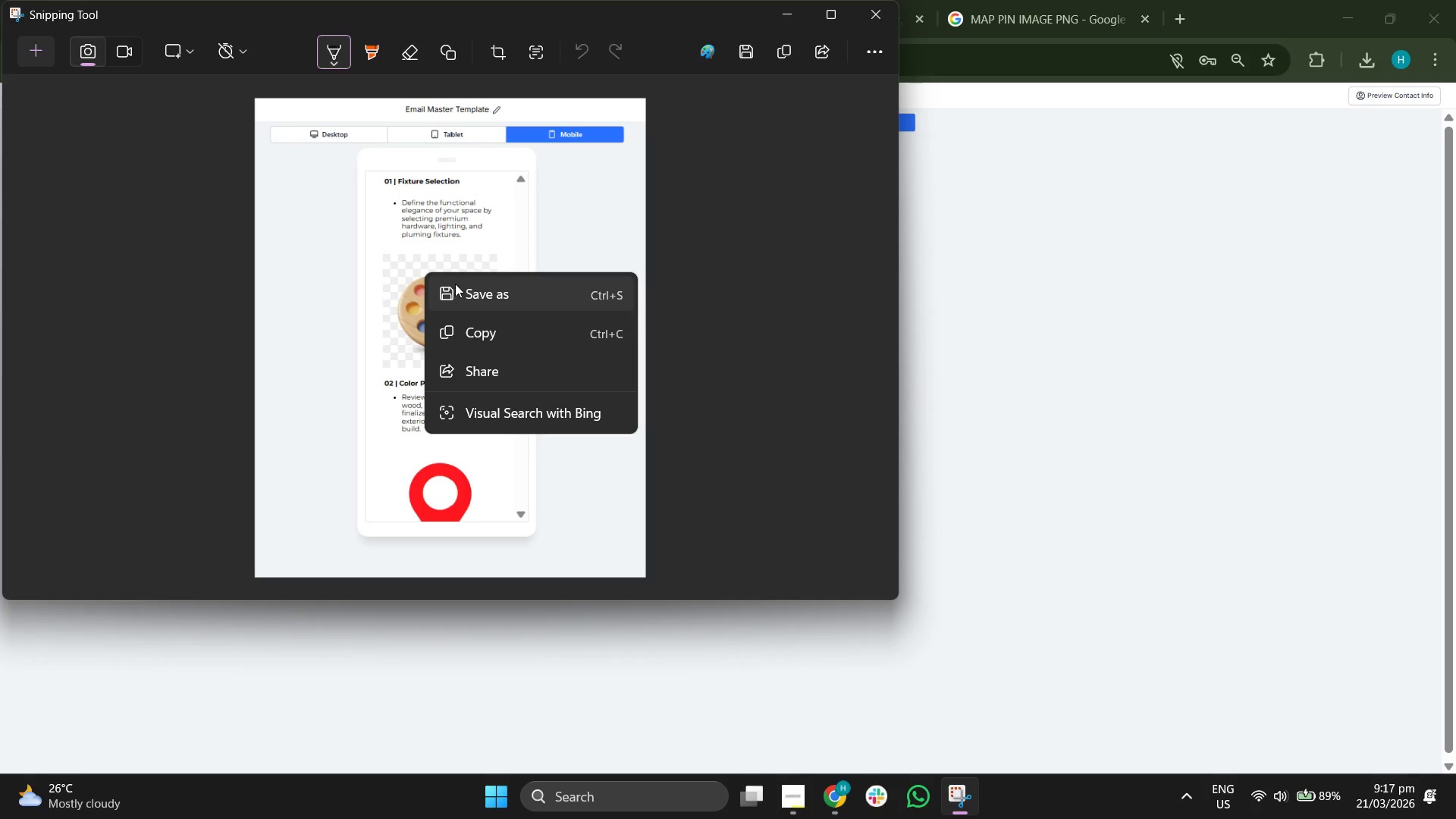 
left_click([455, 284])
 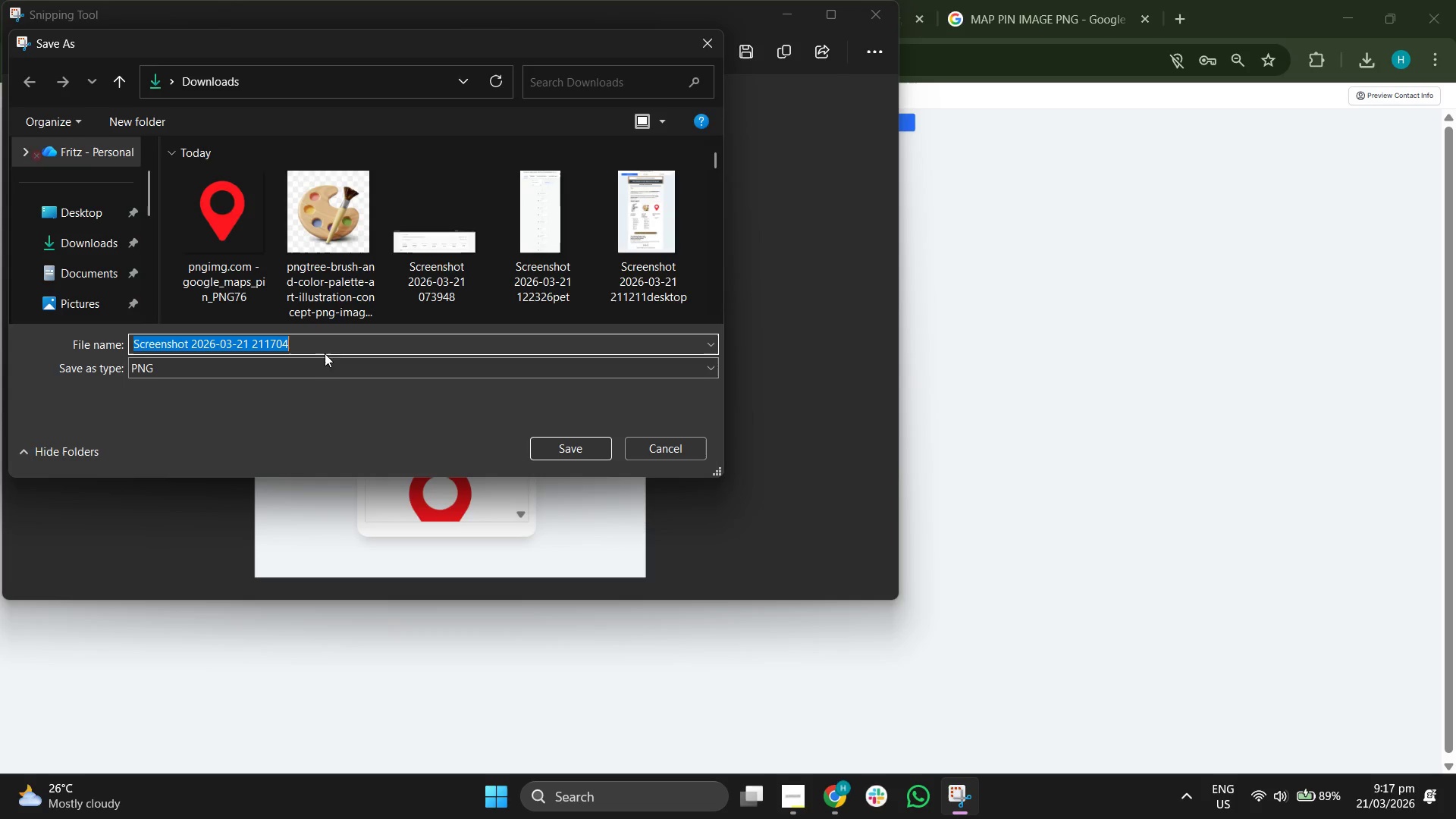 
left_click([355, 345])
 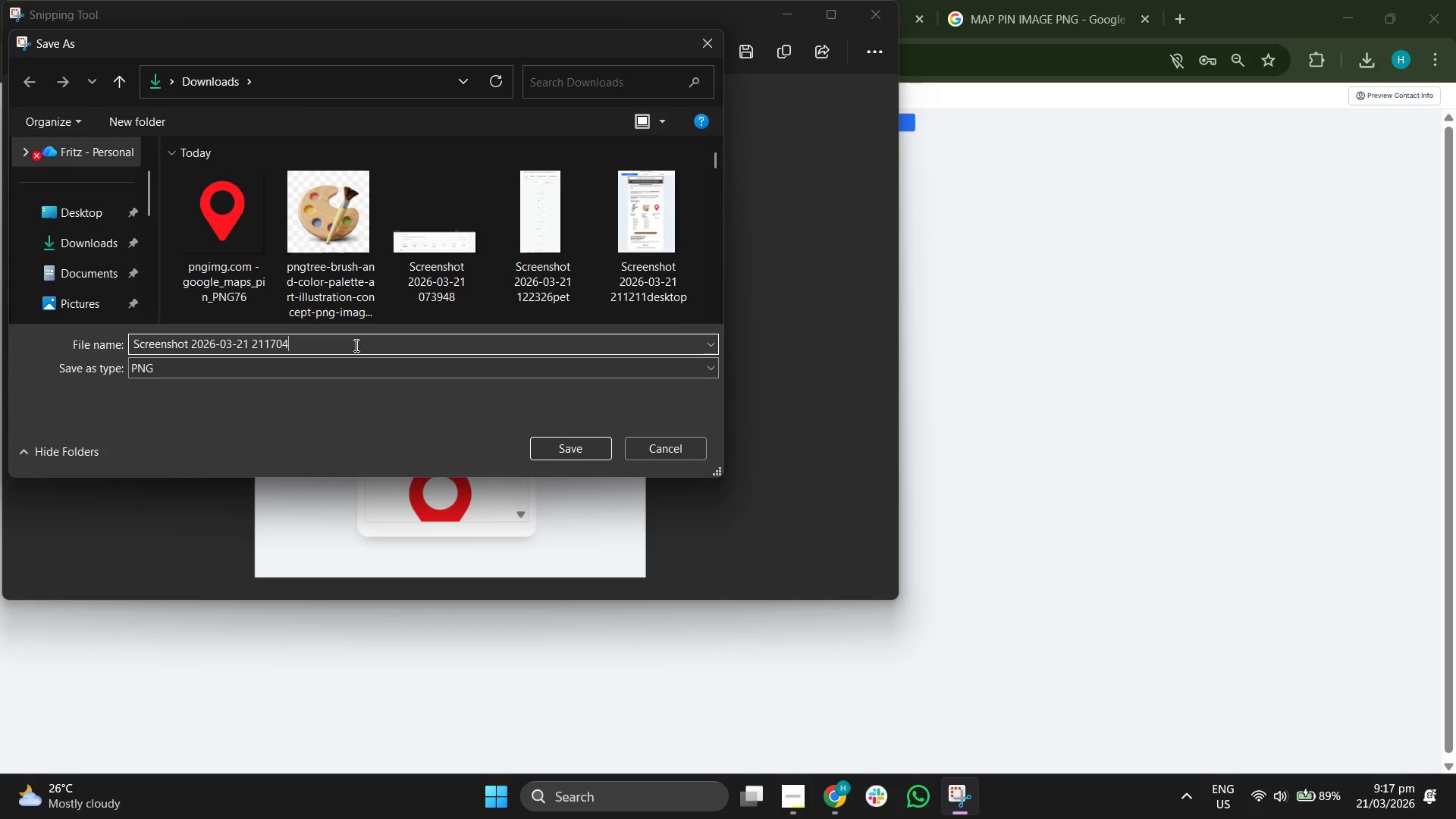 
type(mobilev2)
 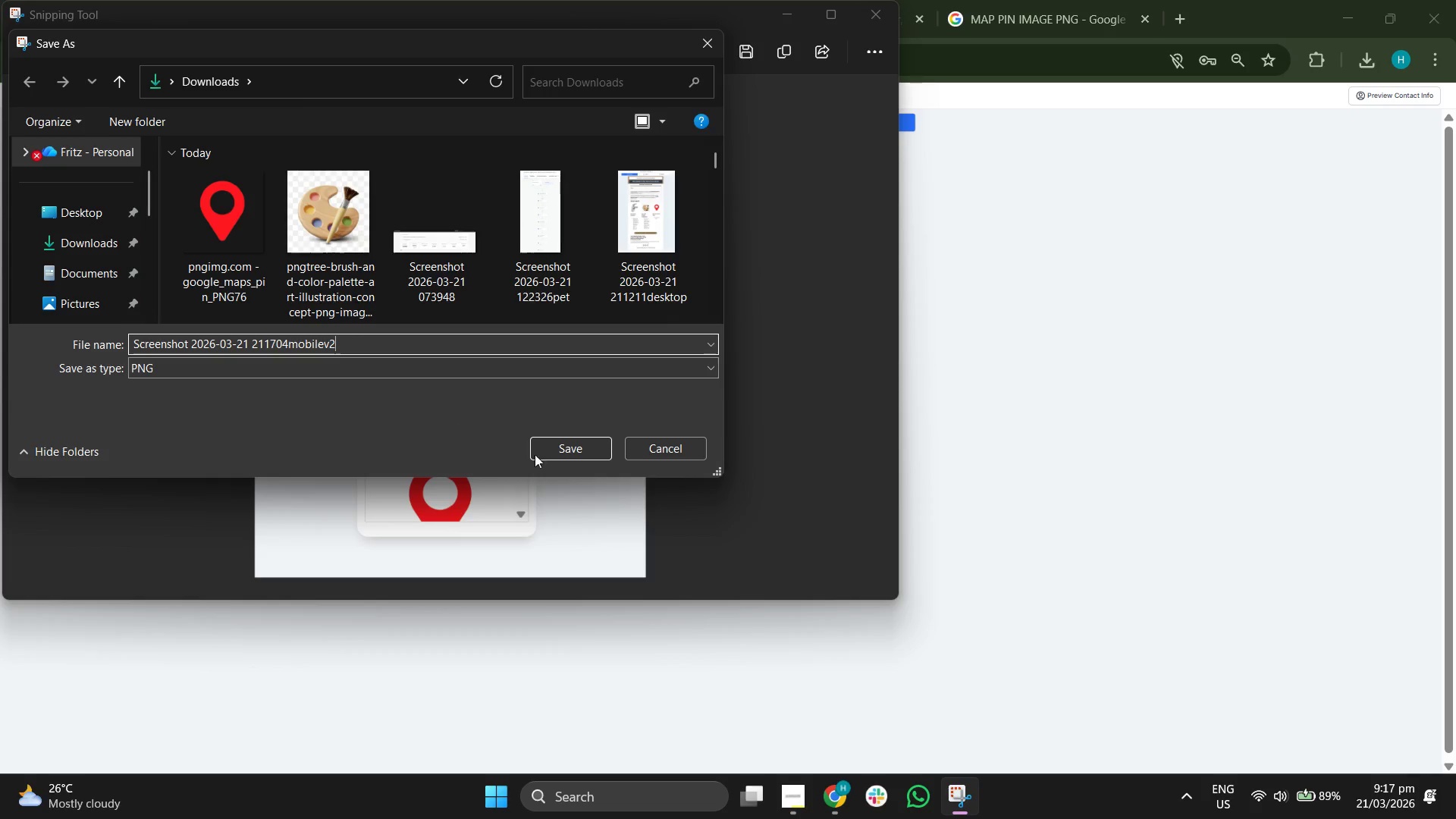 
left_click([551, 458])
 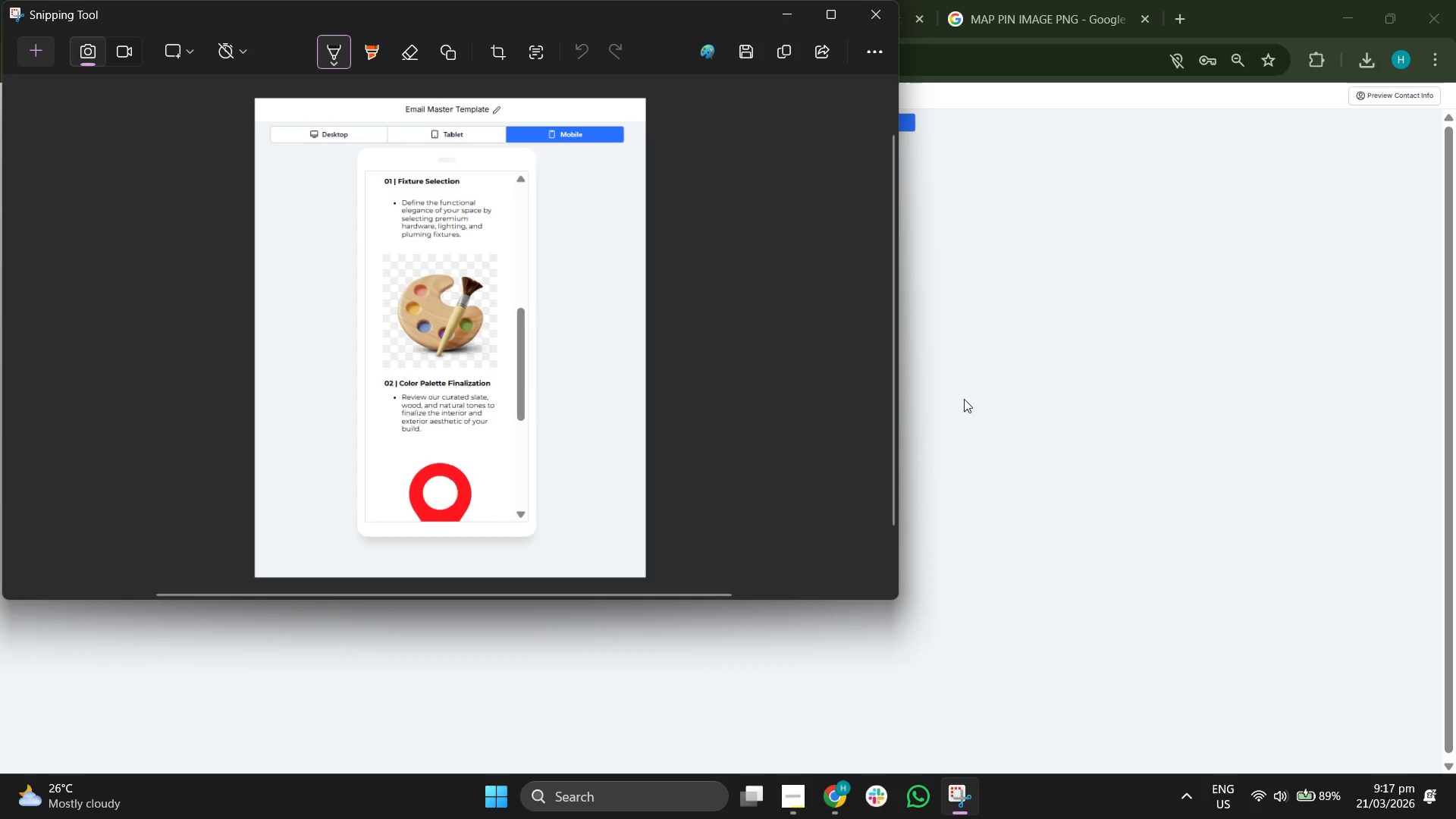 
left_click([969, 397])
 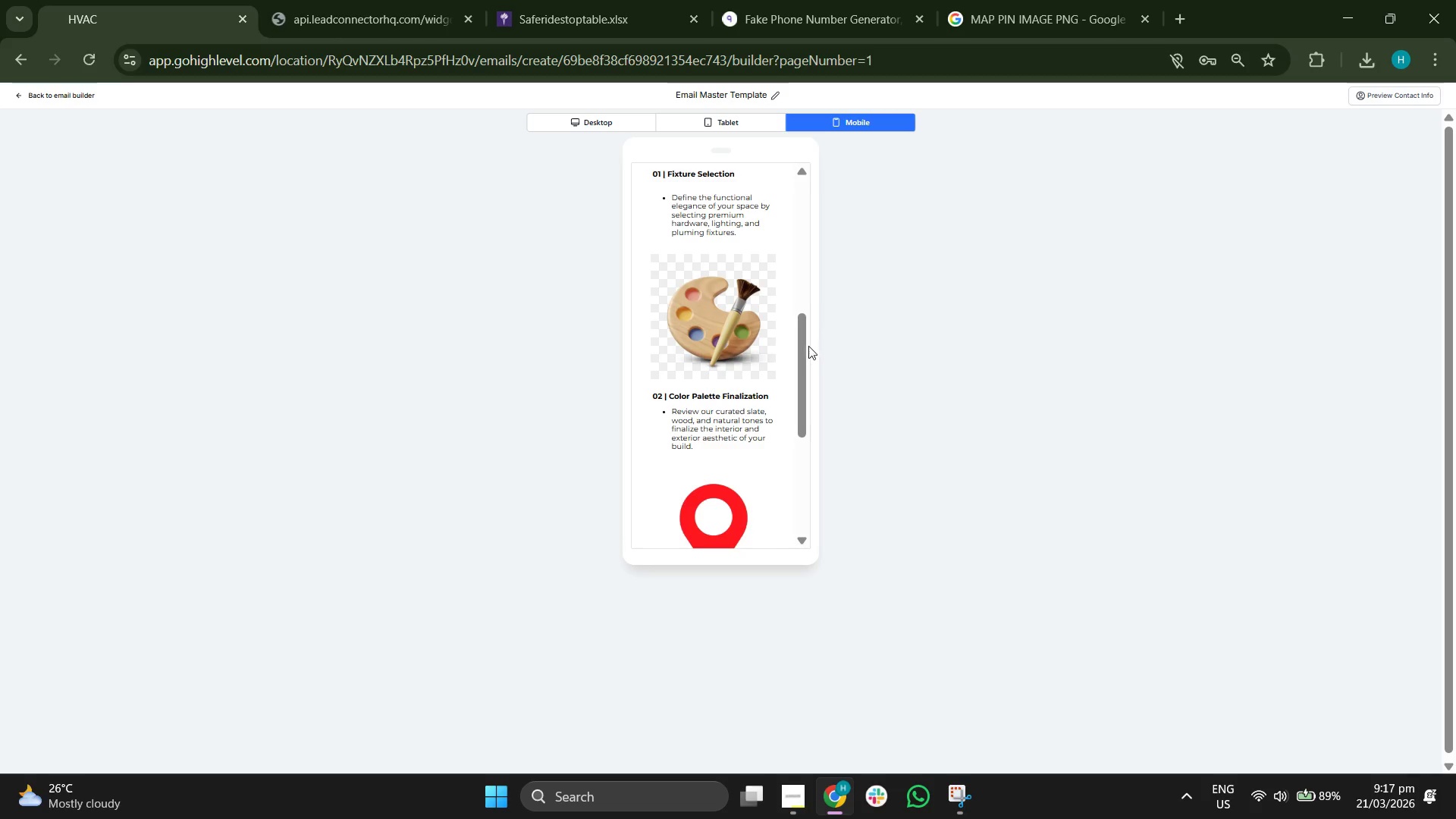 
left_click_drag(start_coordinate=[803, 339], to_coordinate=[827, 461])
 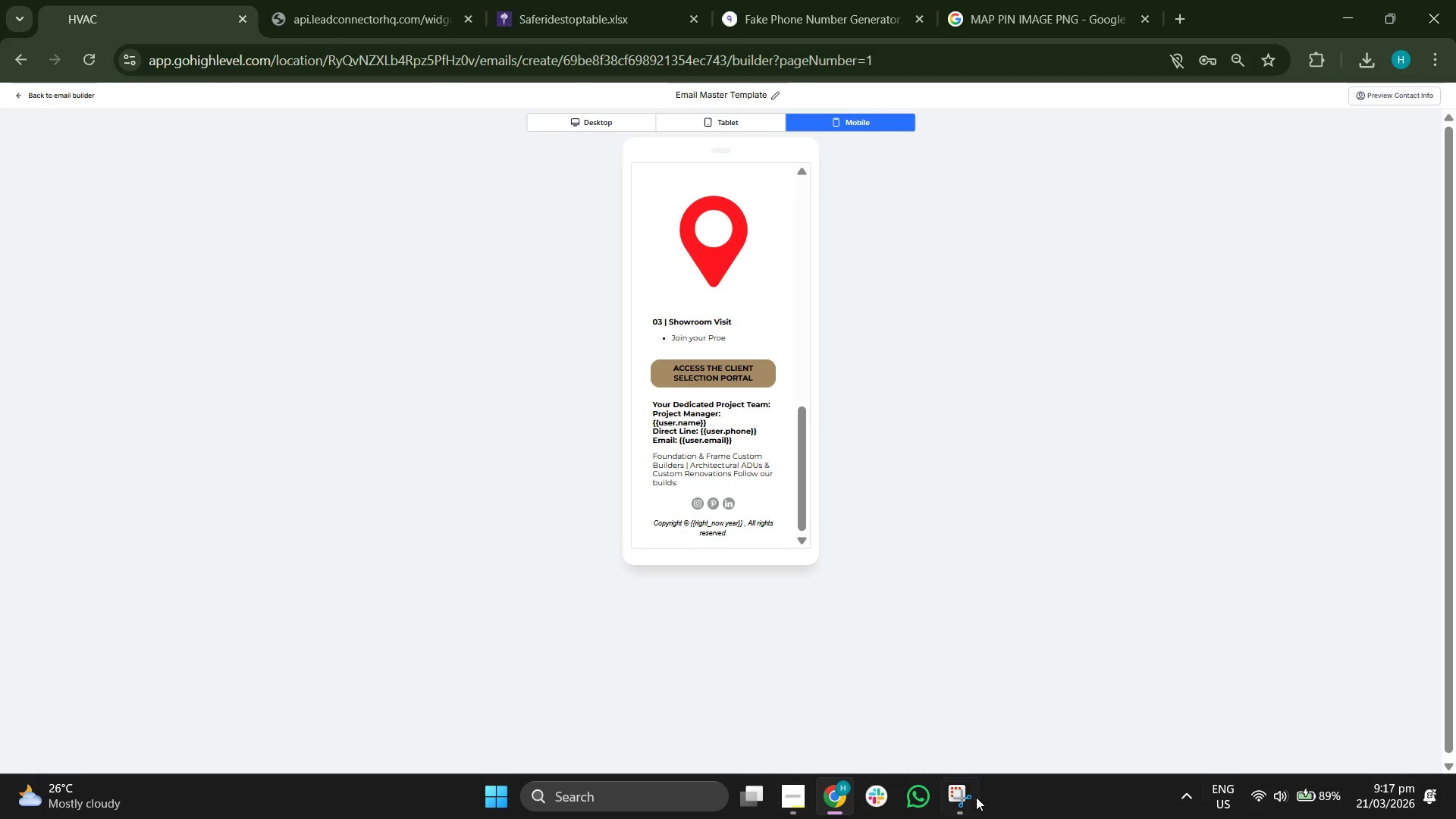 
left_click([974, 796])
 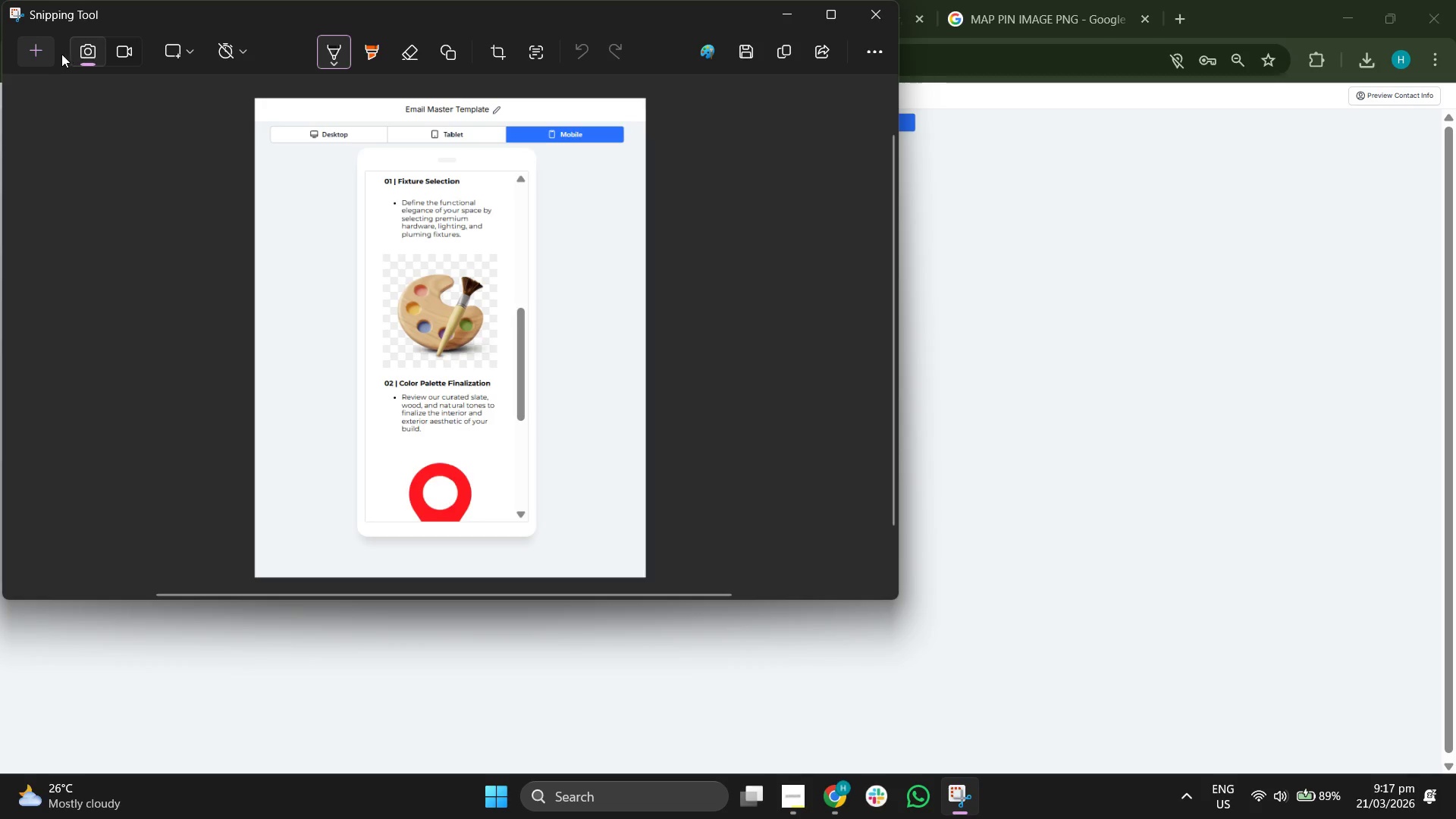 
left_click([46, 51])
 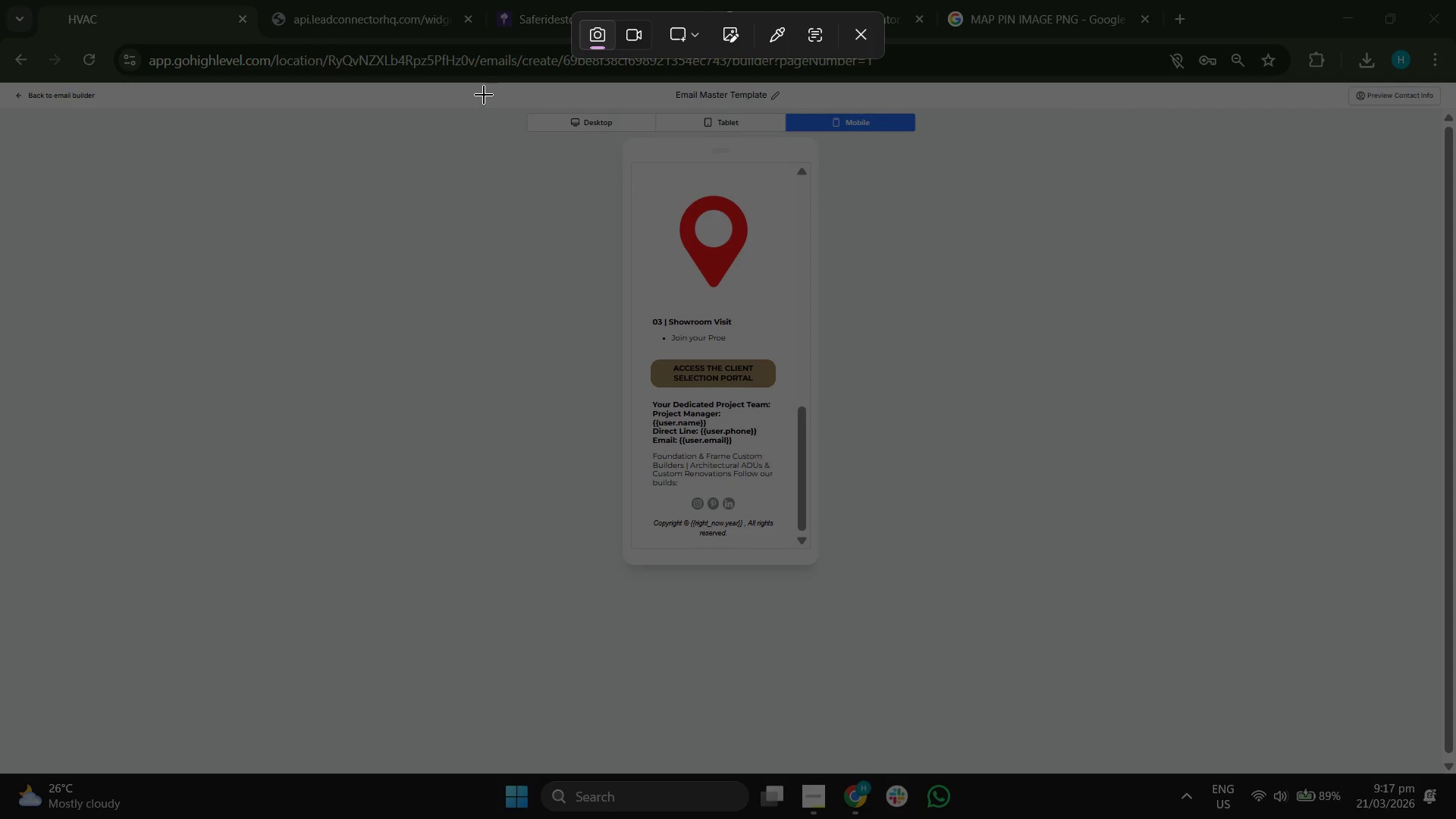 
left_click_drag(start_coordinate=[491, 86], to_coordinate=[952, 596])
 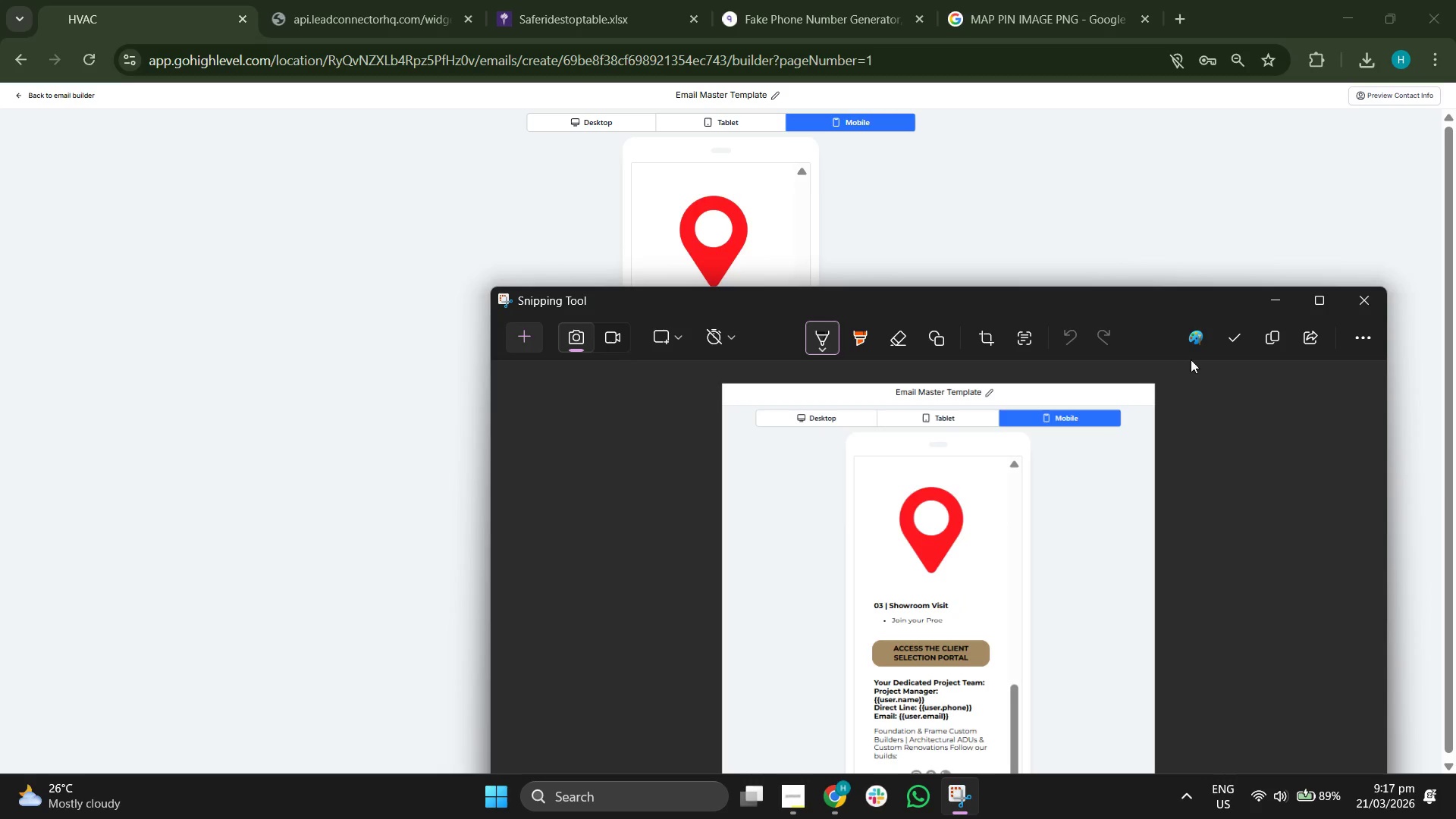 
left_click([1281, 303])
 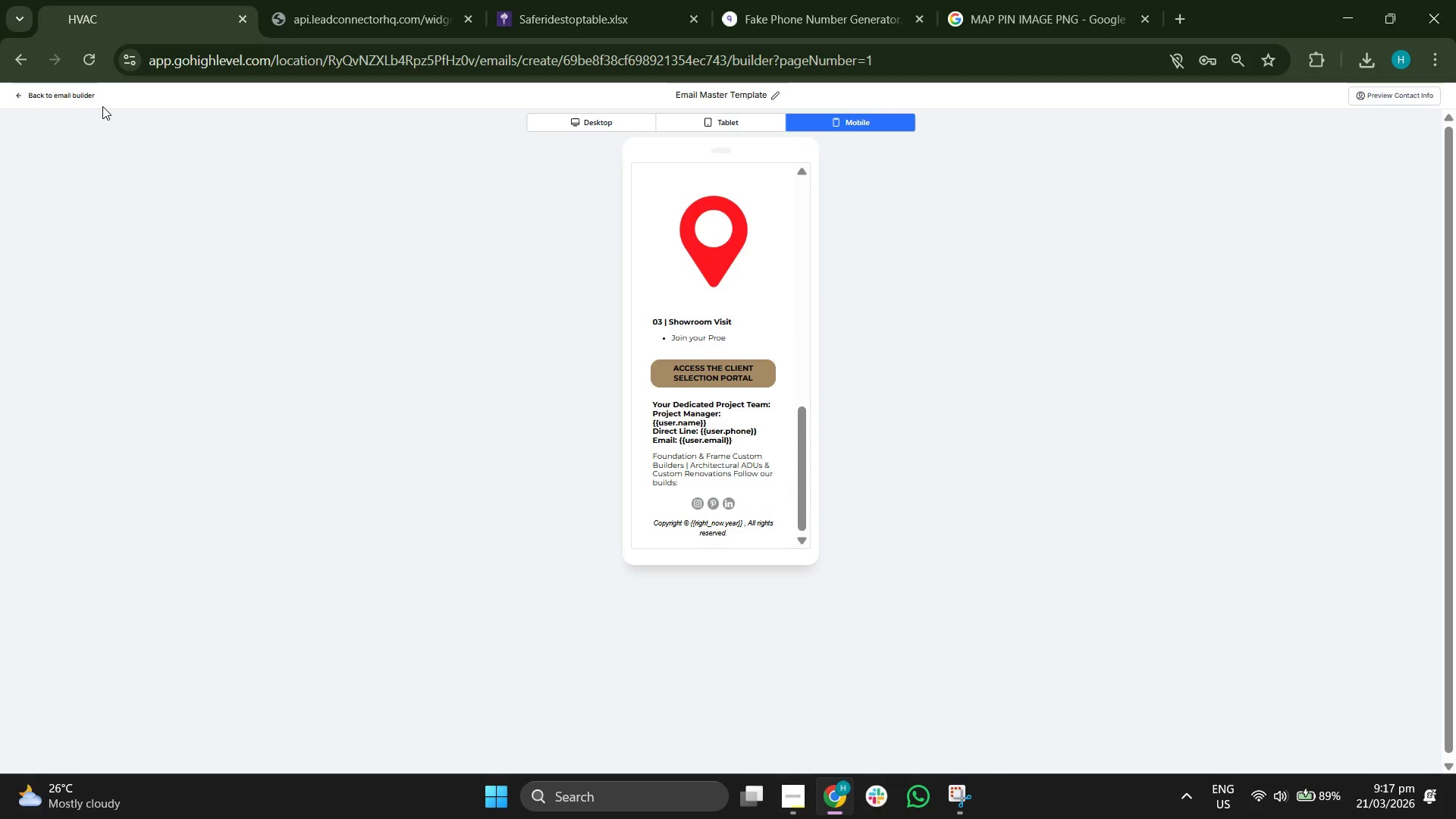 
left_click([66, 94])
 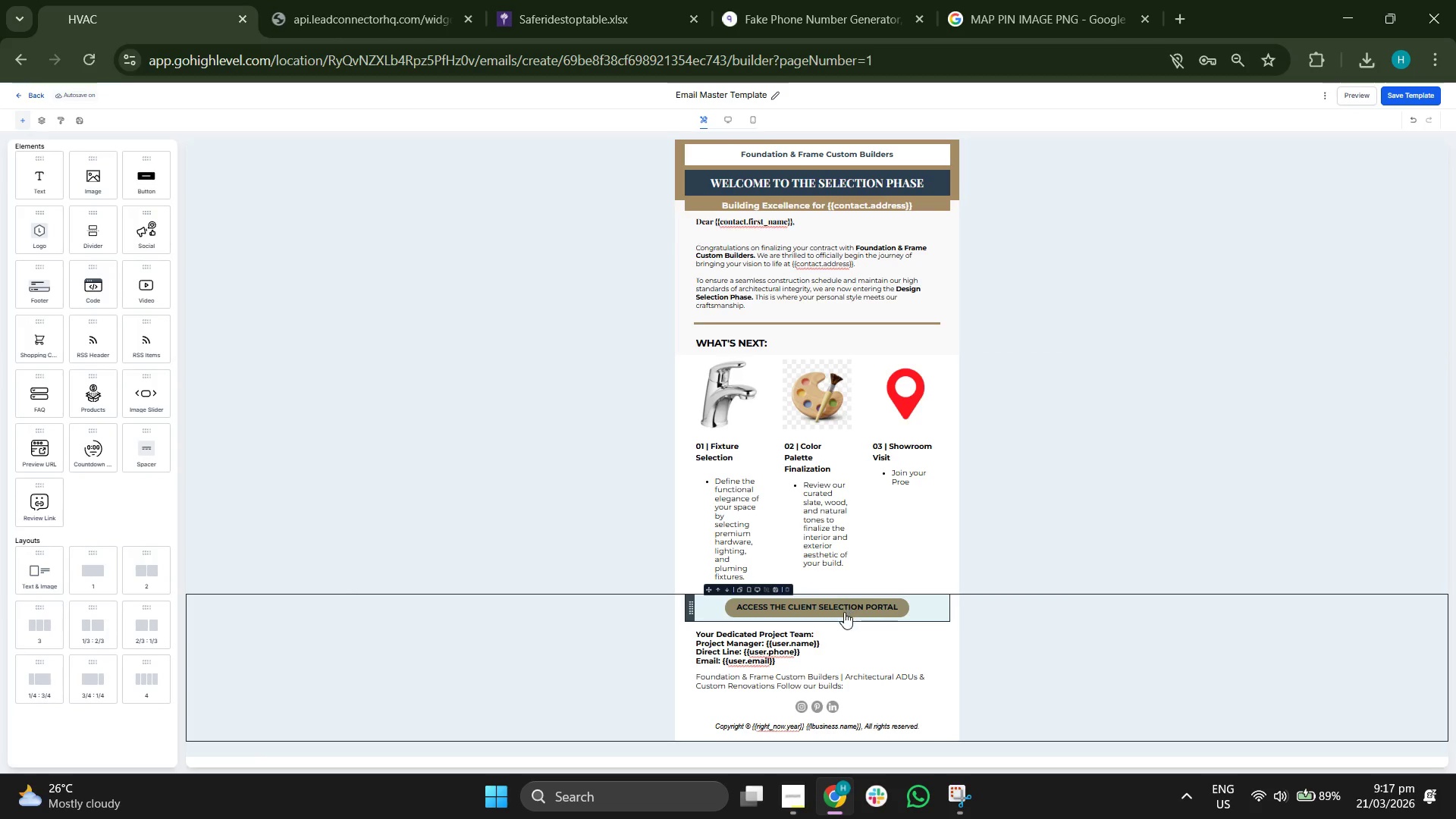 
left_click([844, 613])
 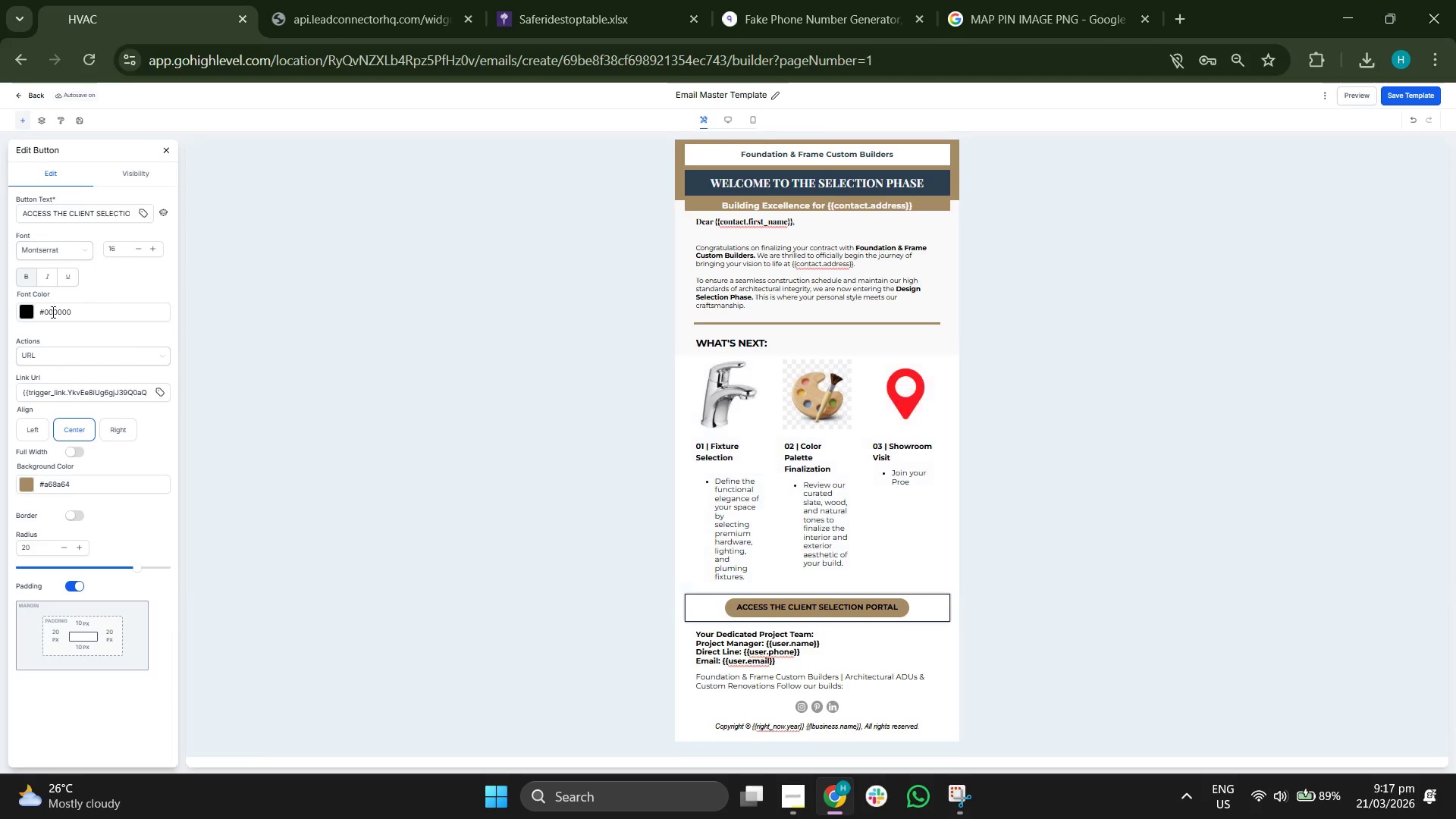 
left_click([20, 309])
 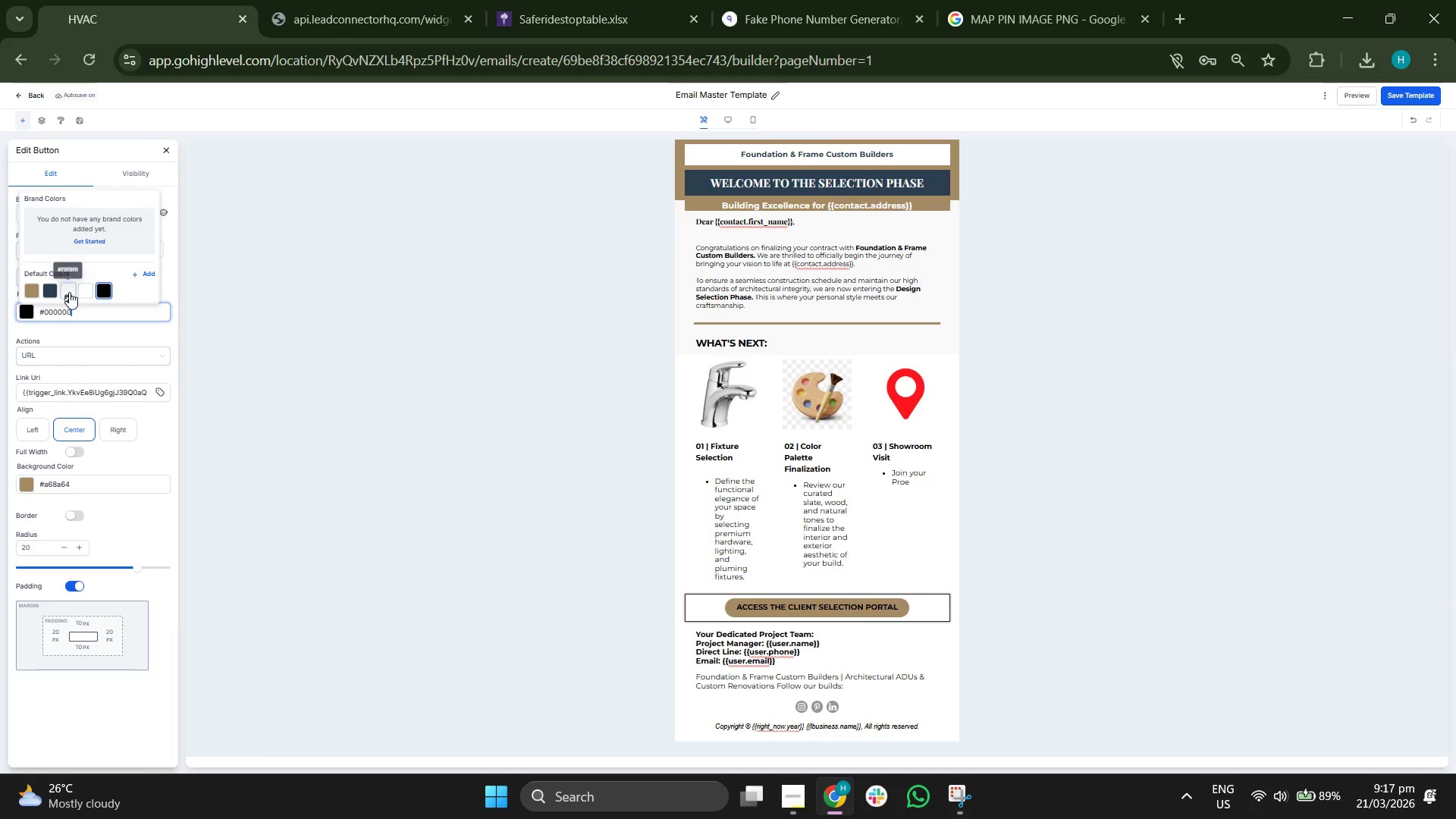 
left_click([71, 288])
 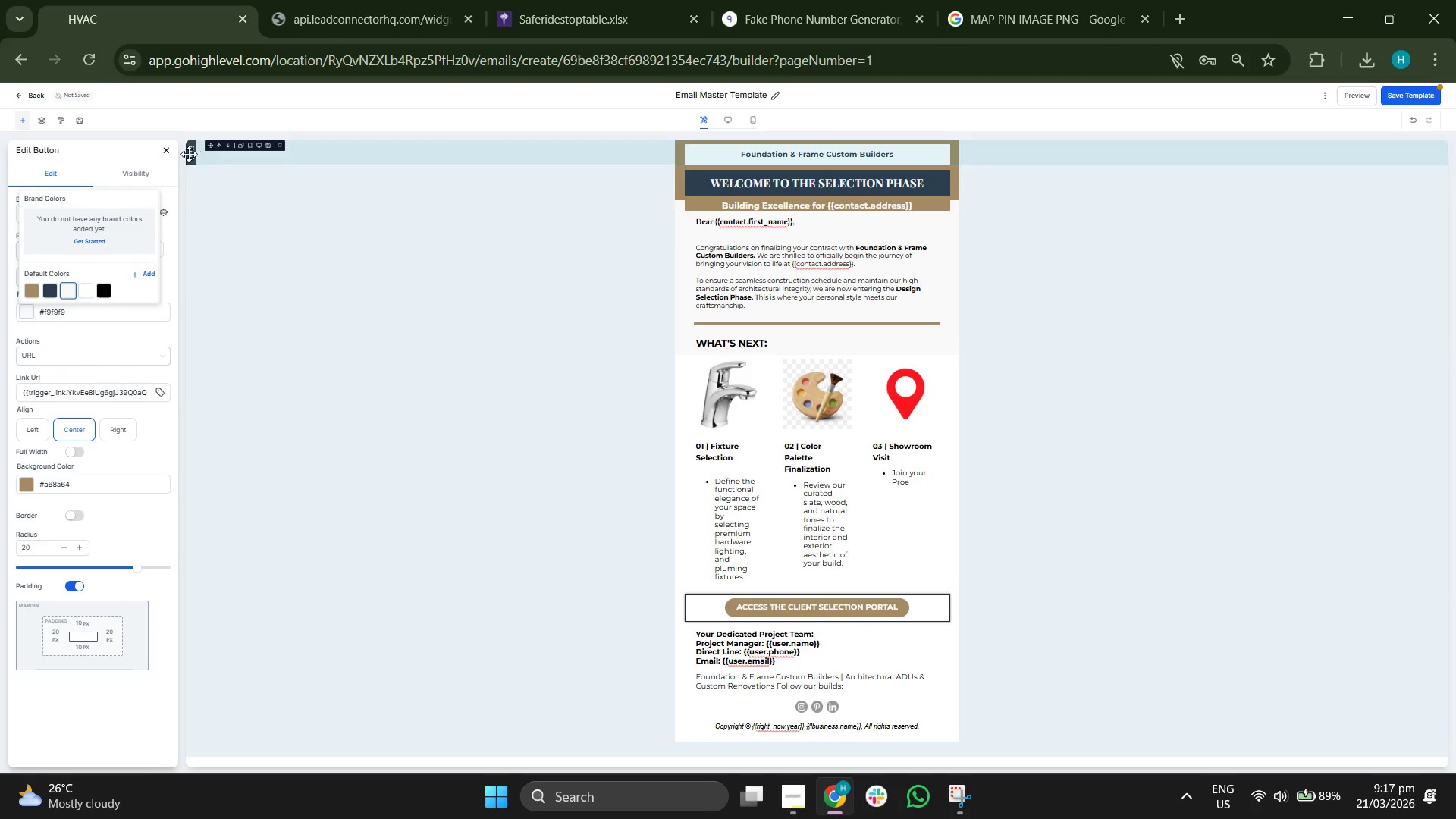 
left_click([169, 153])
 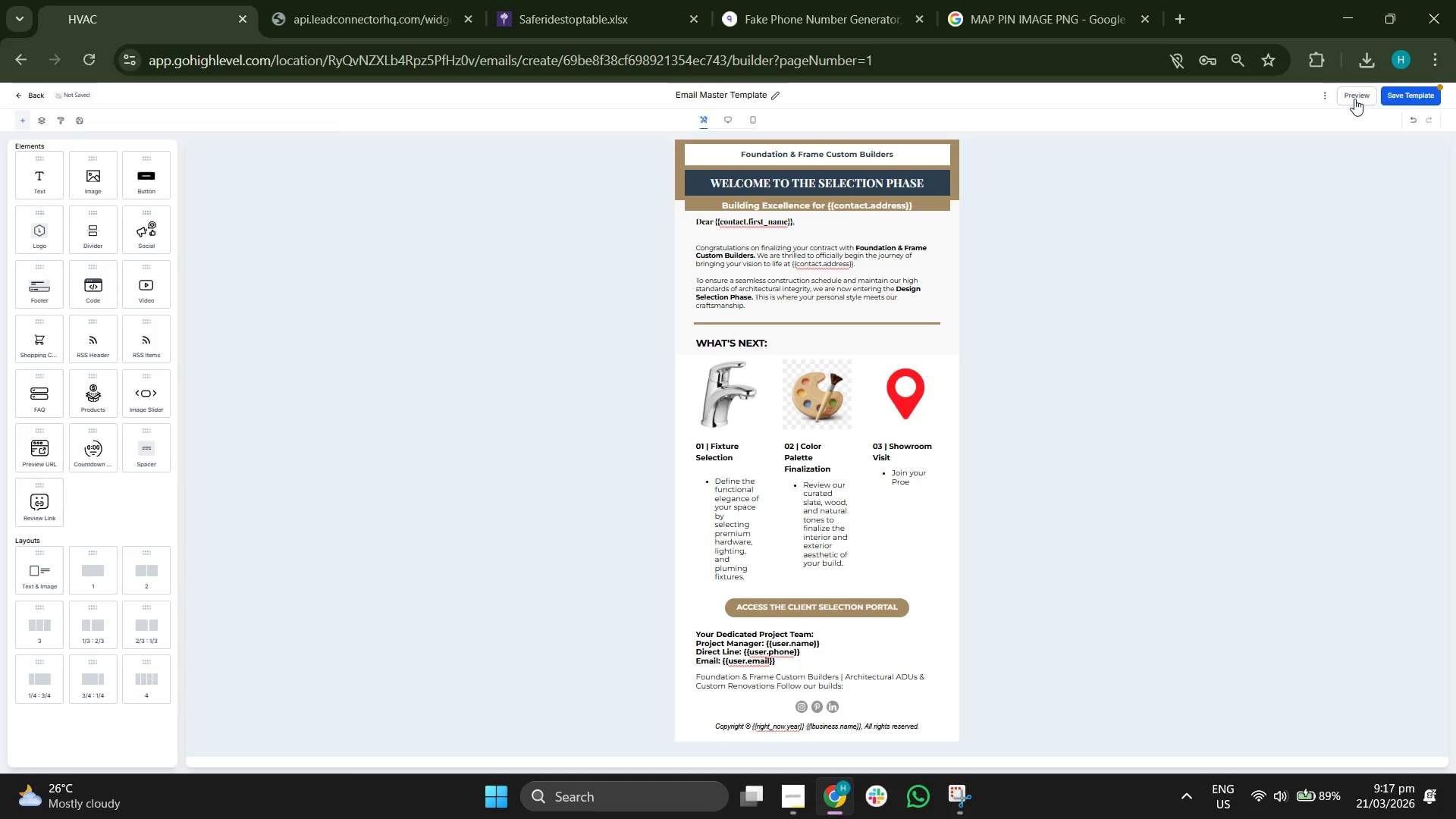 
left_click([1403, 91])
 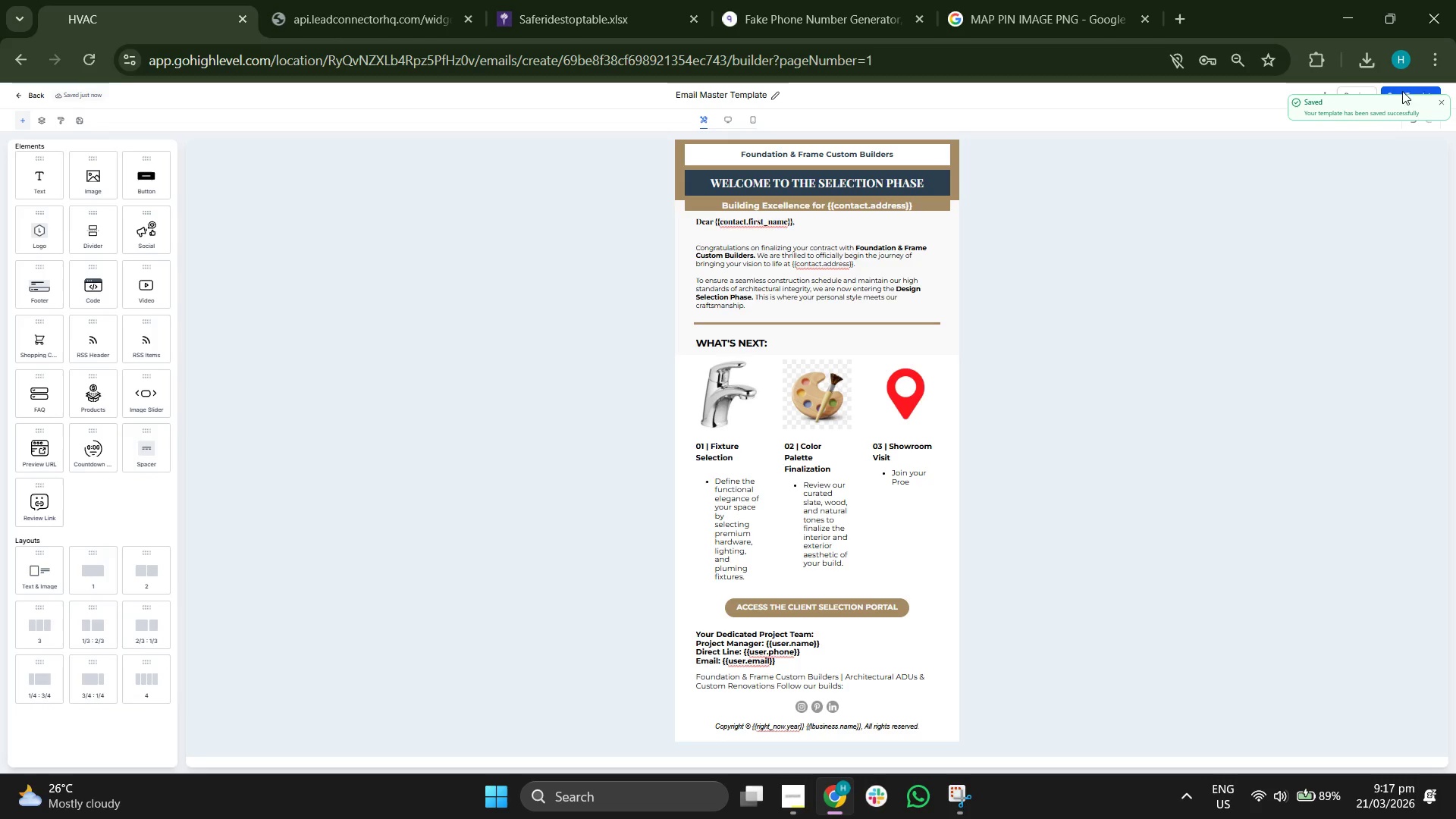 
left_click([1443, 97])
 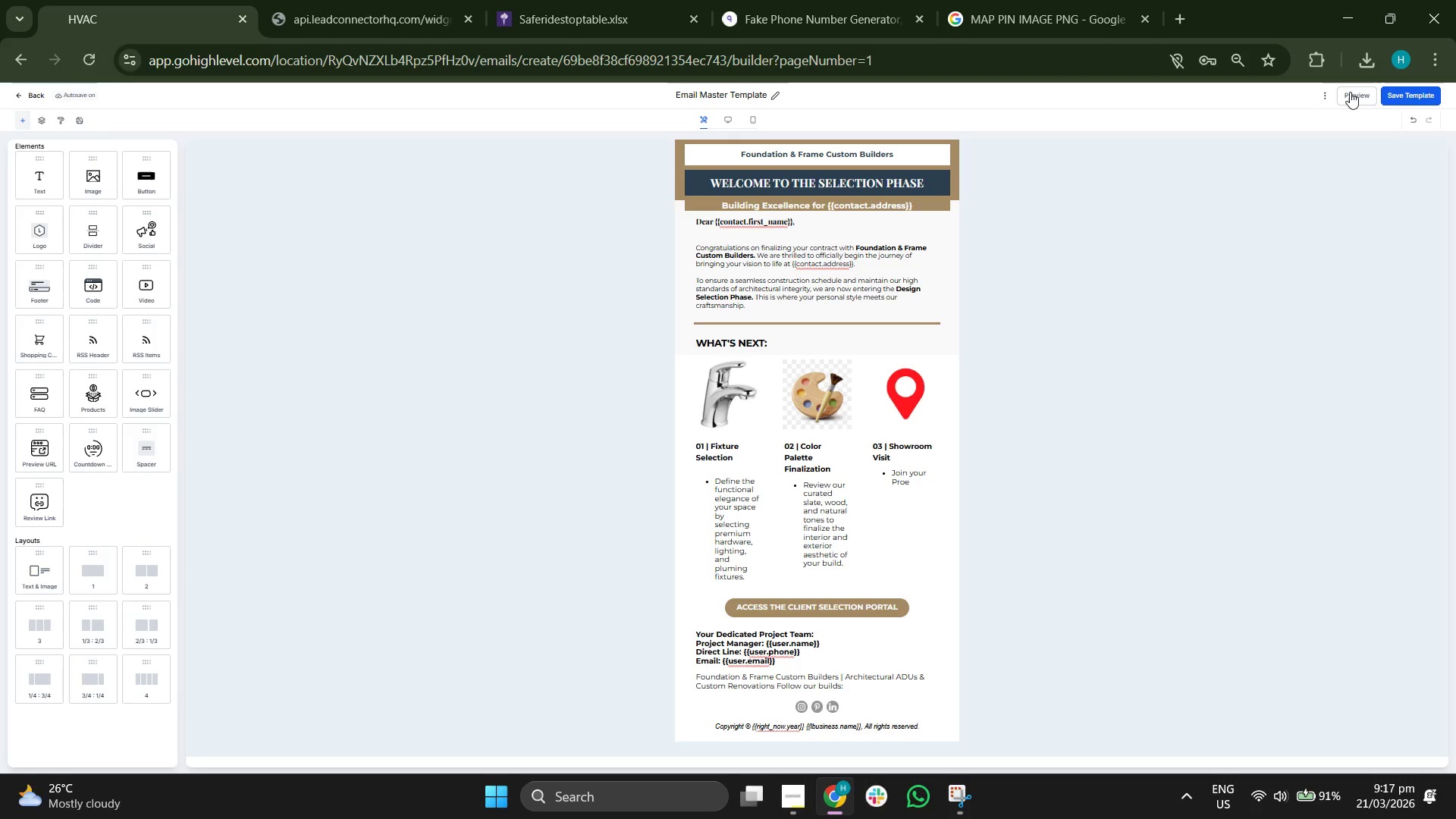 
left_click([1352, 95])
 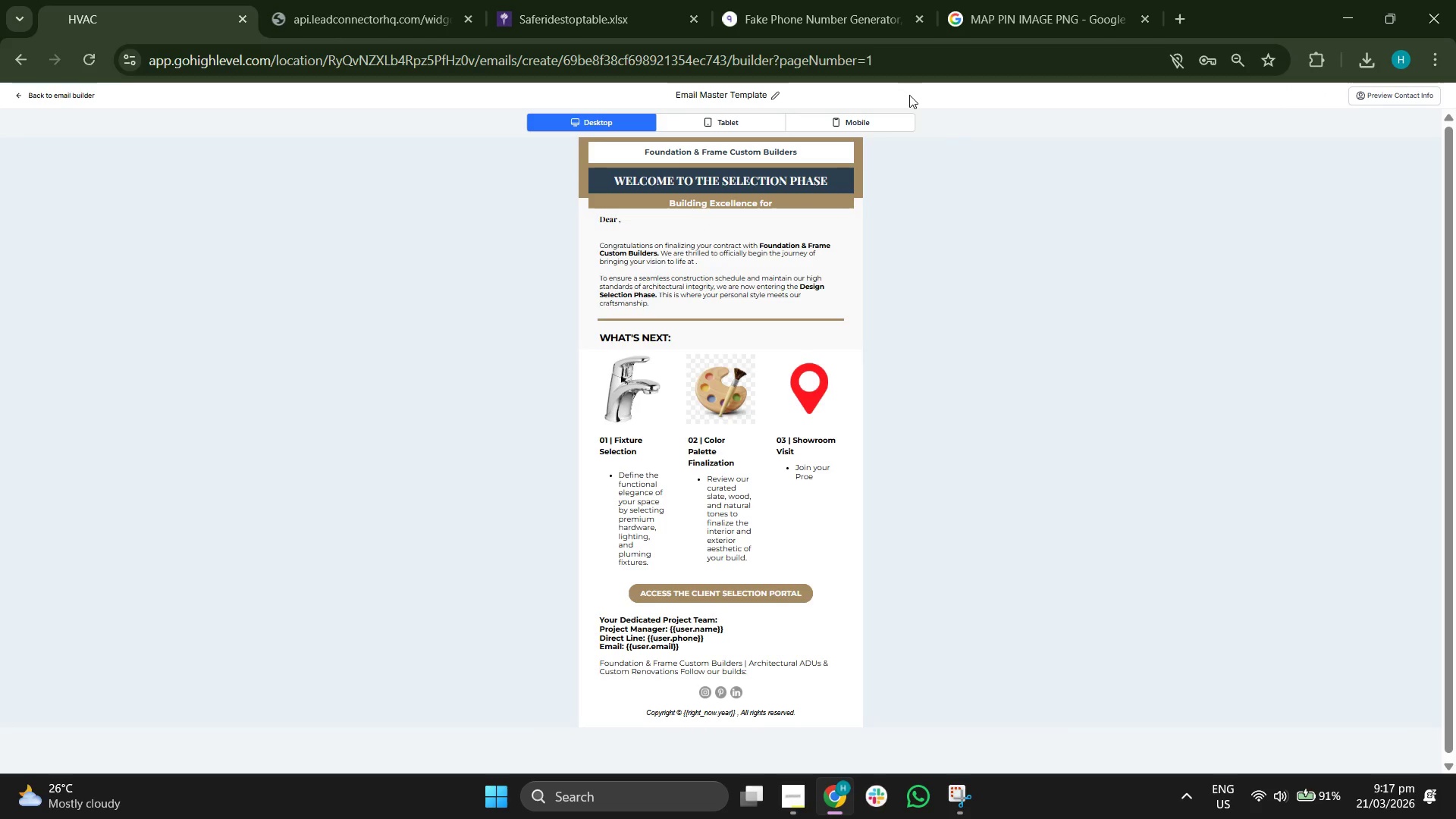 
left_click([887, 128])
 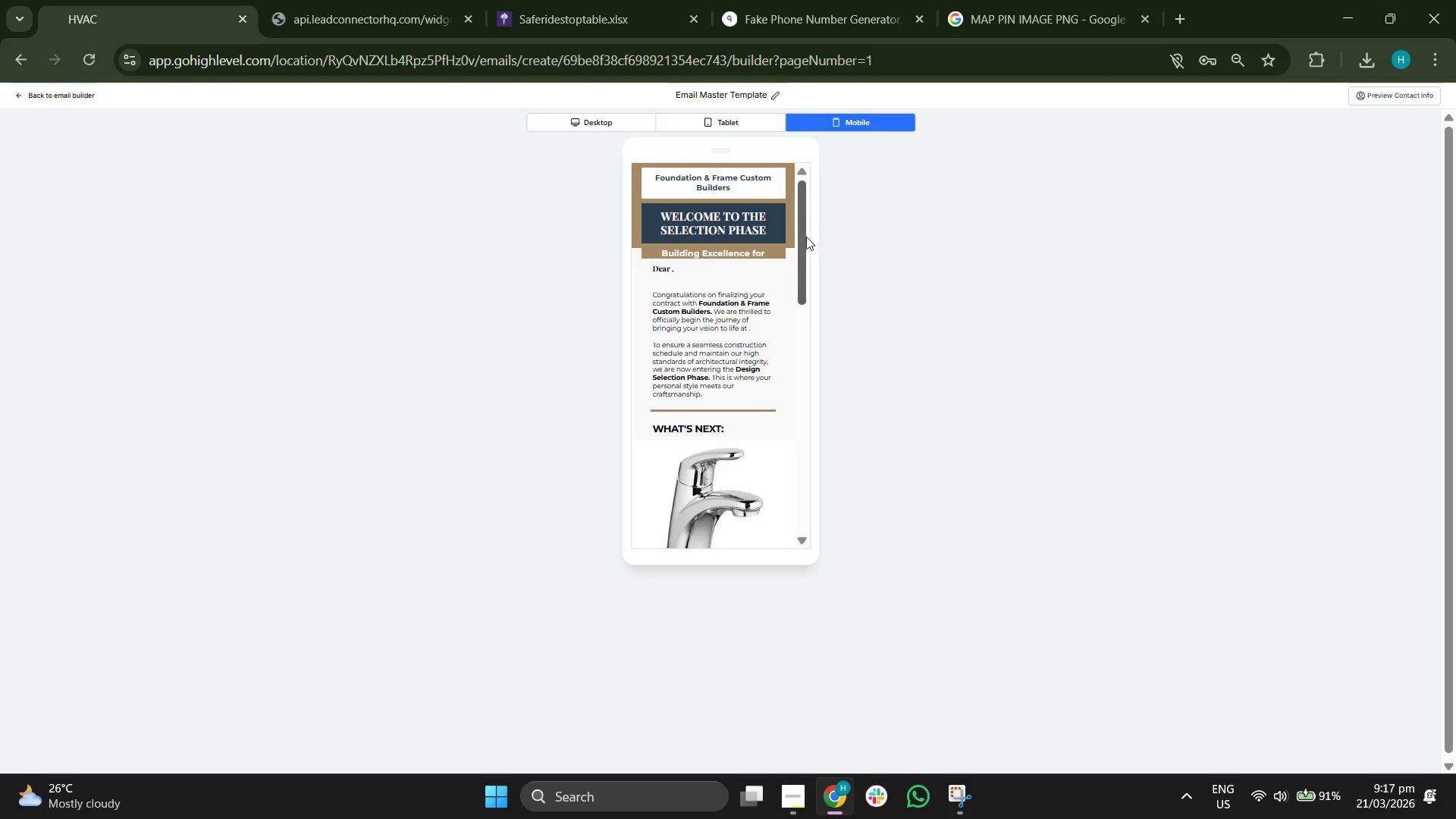 
left_click_drag(start_coordinate=[802, 235], to_coordinate=[839, 522])
 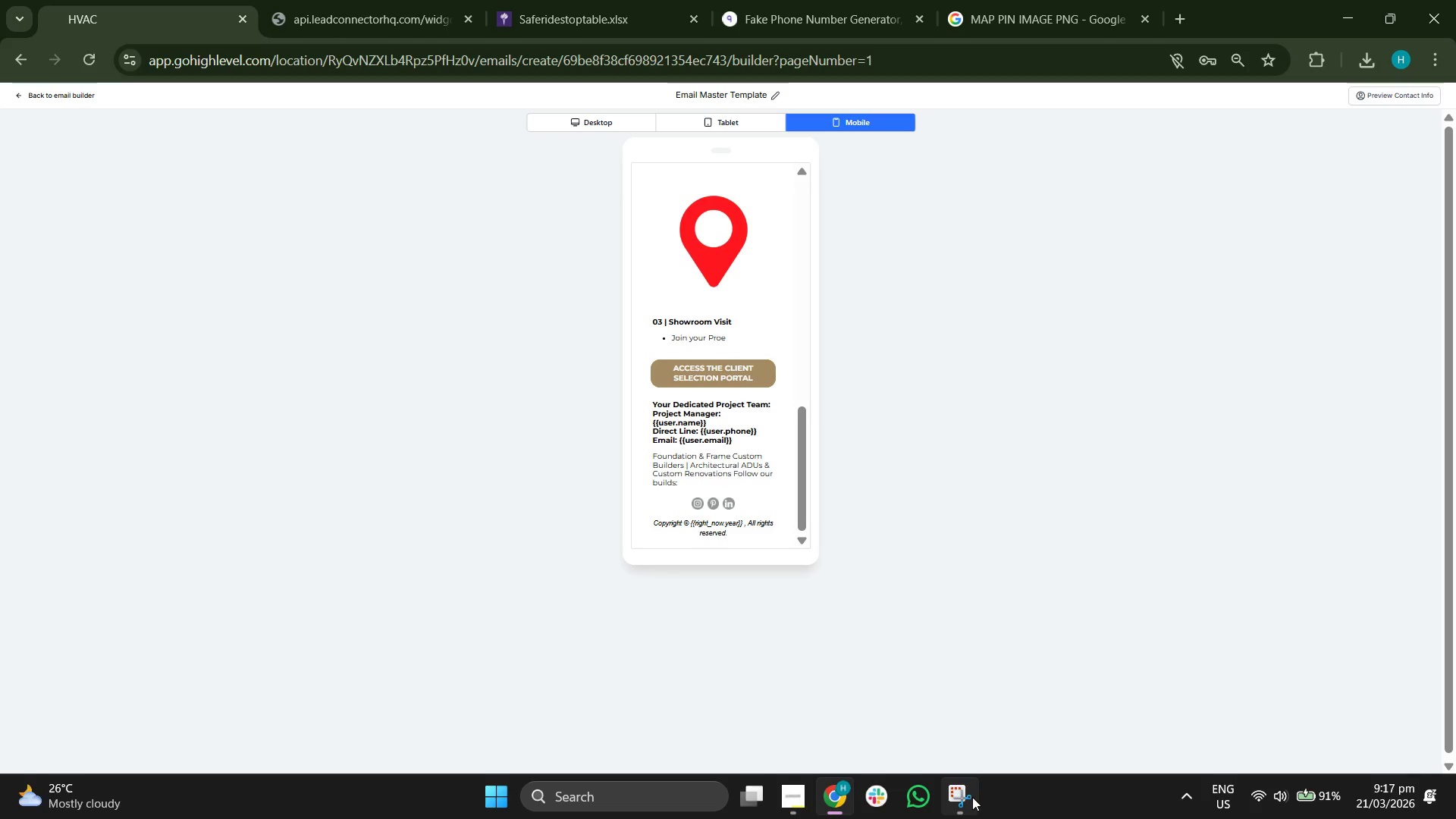 
left_click([972, 797])
 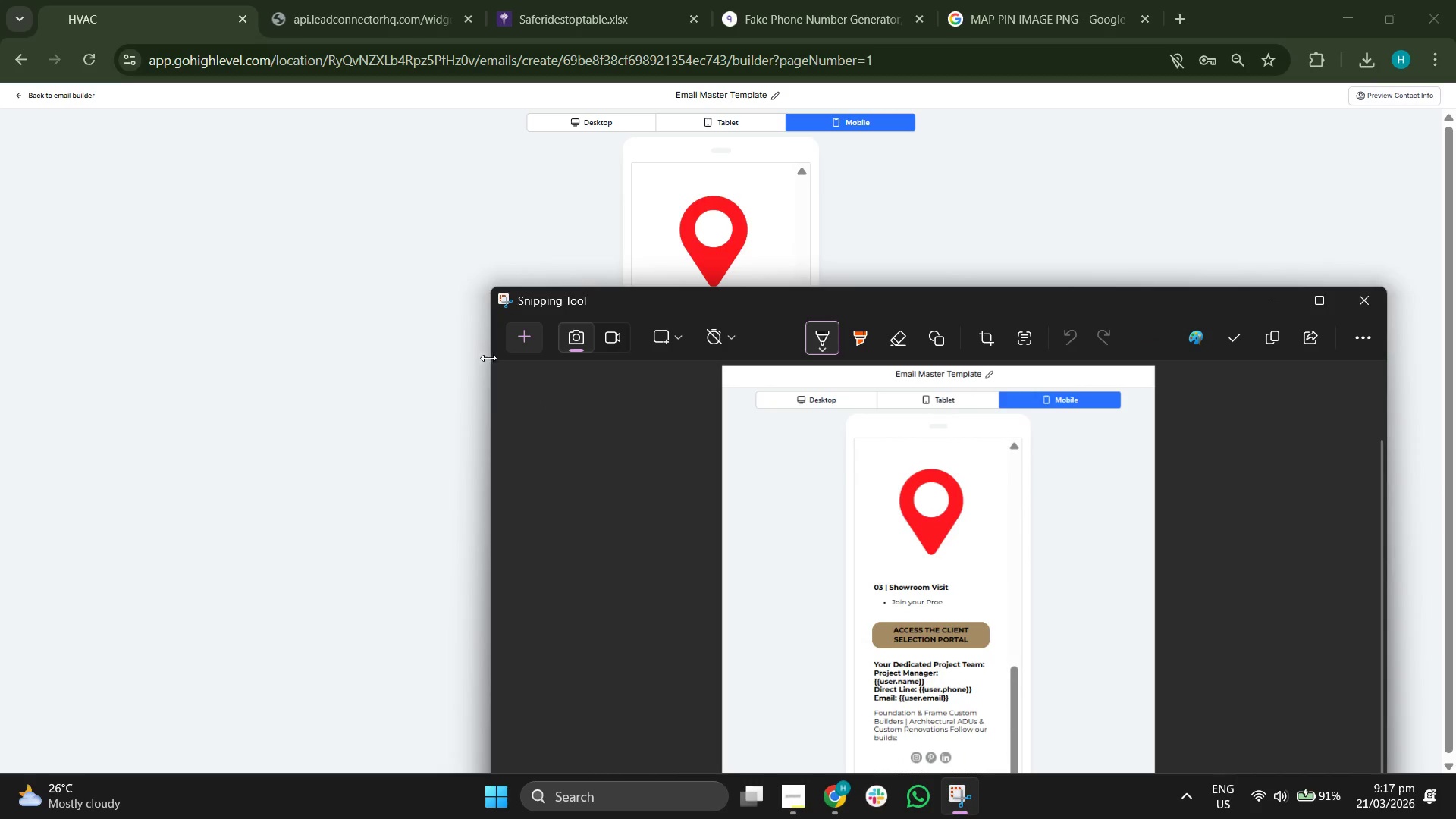 
left_click([513, 351])
 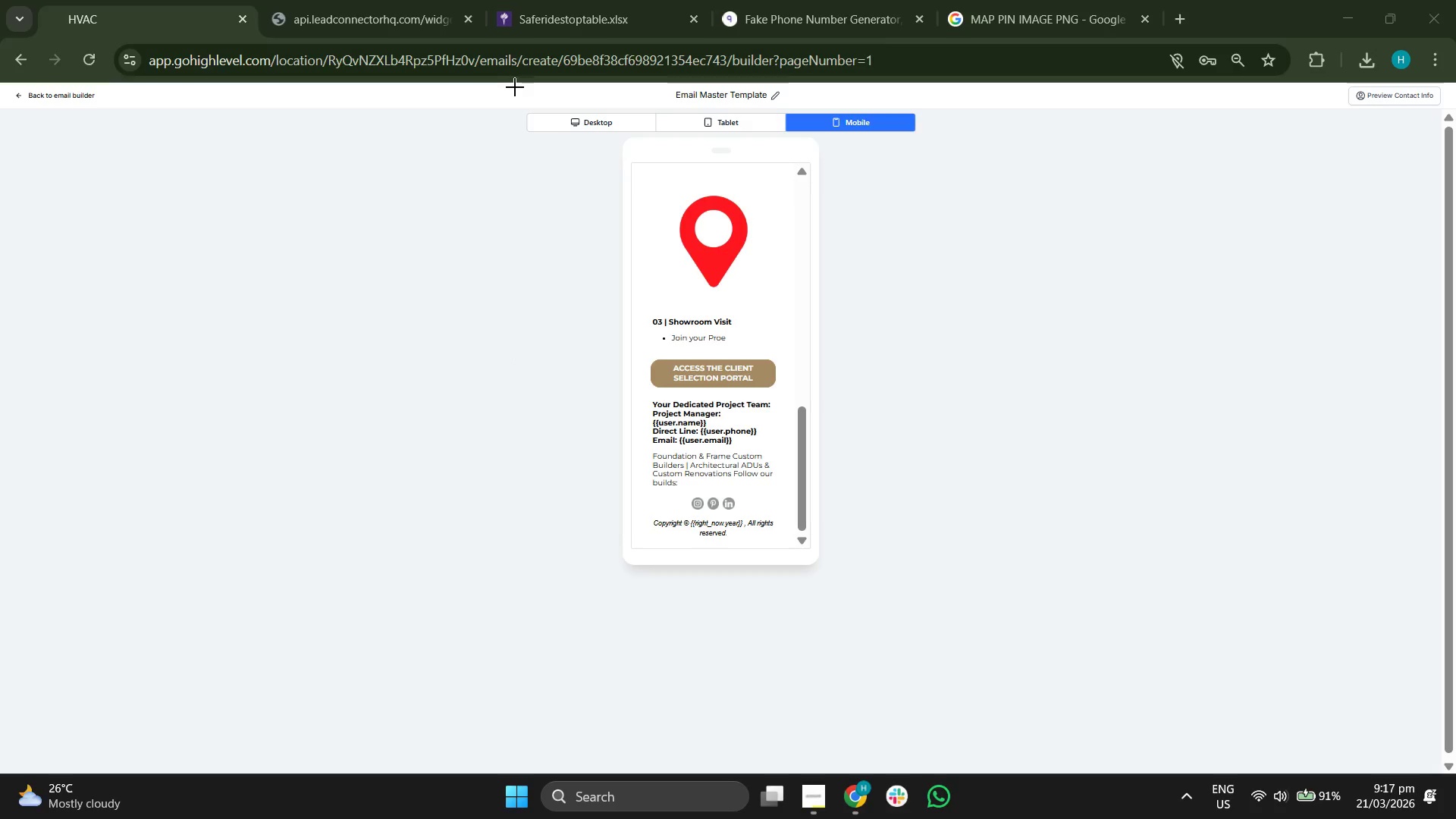 
left_click_drag(start_coordinate=[515, 87], to_coordinate=[967, 611])
 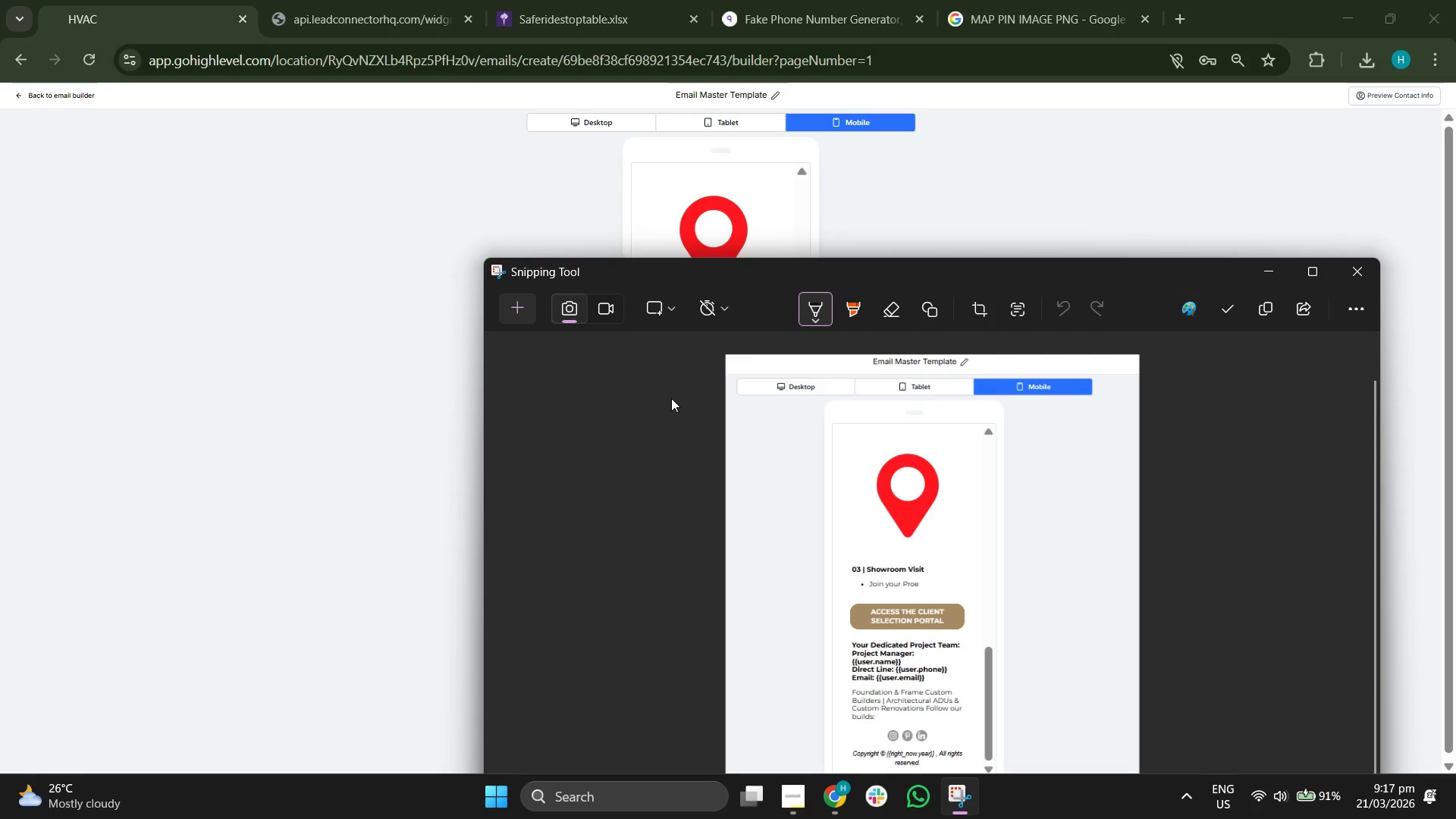 
right_click([673, 397])
 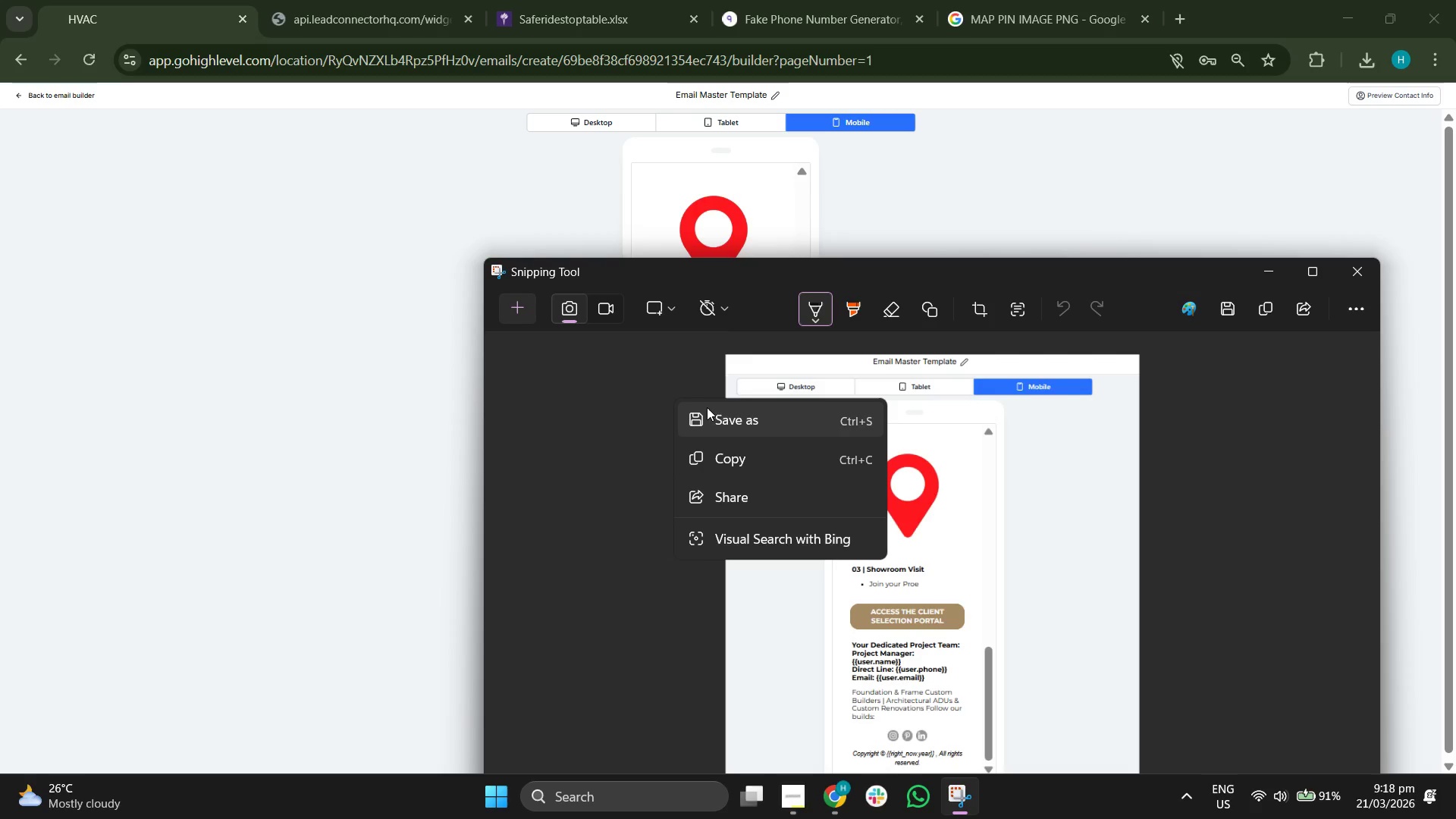 
left_click([711, 411])
 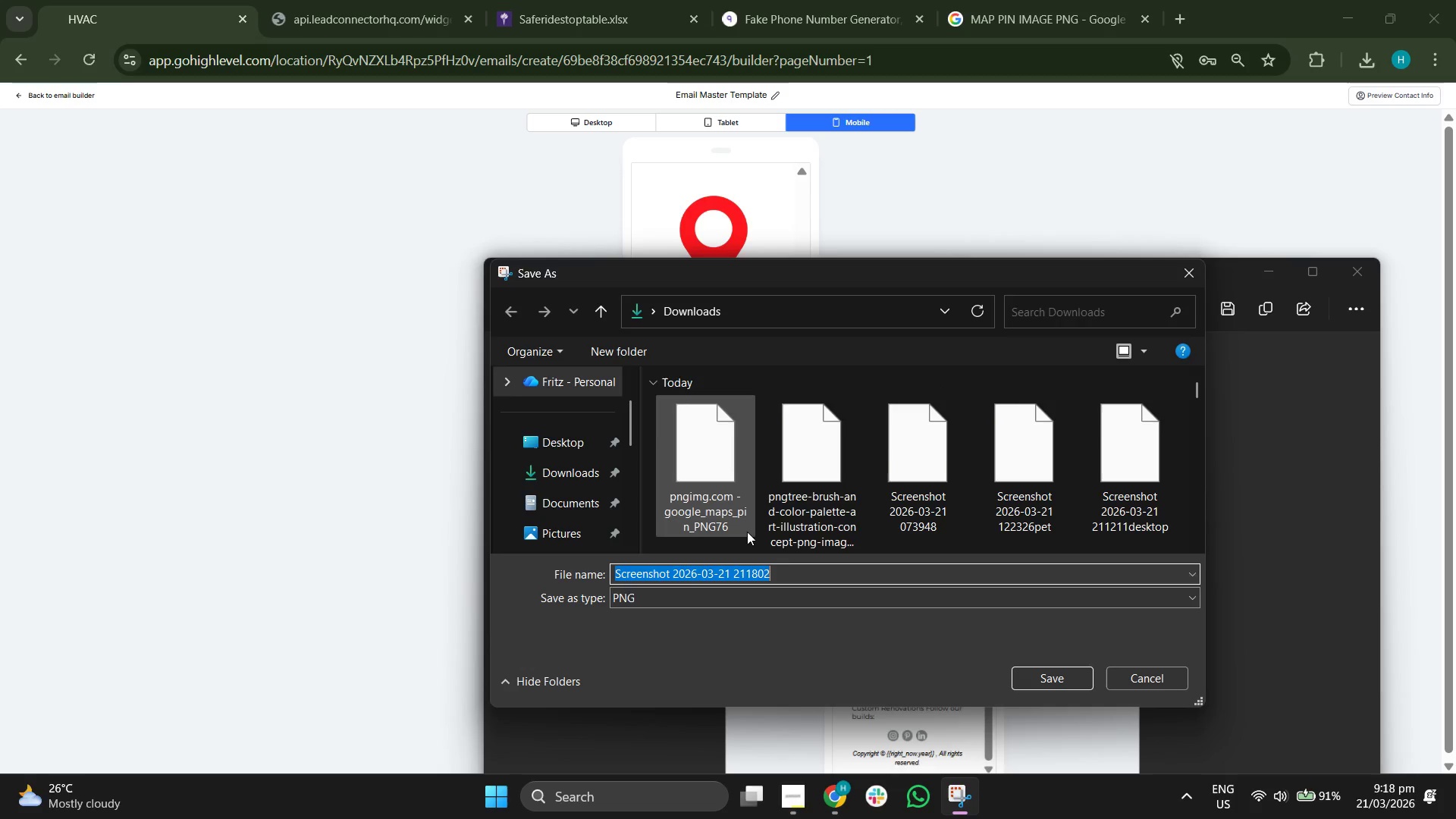 
left_click([808, 566])
 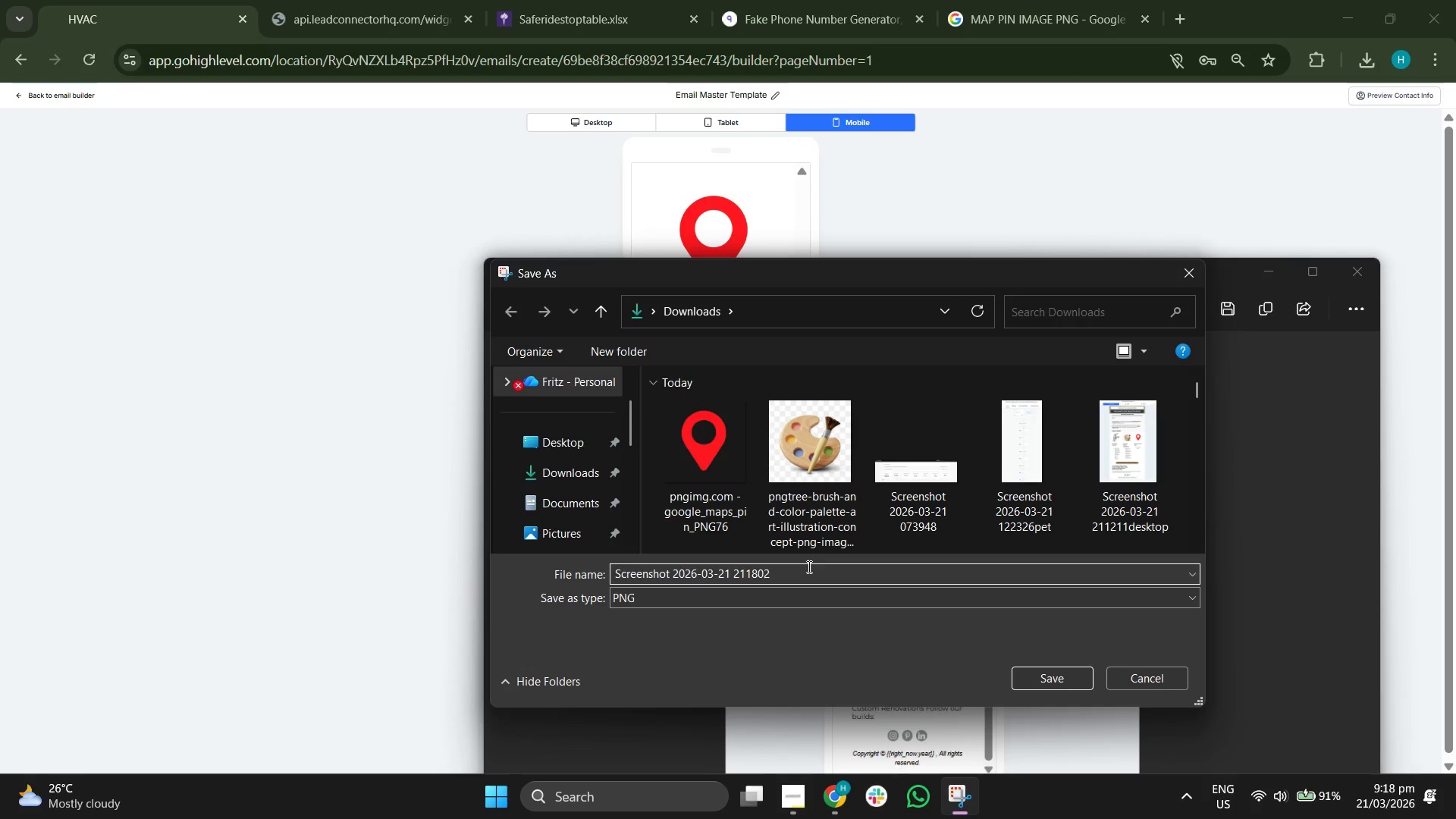 
type(mobile3)
 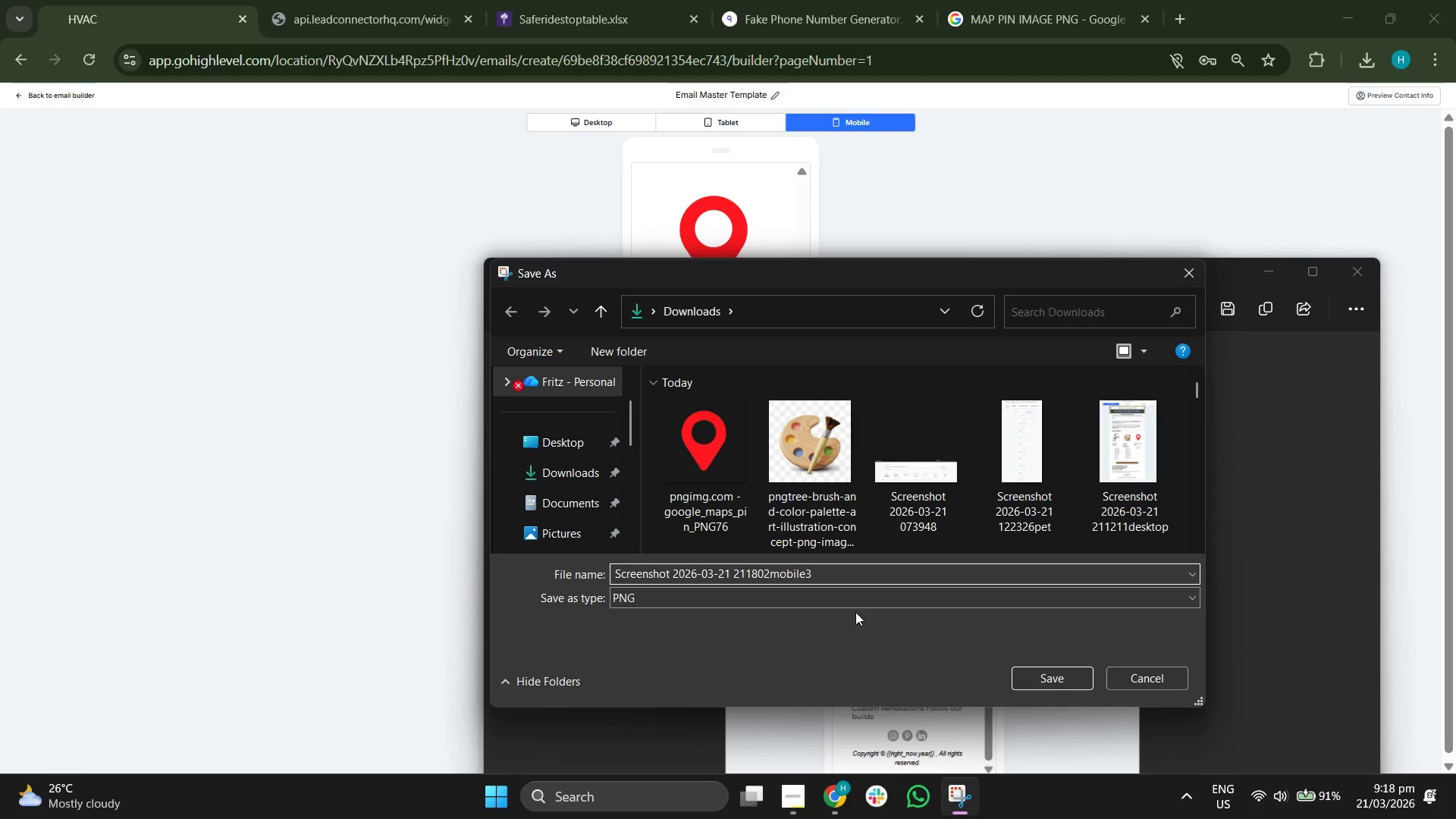 
key(Backspace)
type(v3)
 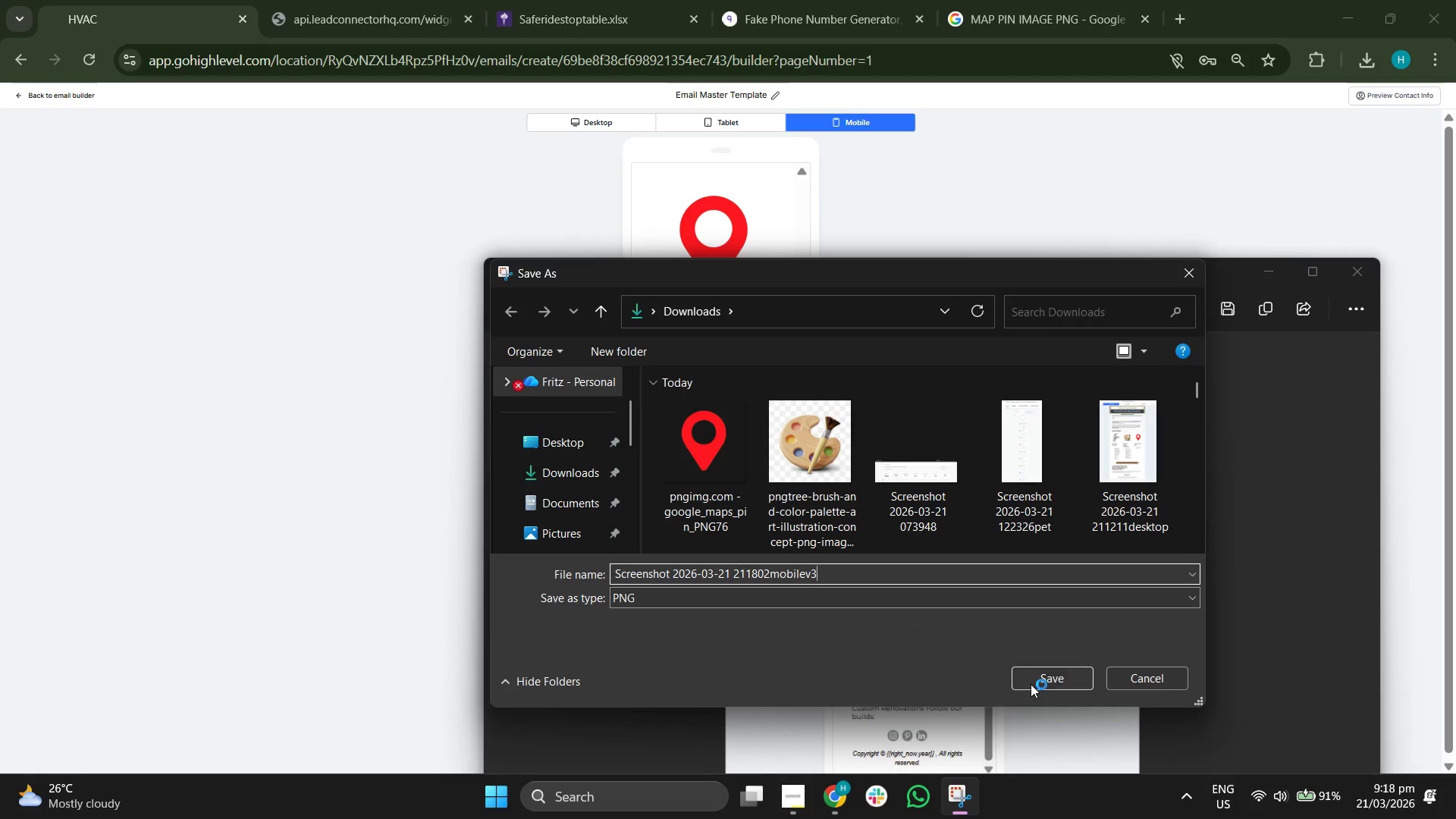 
left_click([1037, 683])
 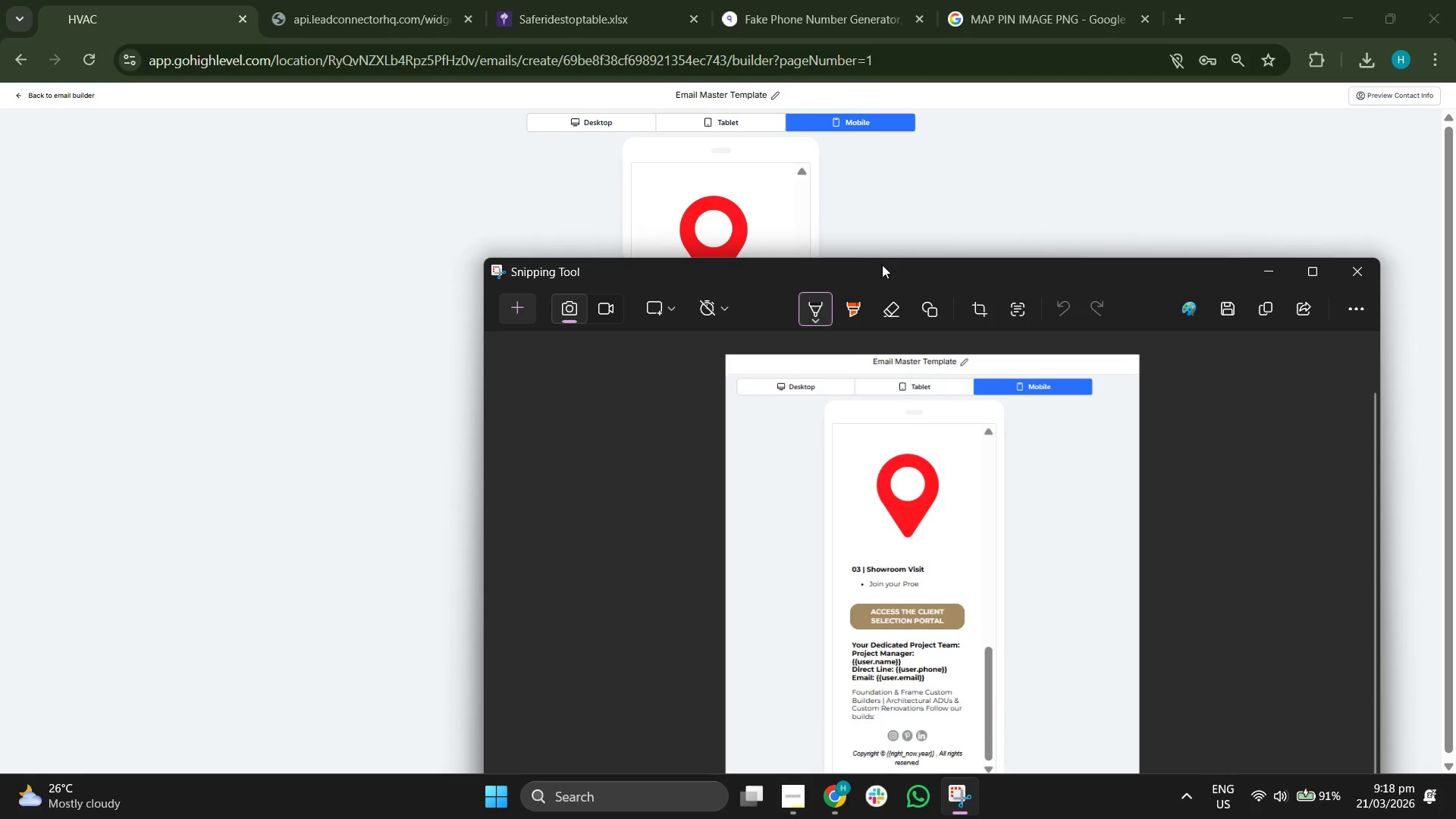 
left_click_drag(start_coordinate=[882, 268], to_coordinate=[657, 127])
 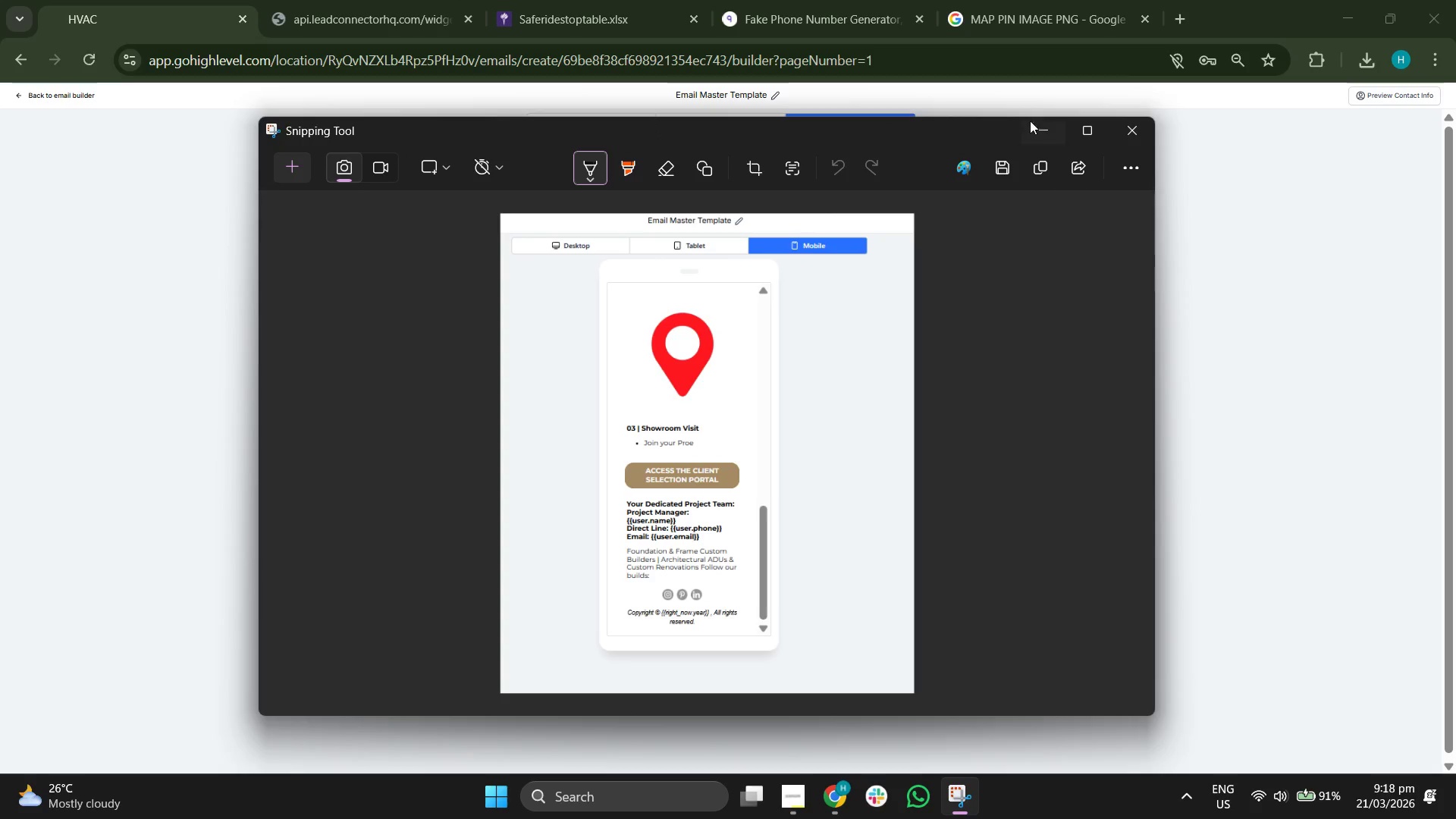 
left_click([1039, 121])
 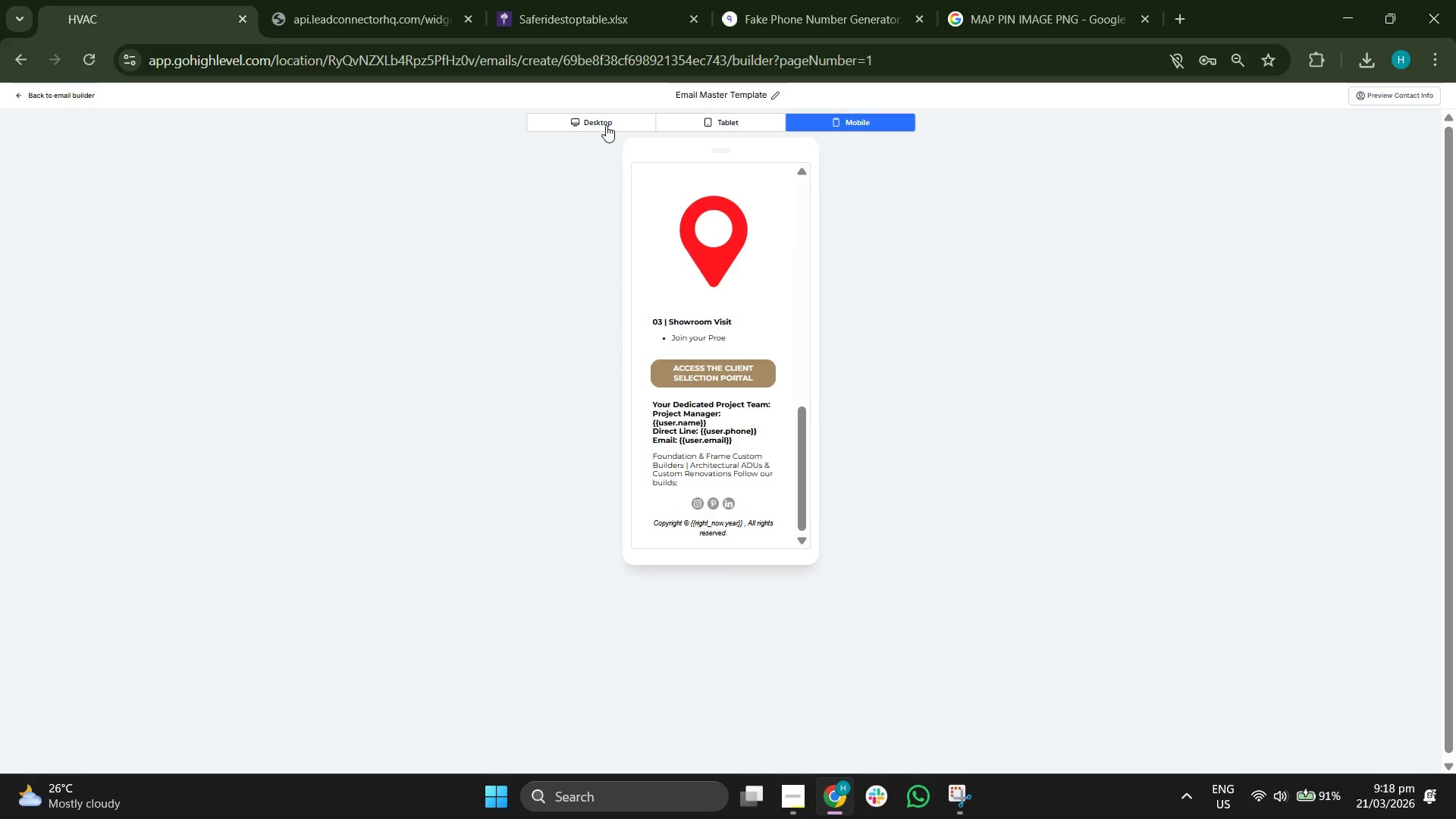 
left_click([604, 124])
 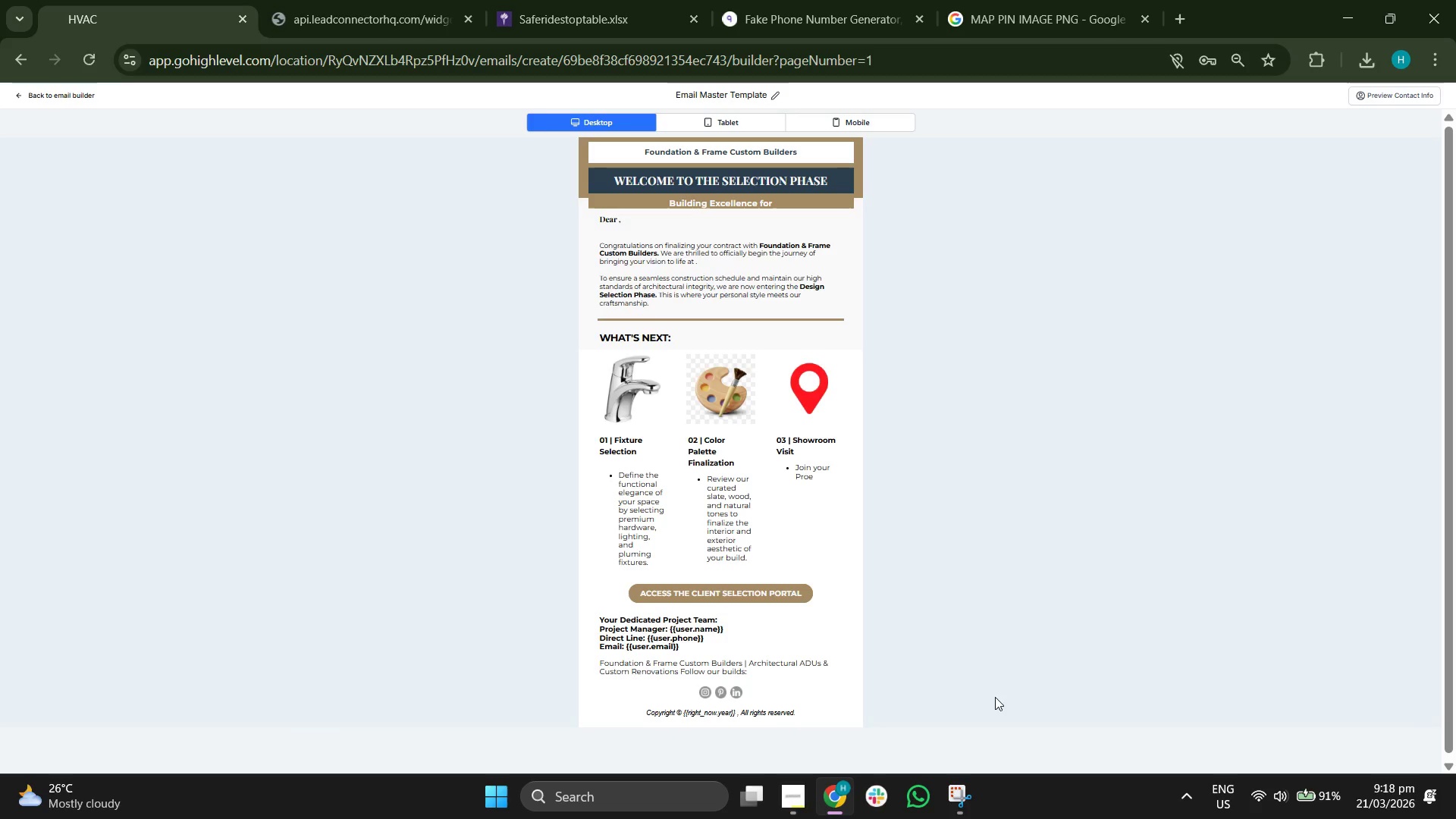 
left_click([968, 802])
 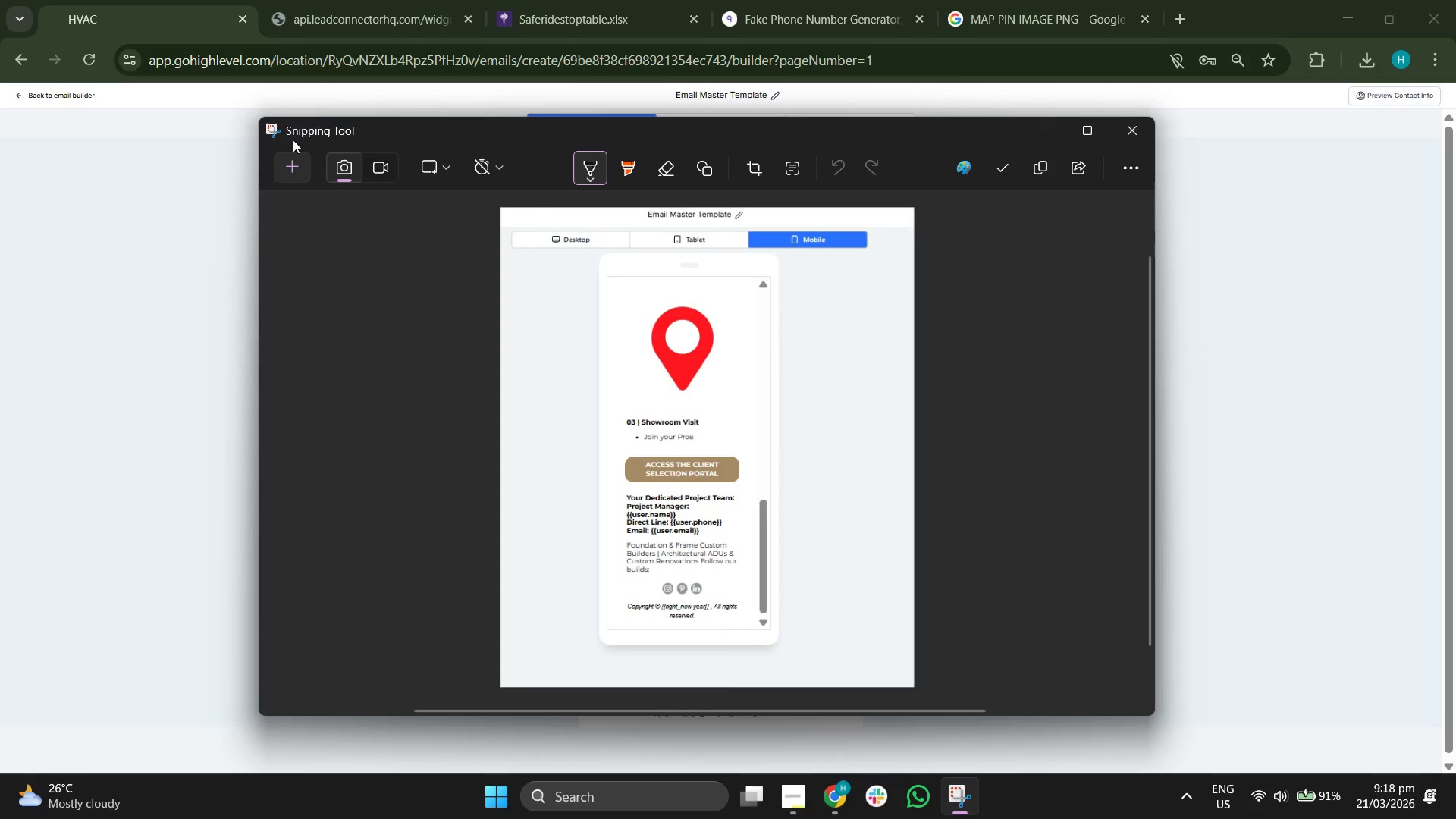 
left_click([294, 158])
 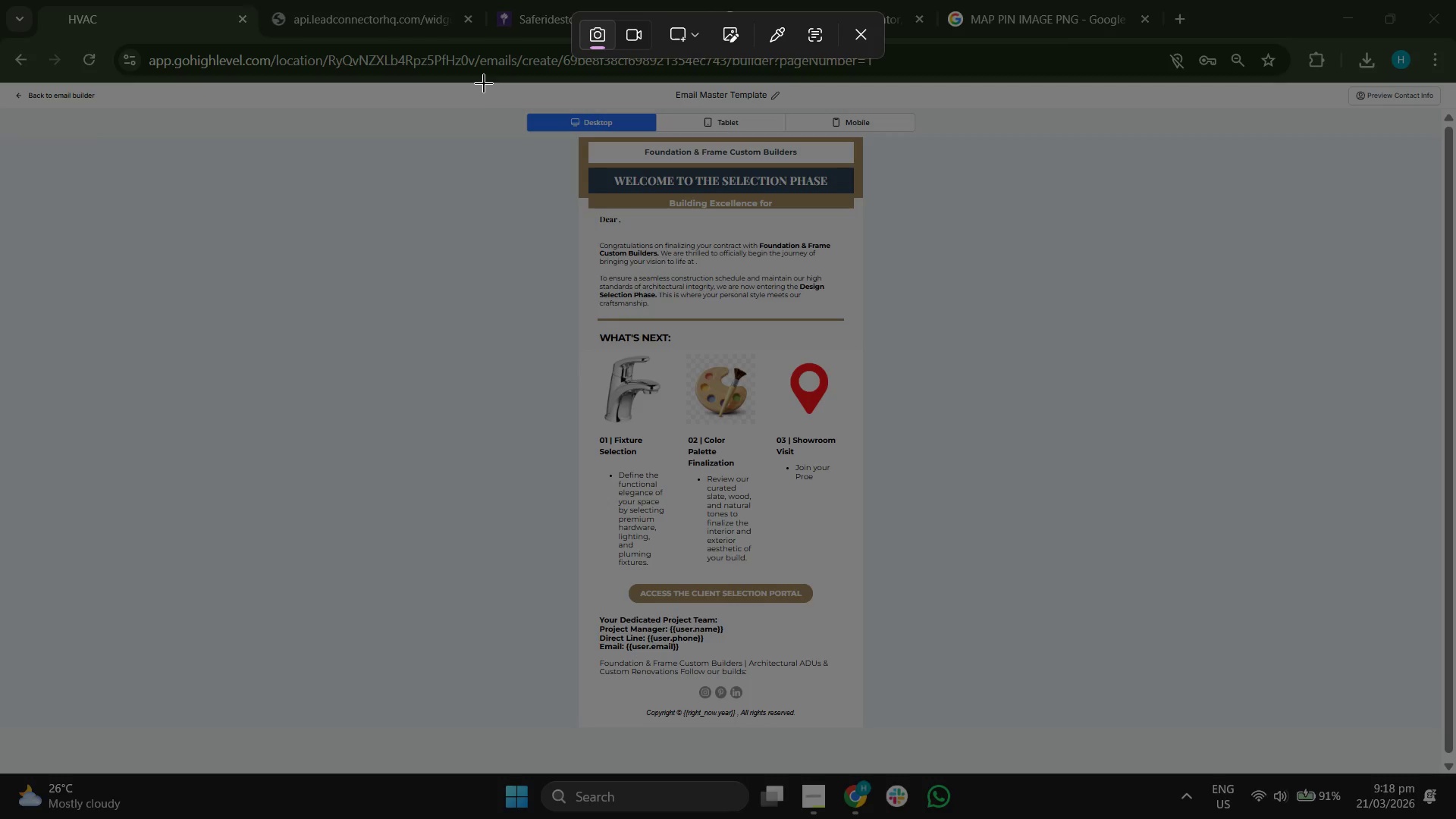 
left_click_drag(start_coordinate=[484, 83], to_coordinate=[958, 739])
 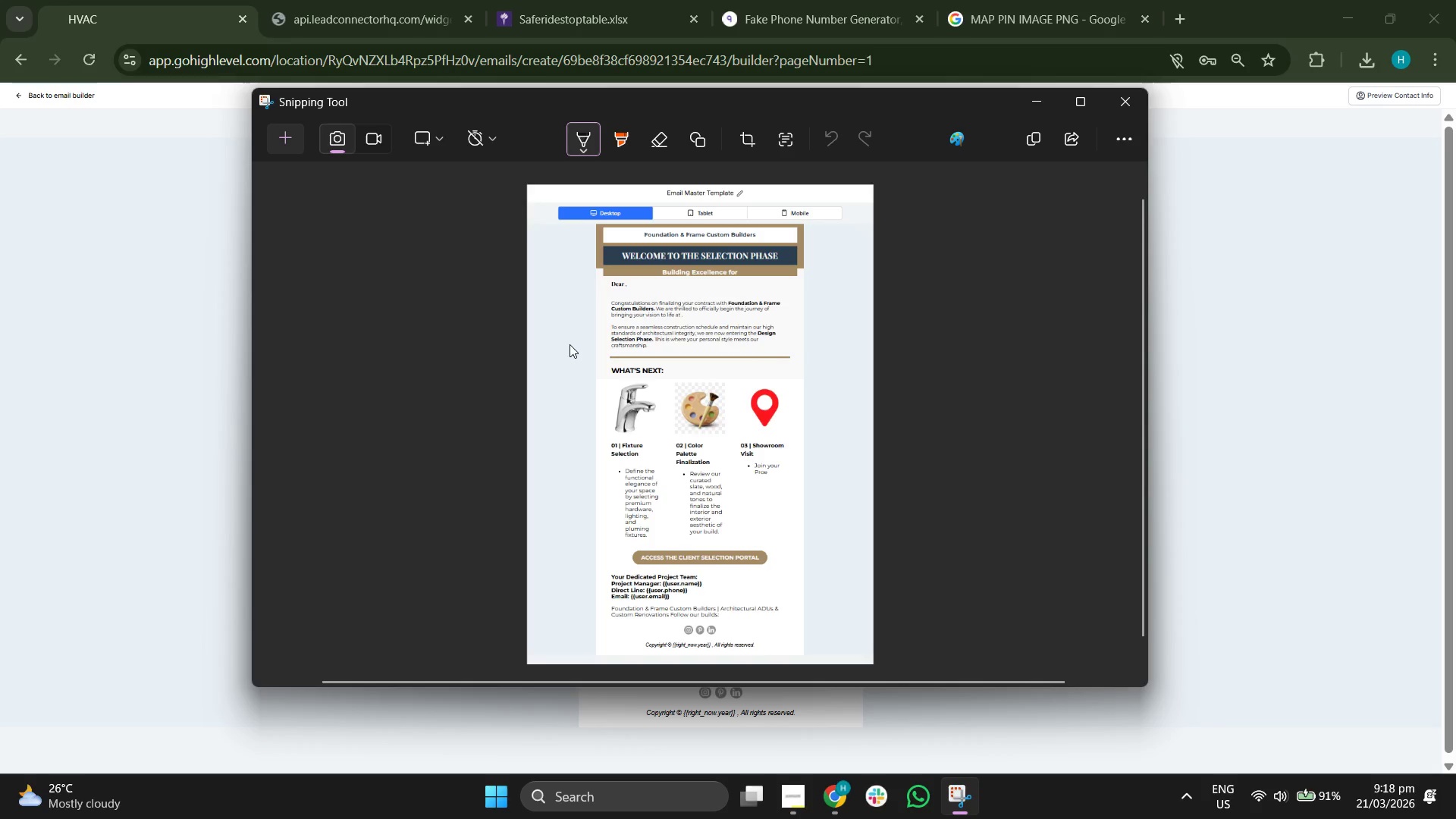 
right_click([566, 338])
 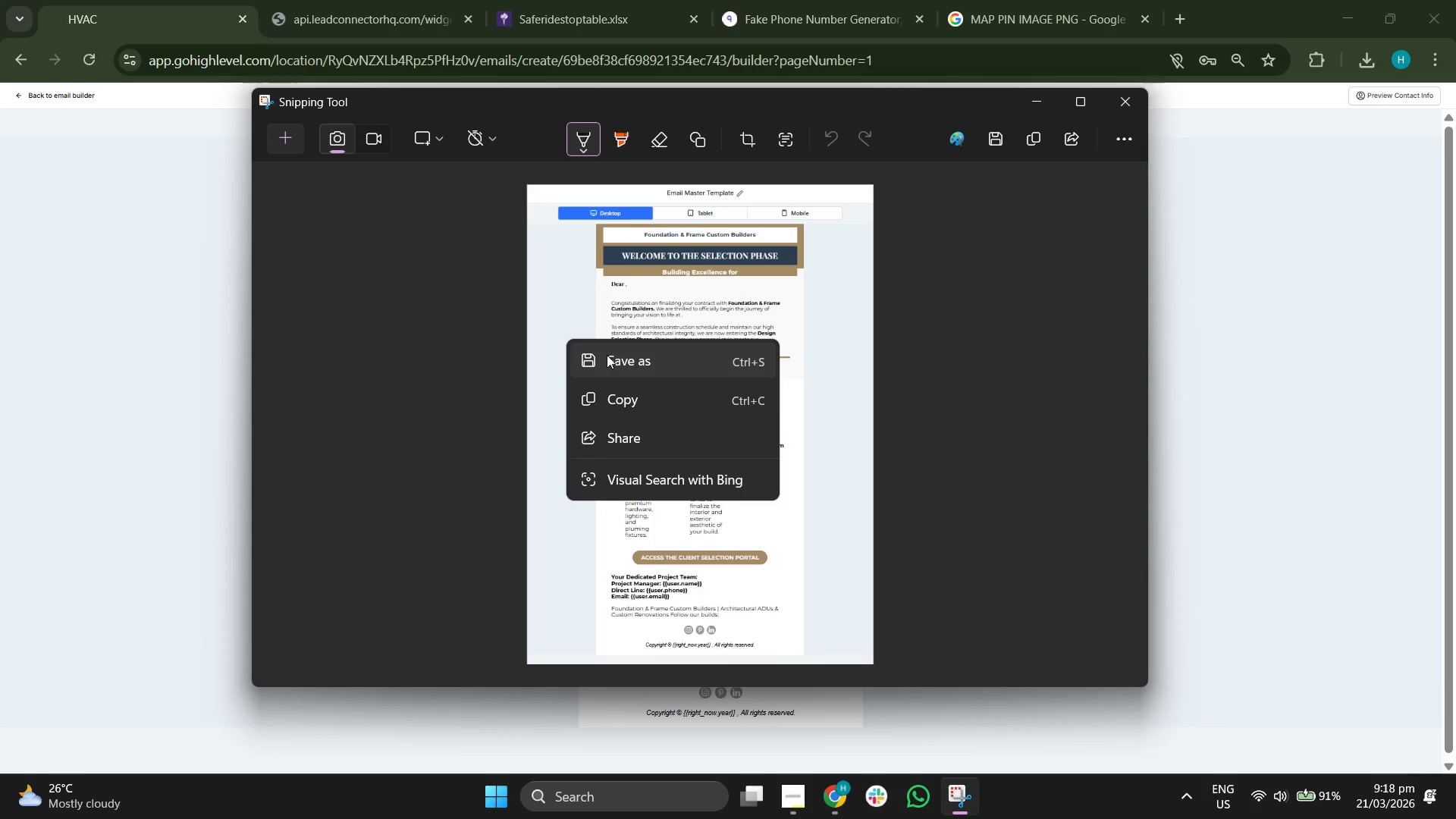 
left_click([607, 355])
 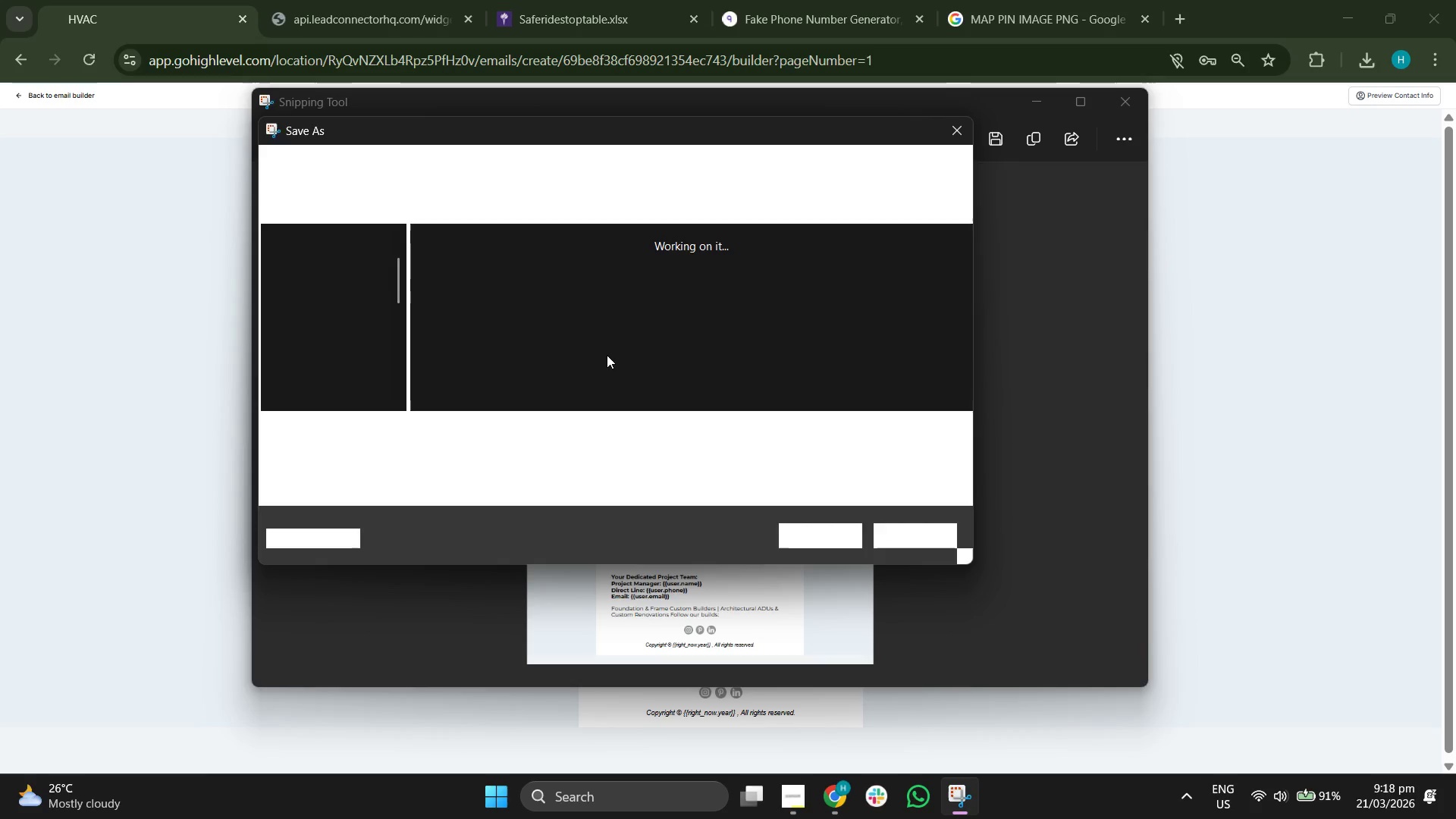 
left_click([571, 429])
 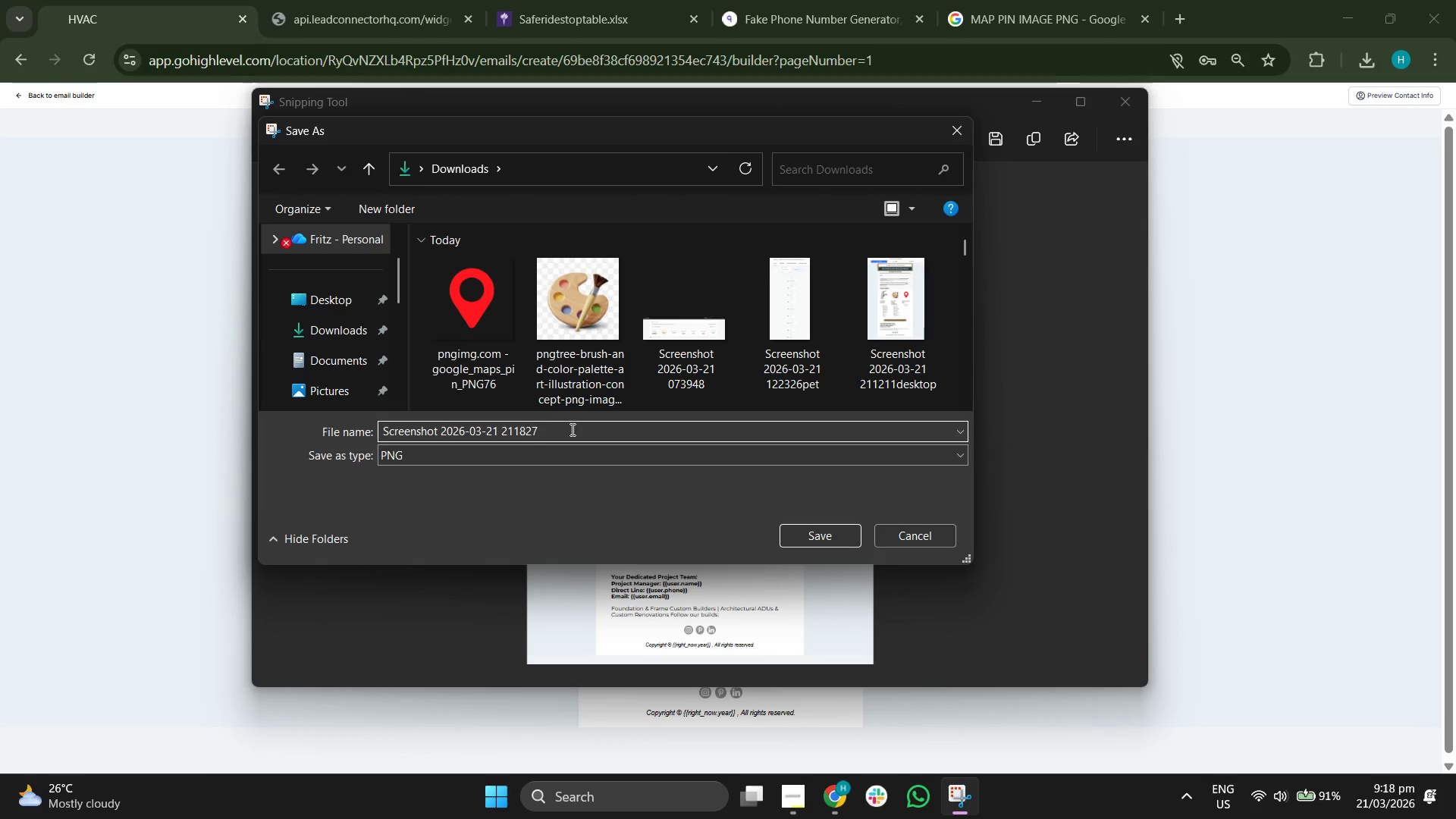 
type(deskti)
key(Backspace)
type(opfinalv)
 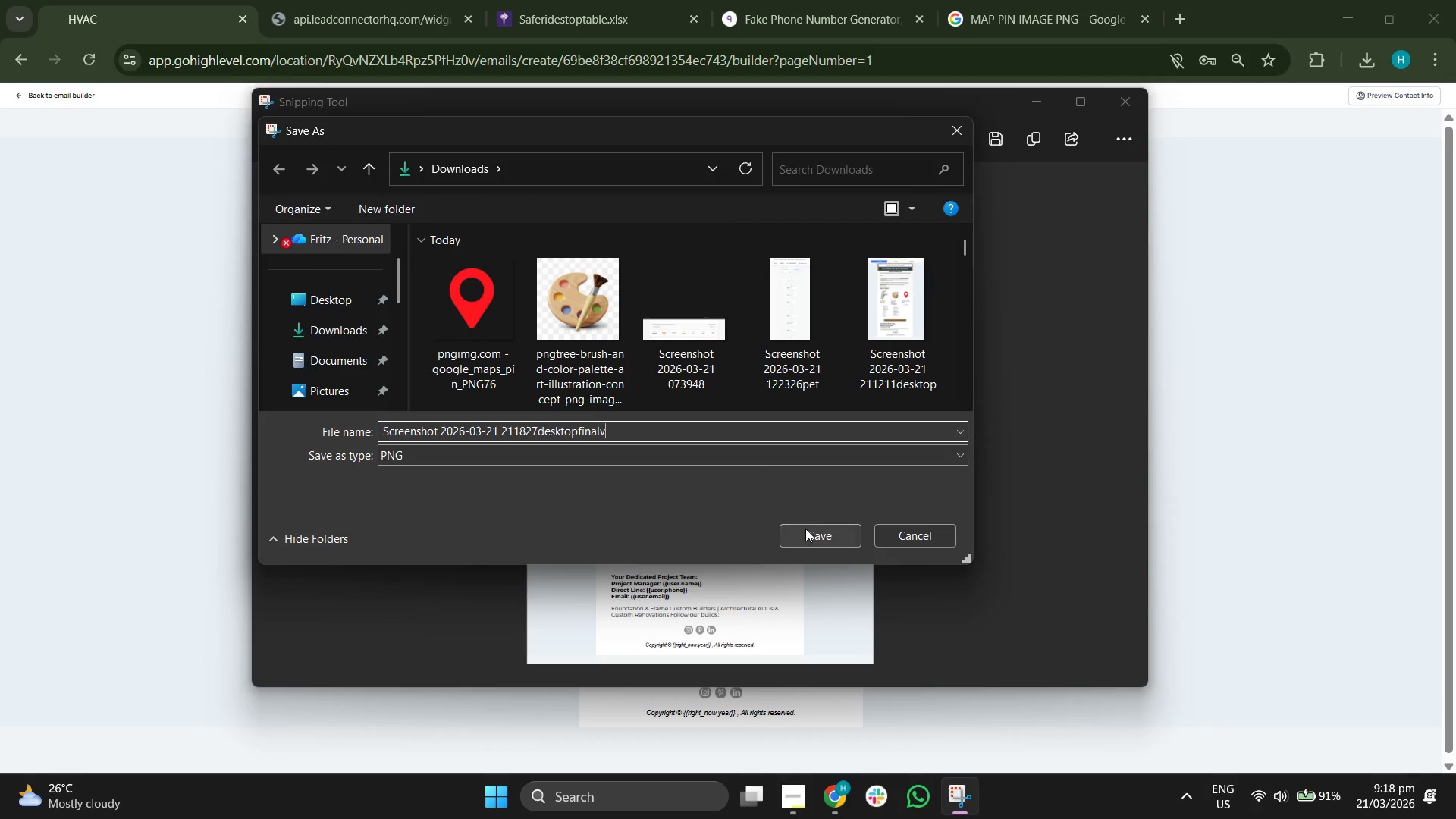 
left_click([805, 529])
 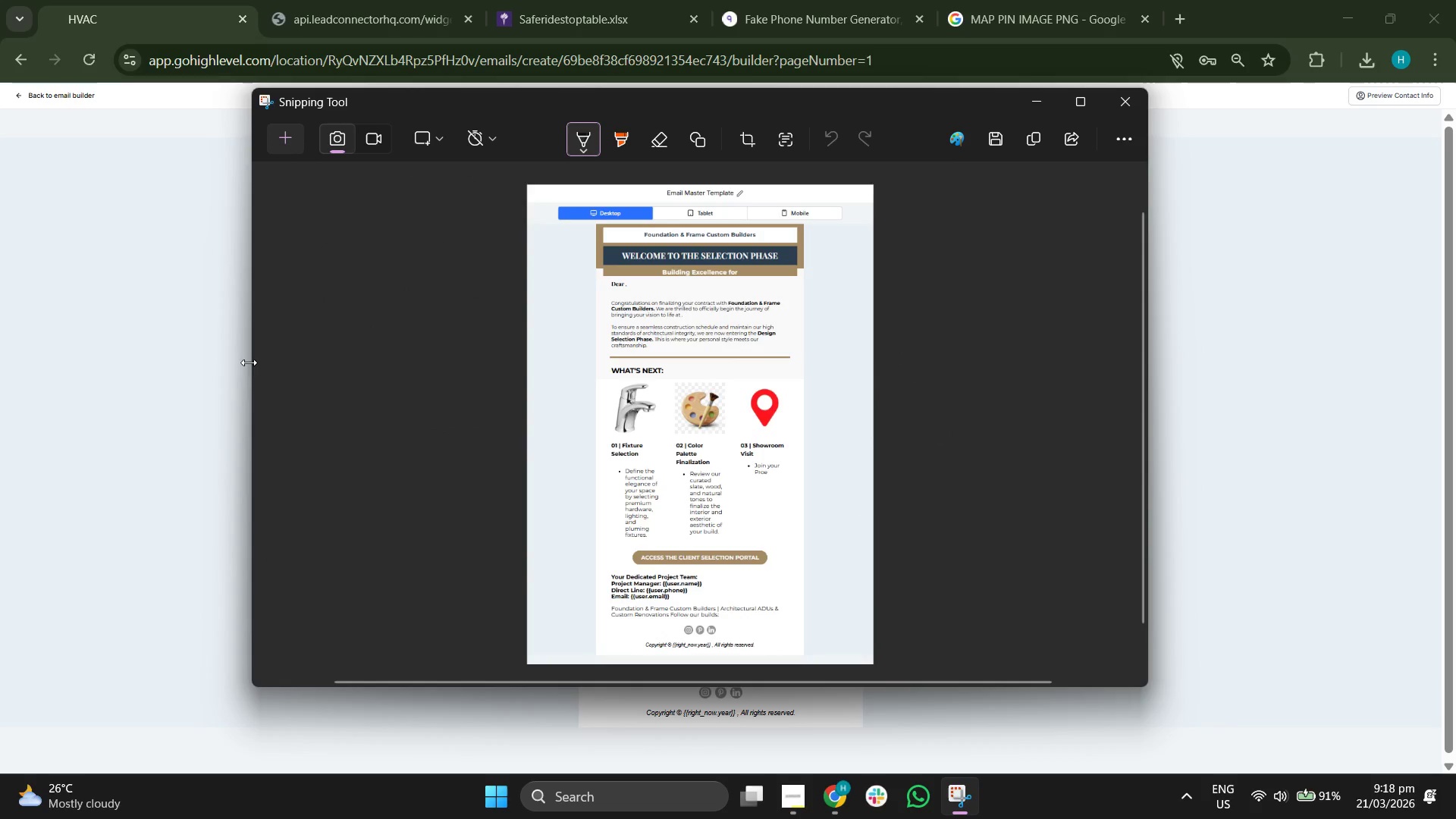 
left_click([130, 344])
 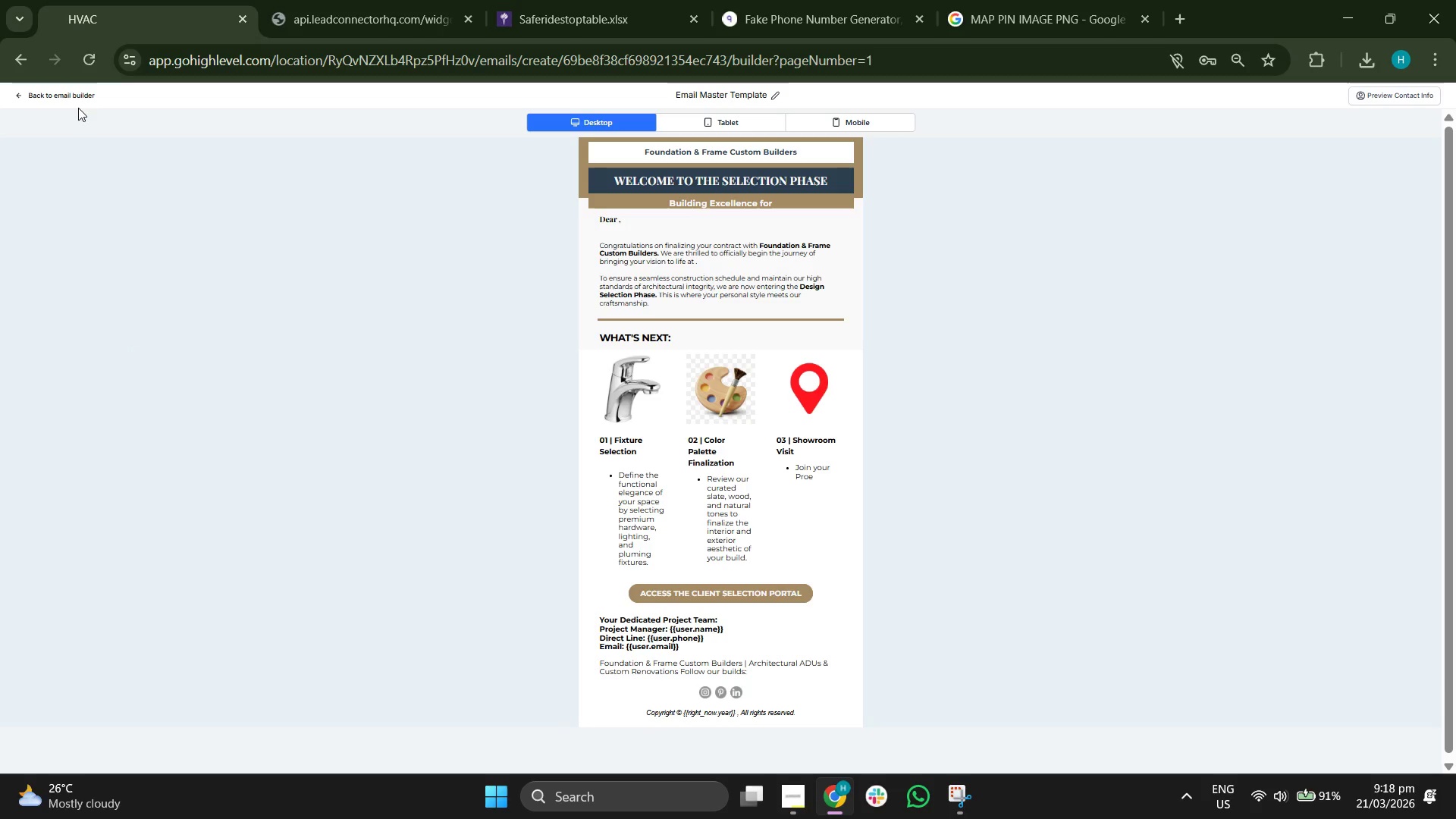 
left_click([71, 96])
 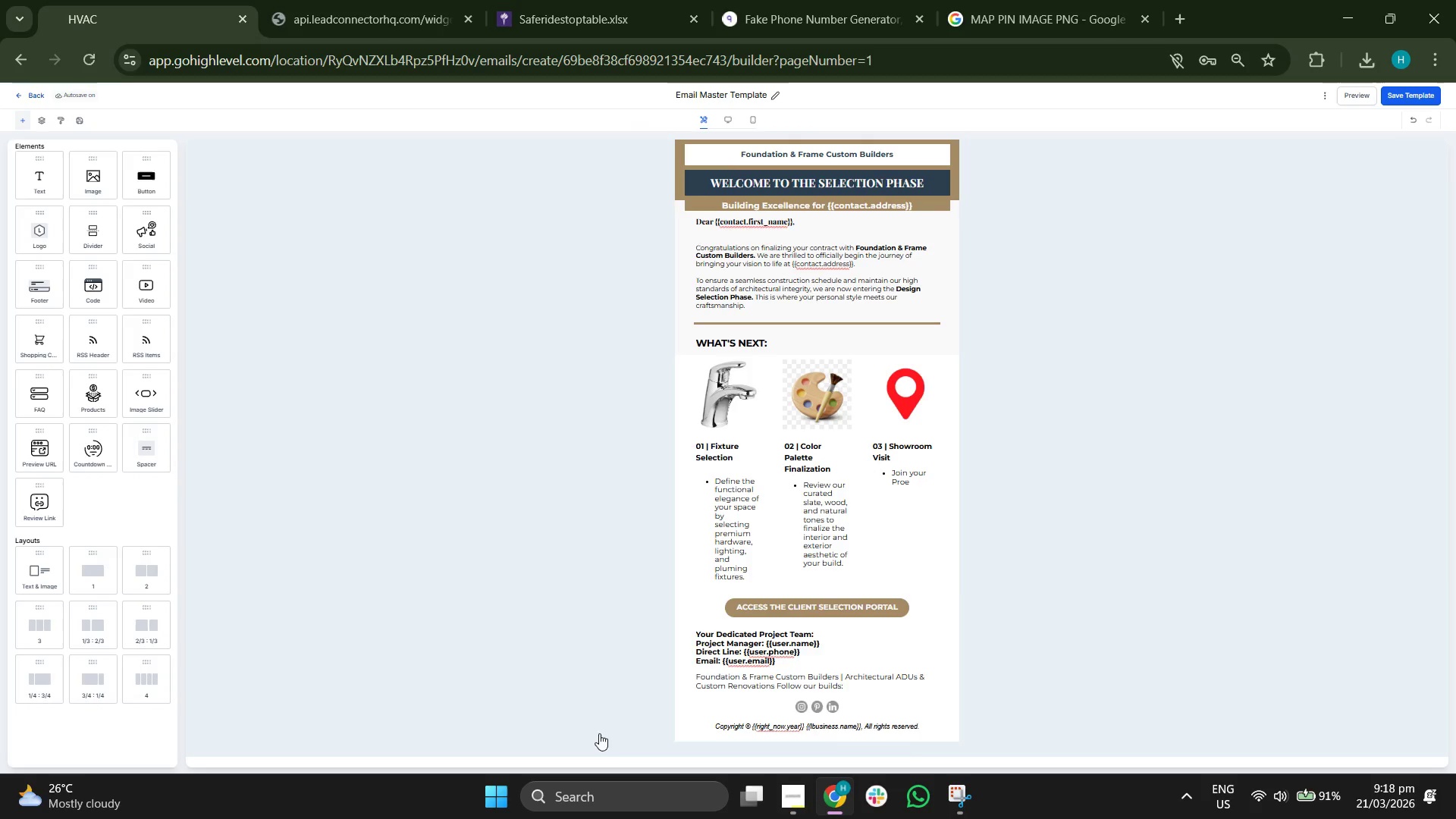 
left_click([494, 791])
 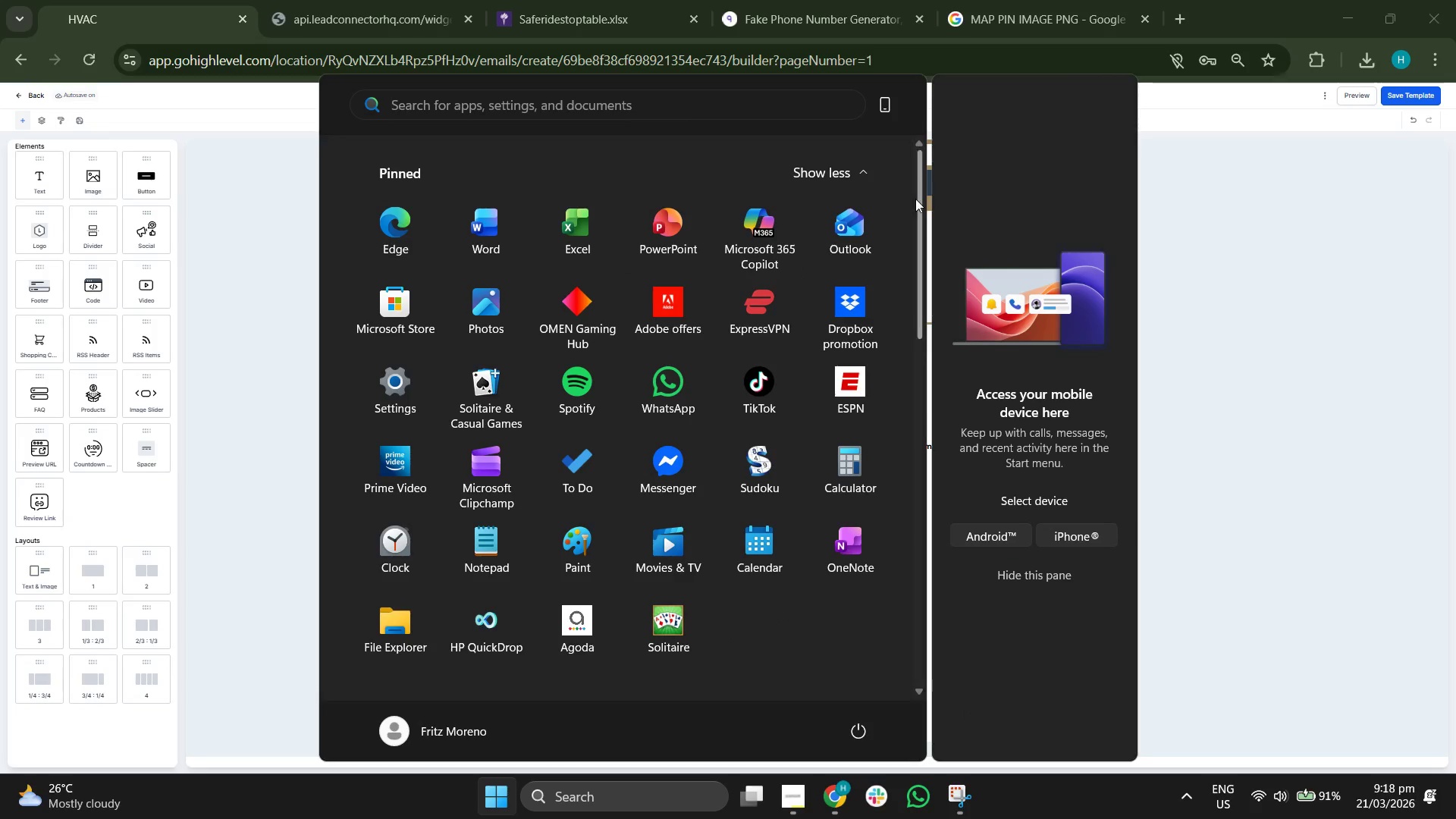 
left_click_drag(start_coordinate=[918, 197], to_coordinate=[912, 197])
 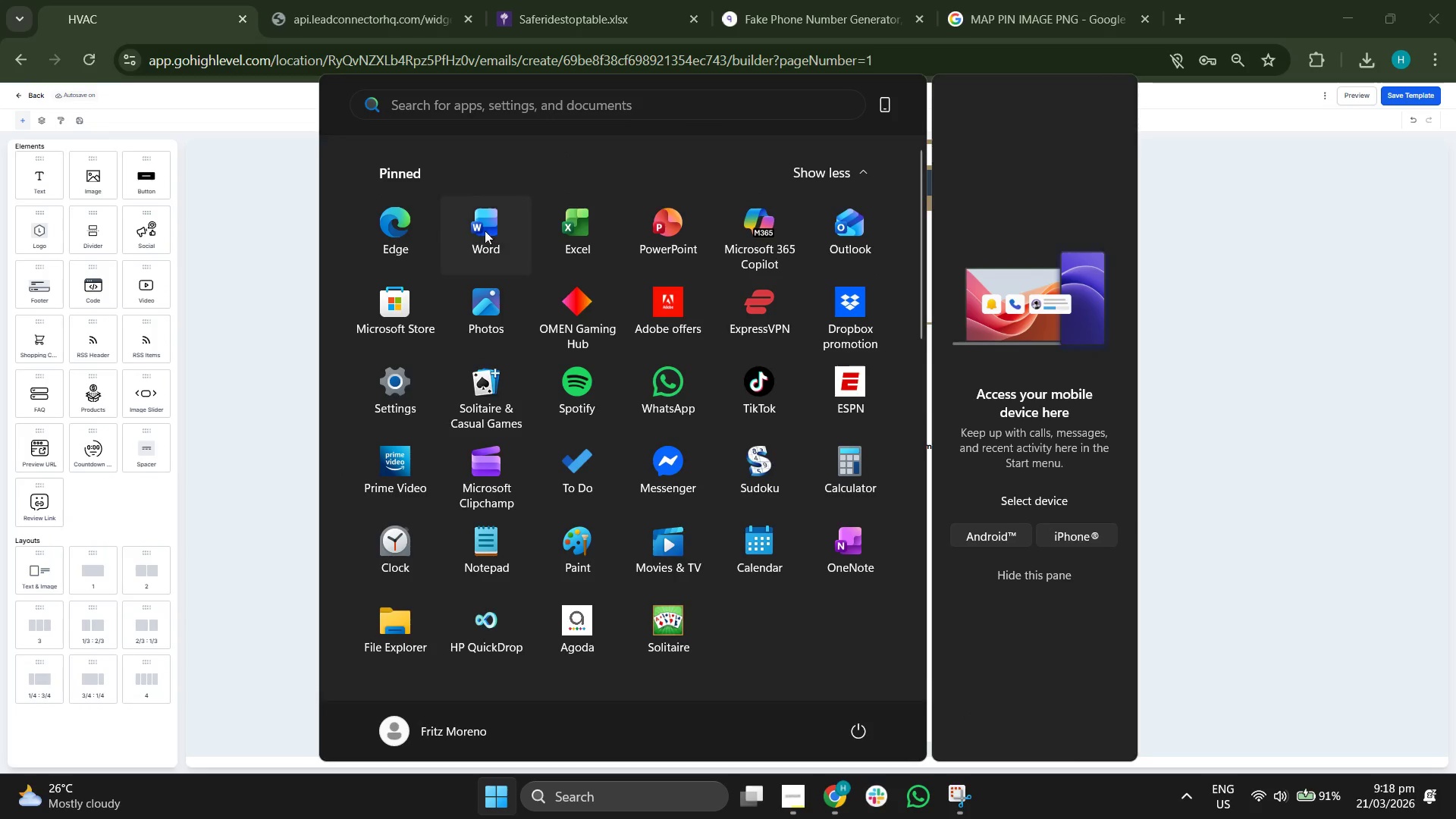 
left_click([482, 235])
 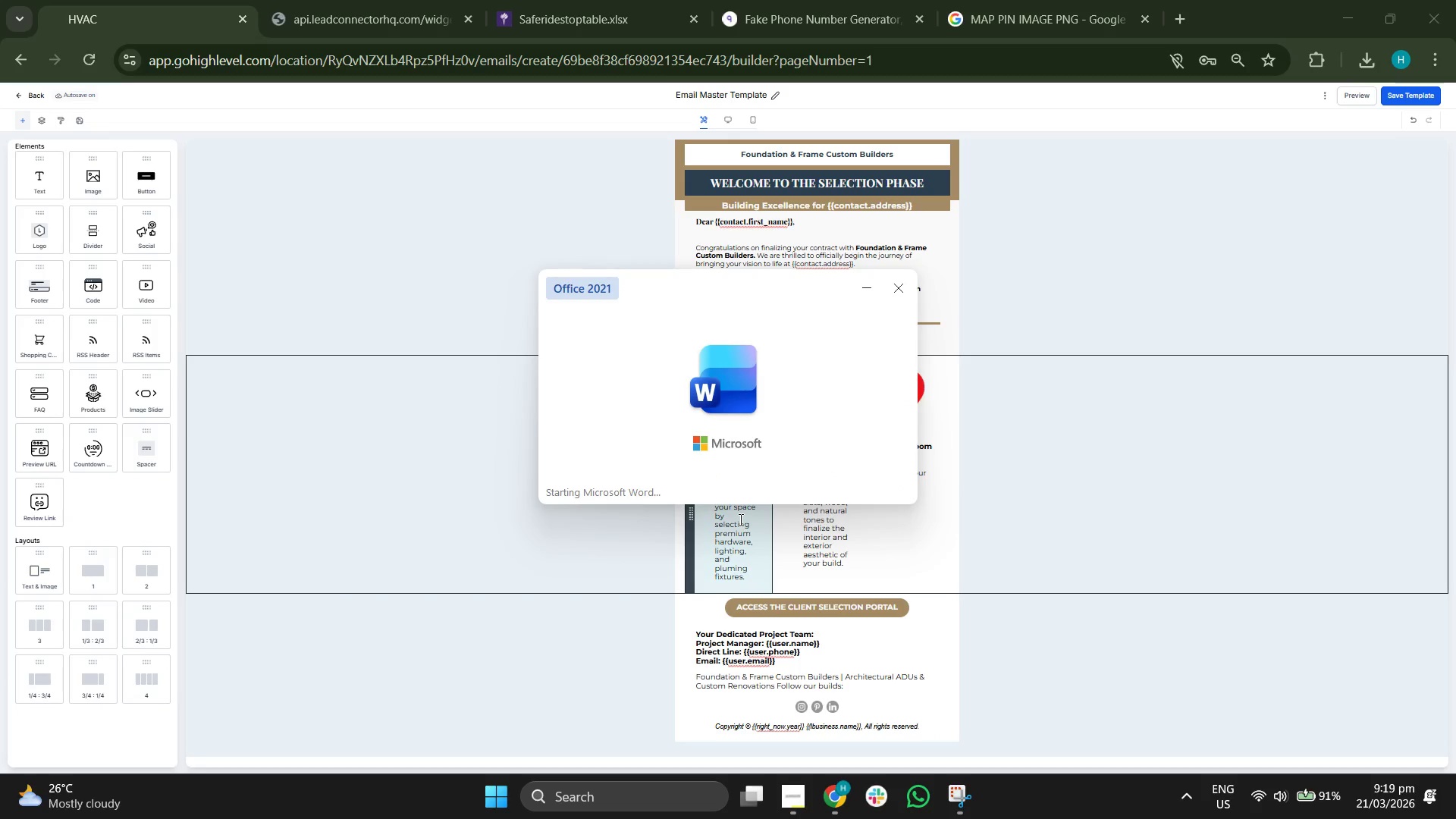 
wait(15.33)
 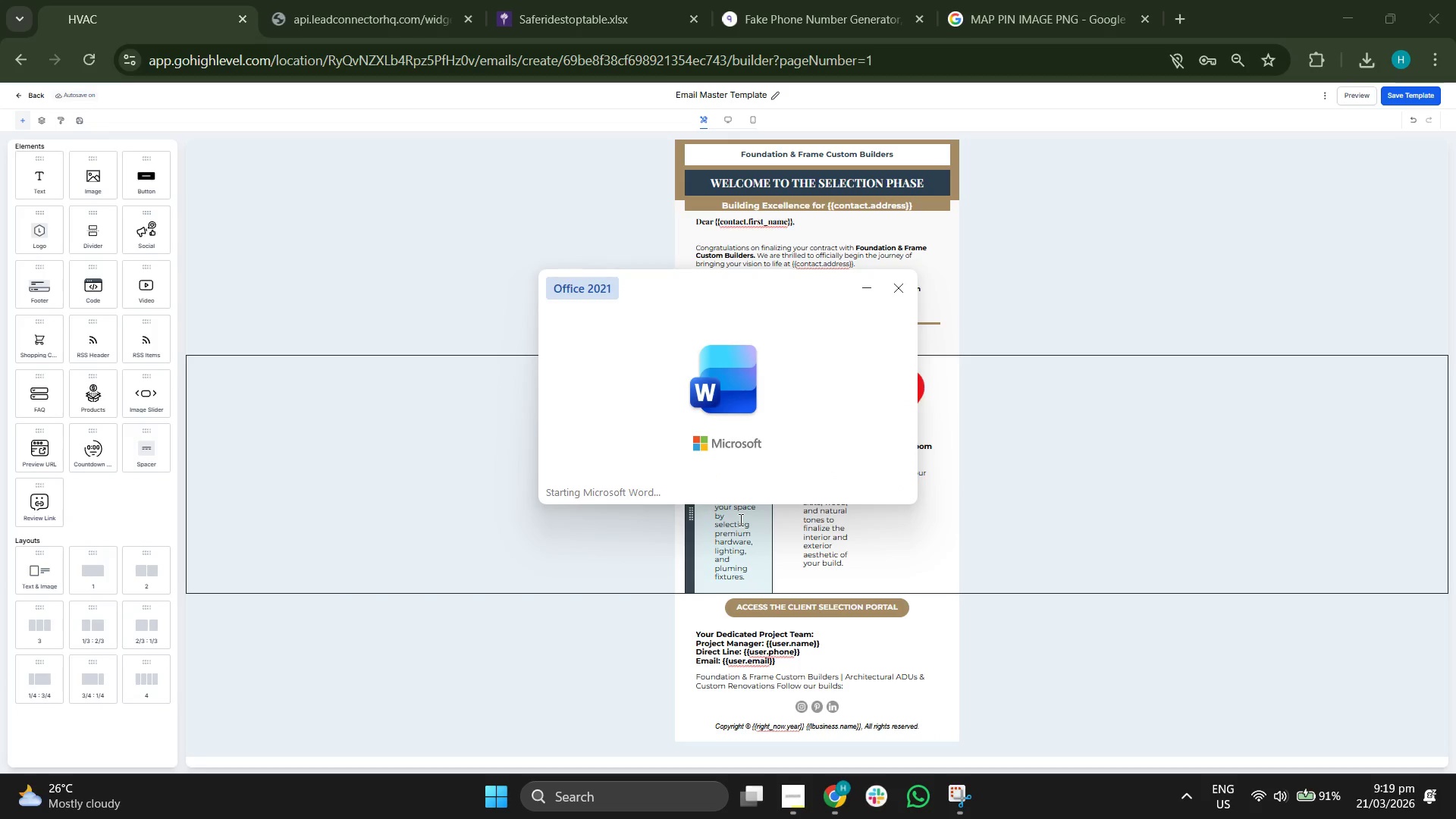 
left_click([828, 228])
 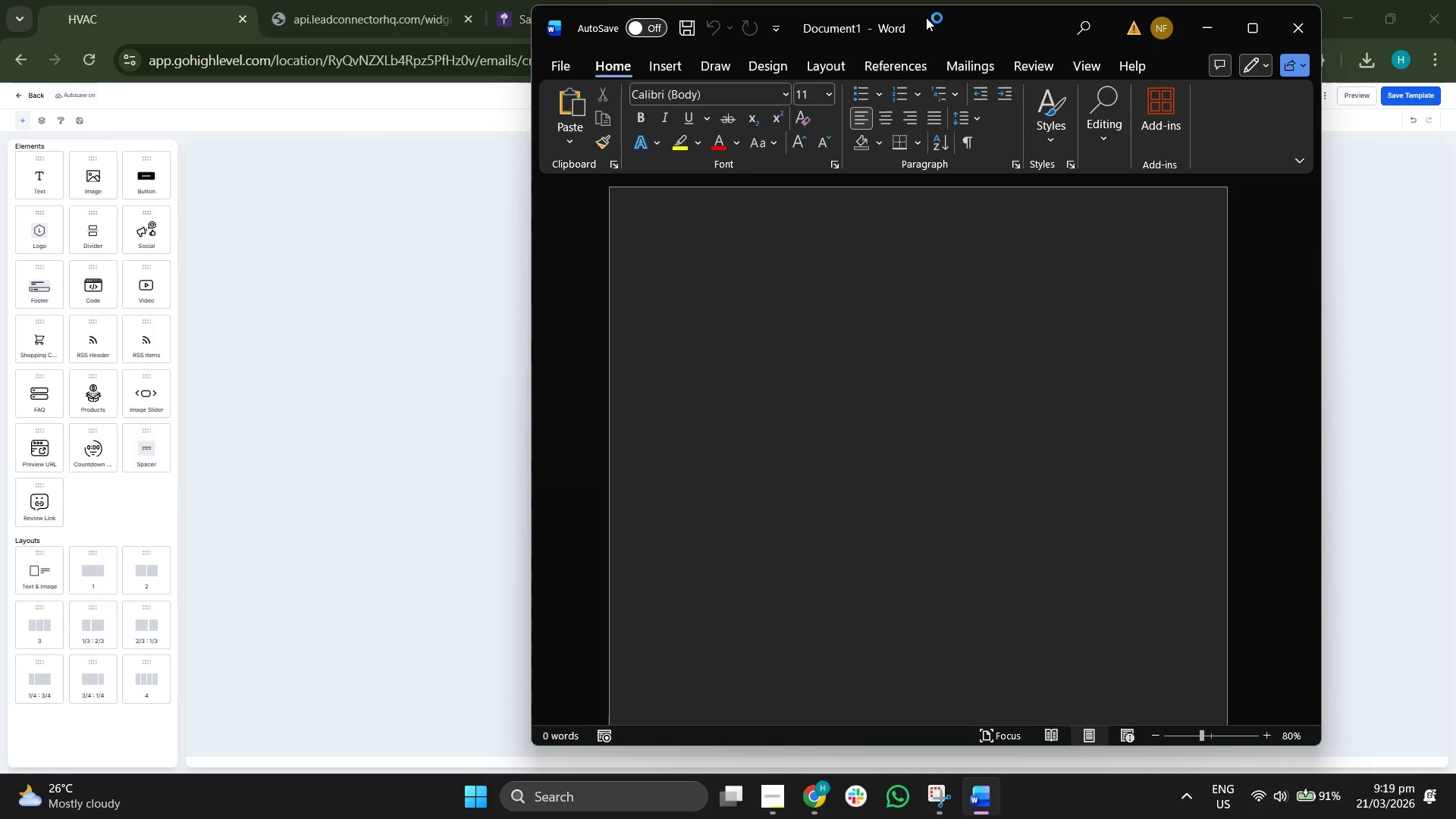 
left_click_drag(start_coordinate=[934, 17], to_coordinate=[458, 38])
 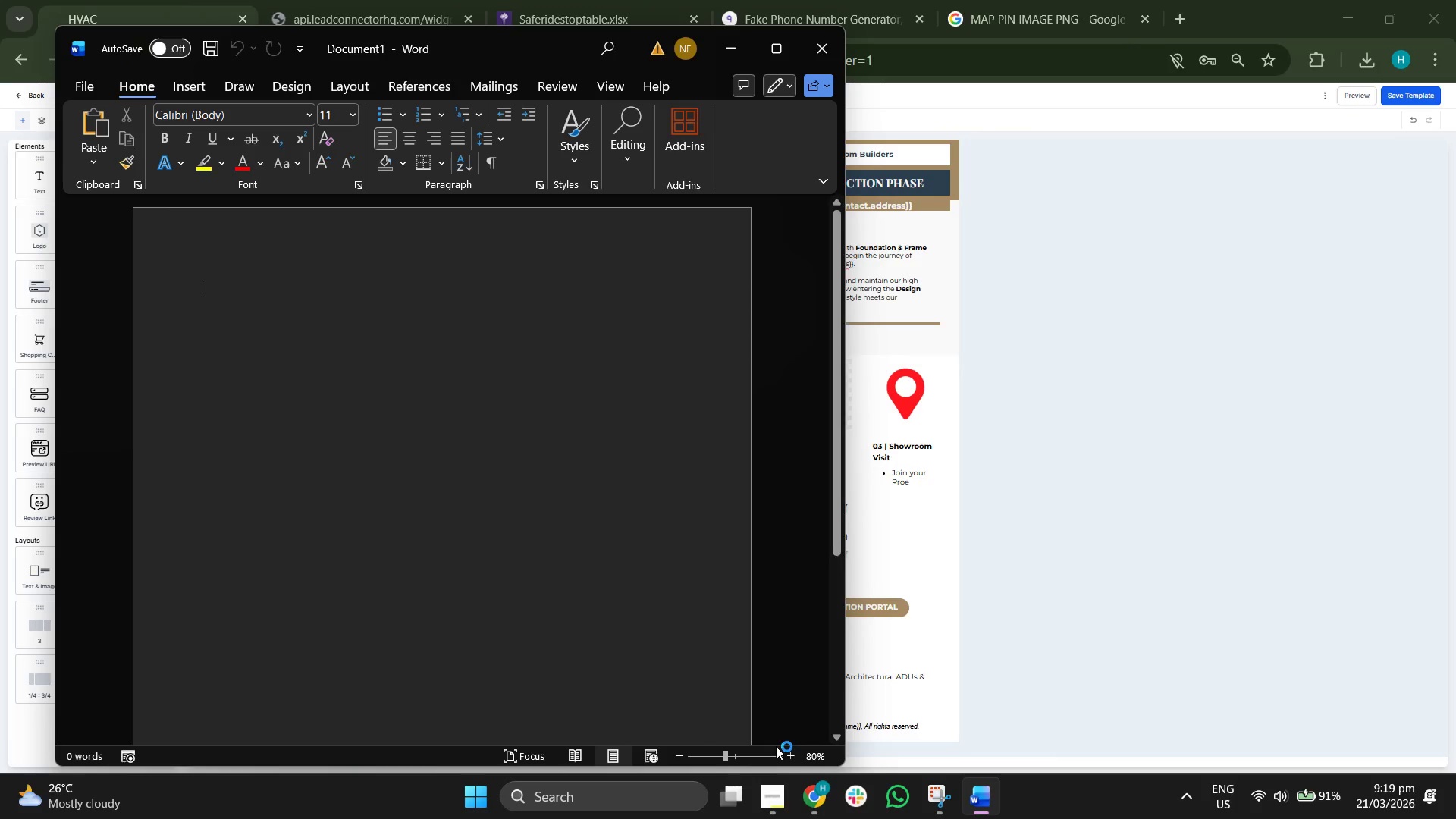 
left_click([774, 792])